 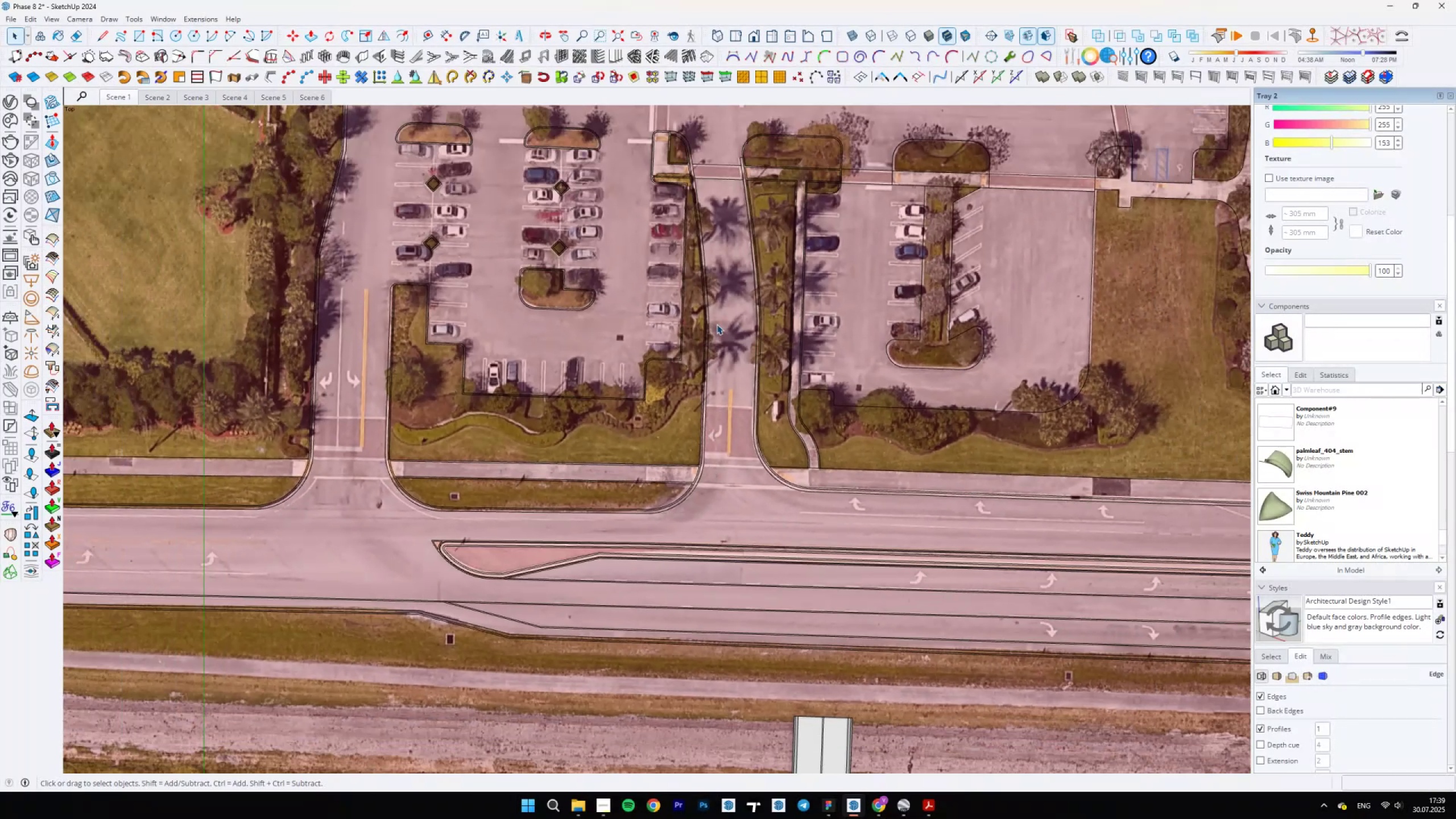 
hold_key(key=ShiftLeft, duration=0.63)
scroll: coordinate [773, 487], scroll_direction: up, amount: 11.0
 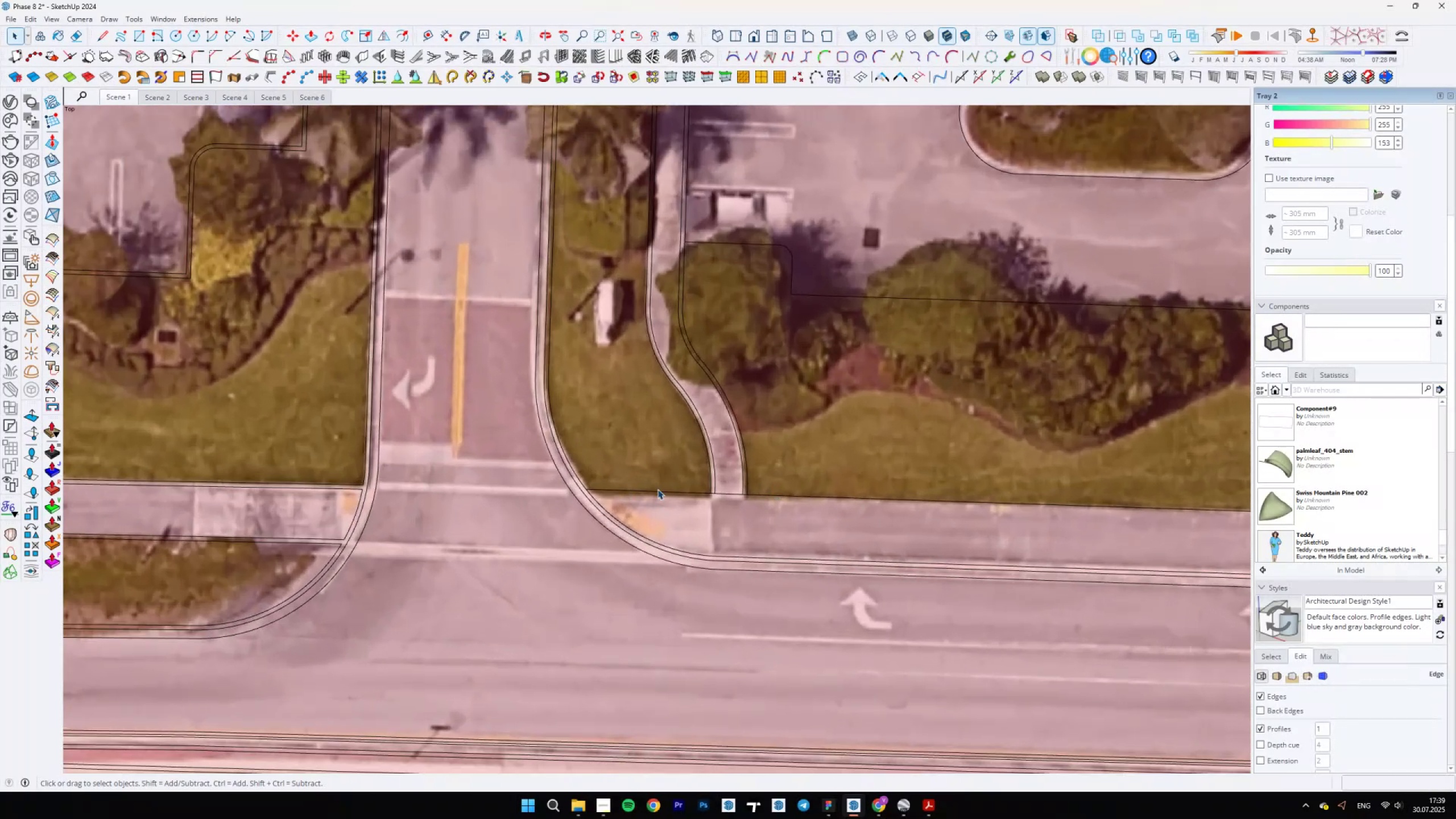 
scroll: coordinate [753, 515], scroll_direction: down, amount: 2.0
 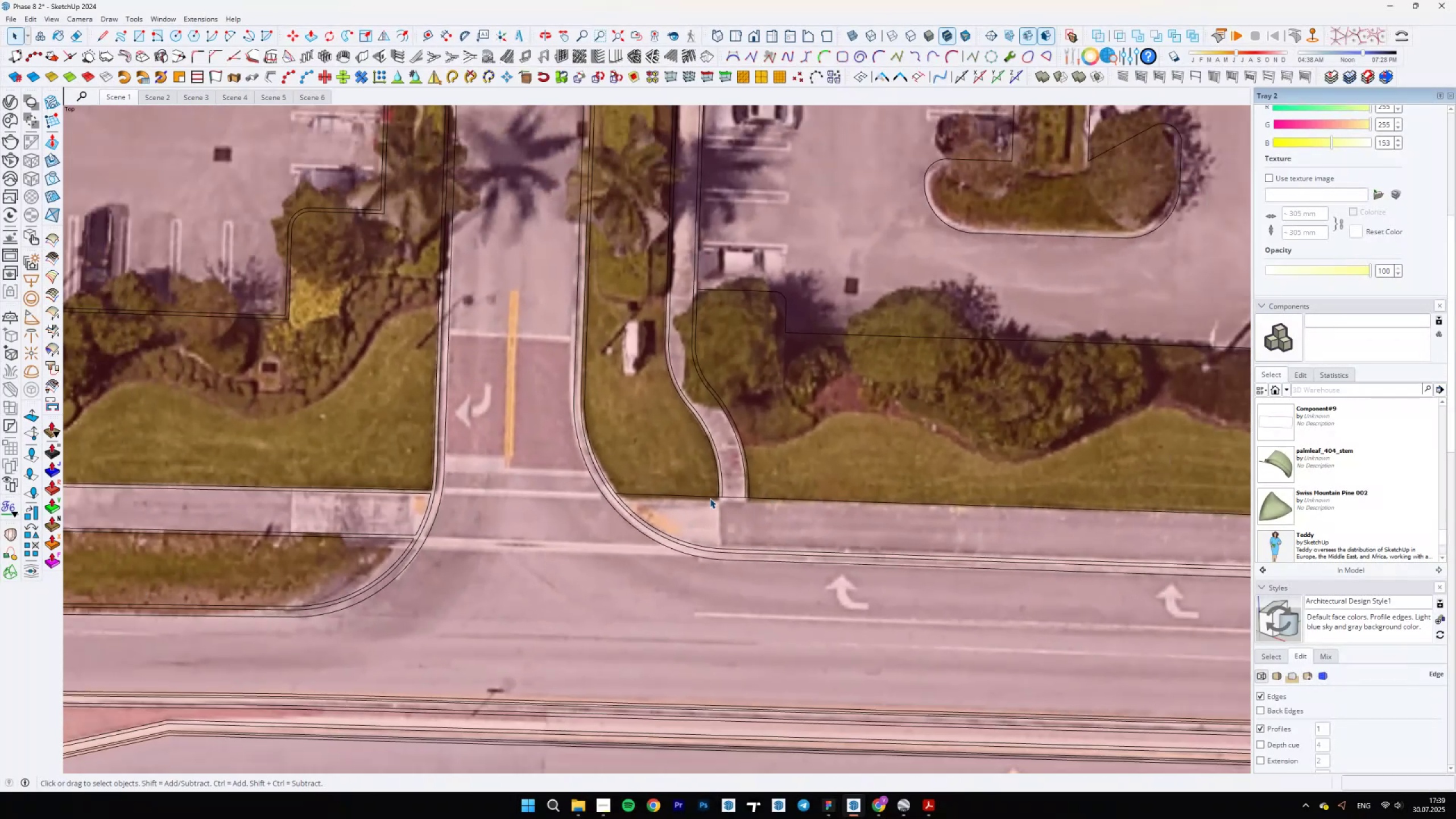 
left_click([706, 496])
 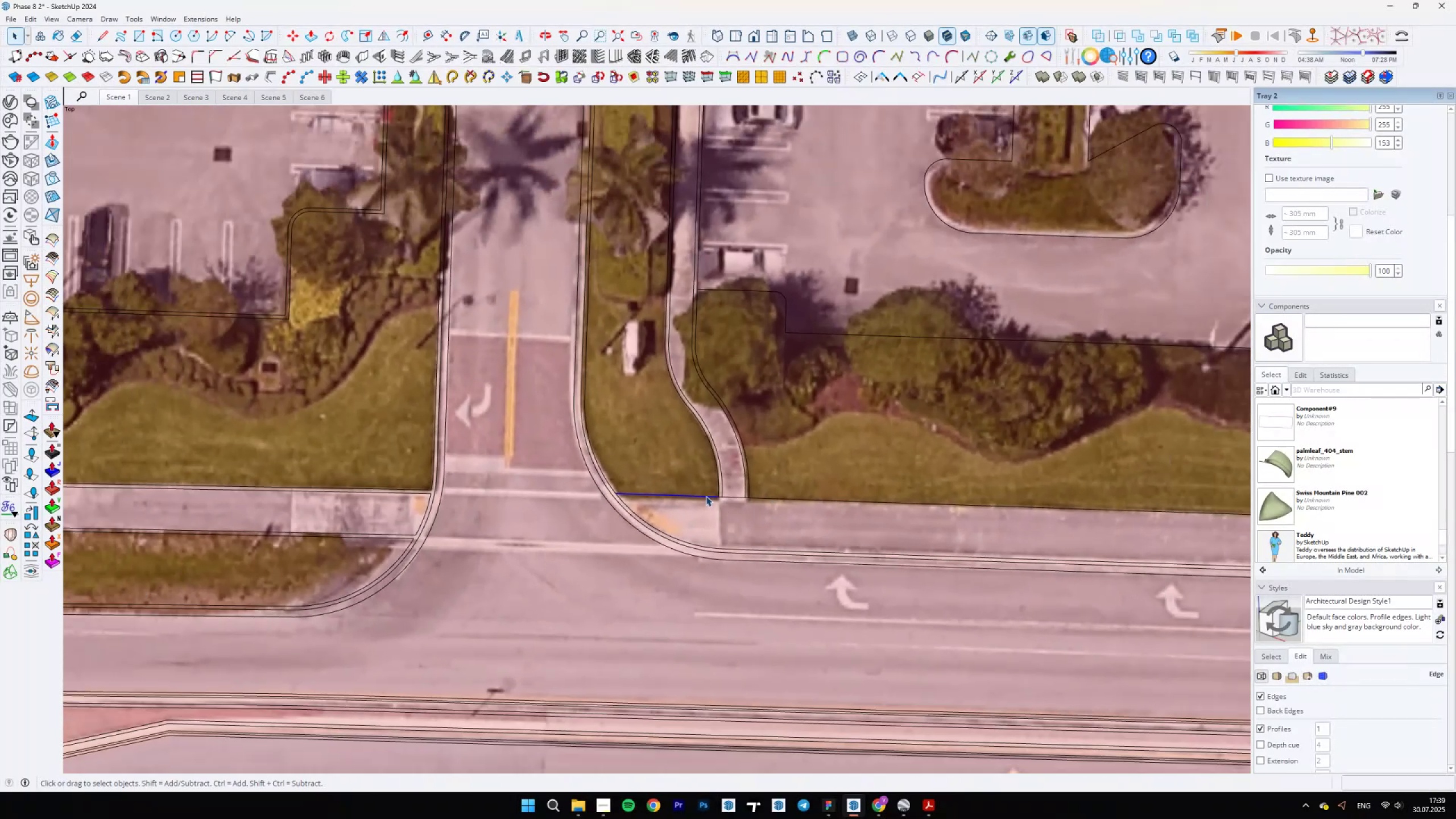 
scroll: coordinate [716, 495], scroll_direction: up, amount: 11.0
 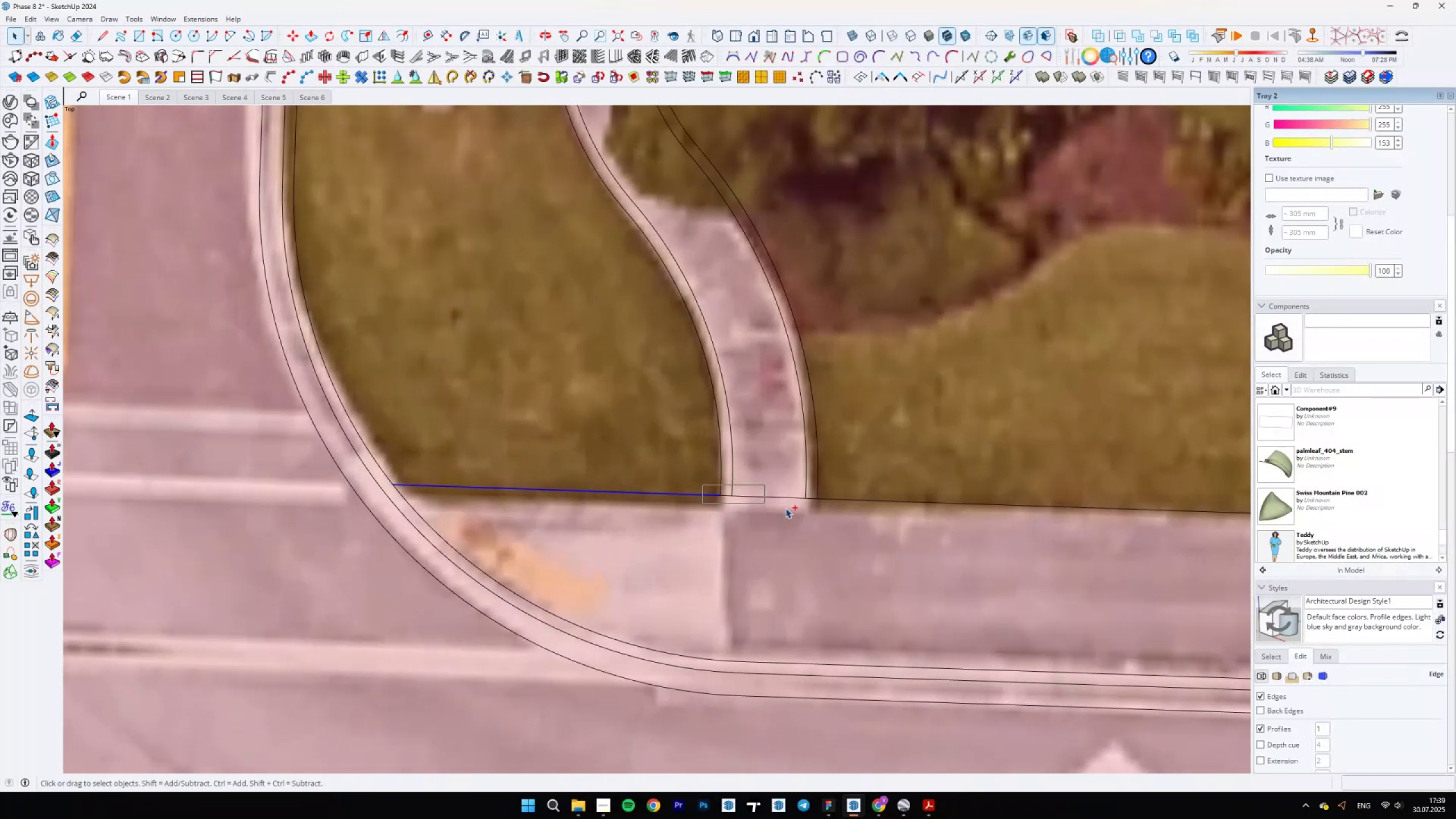 
hold_key(key=ControlLeft, duration=1.32)
left_click_drag(start_coordinate=[703, 485], to_coordinate=[866, 526])
 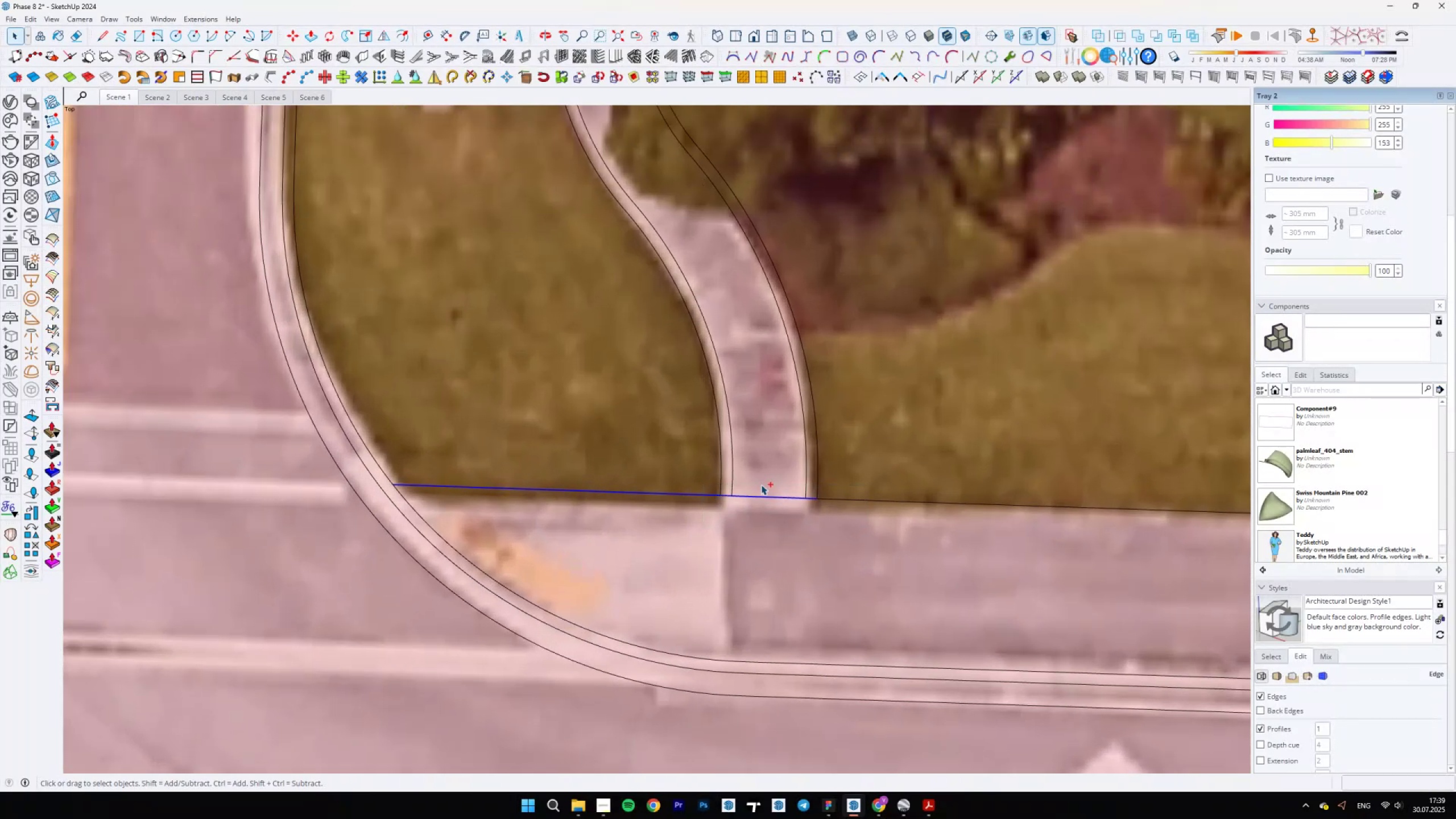 
scroll: coordinate [516, 465], scroll_direction: down, amount: 6.0
 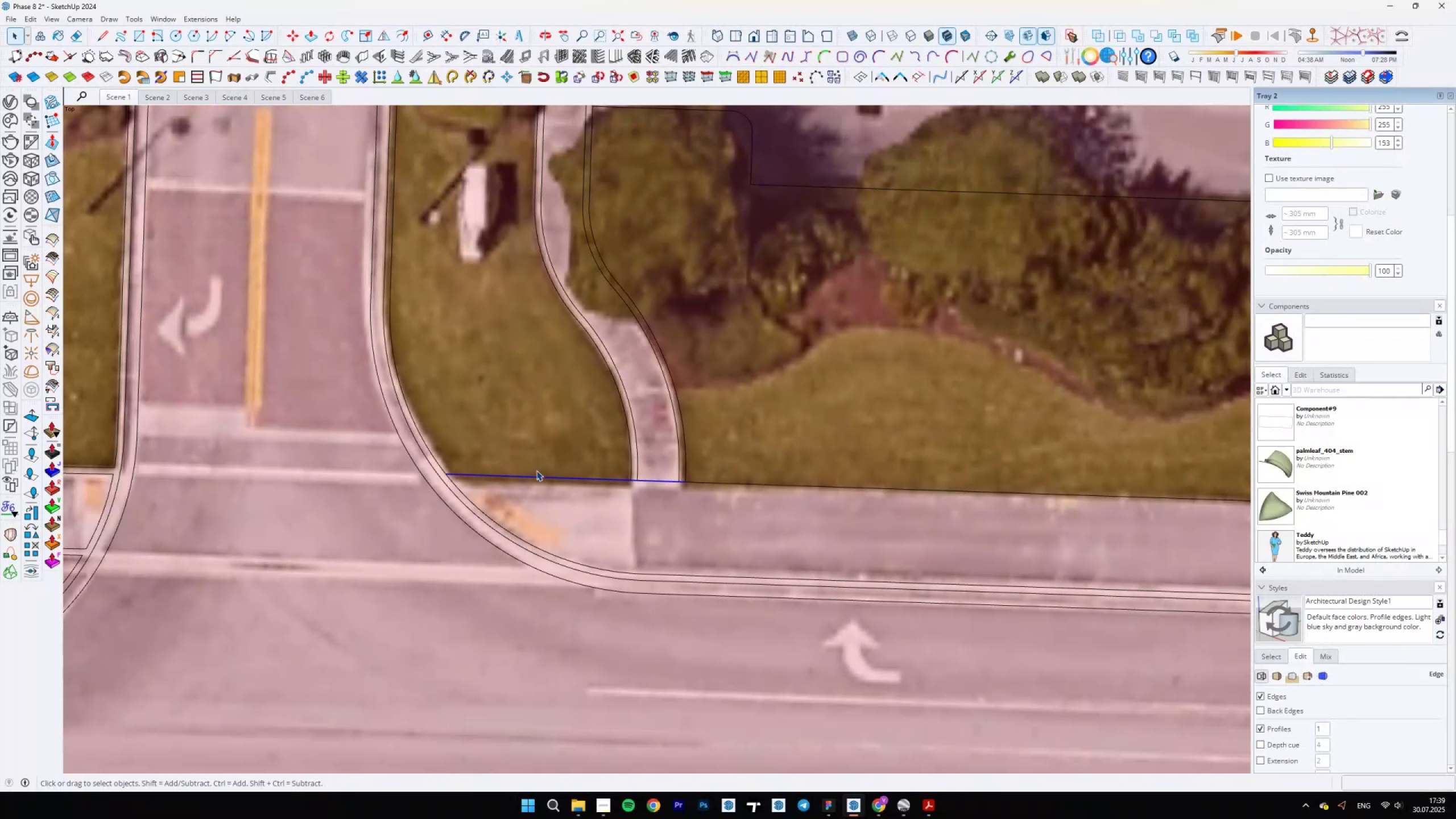 
hold_key(key=ShiftLeft, duration=0.48)
 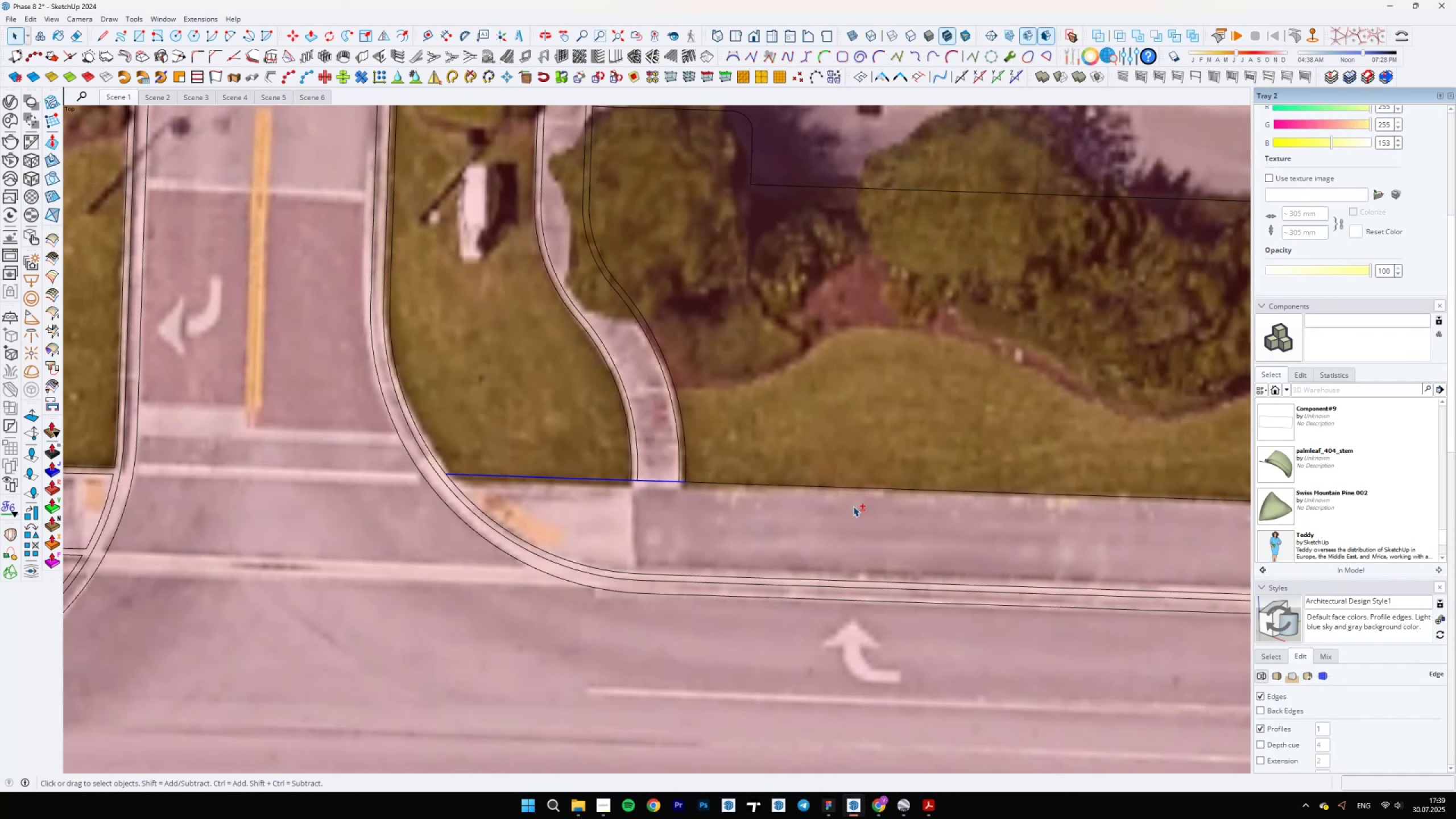 
hold_key(key=ControlLeft, duration=1.11)
left_click([606, 485])
 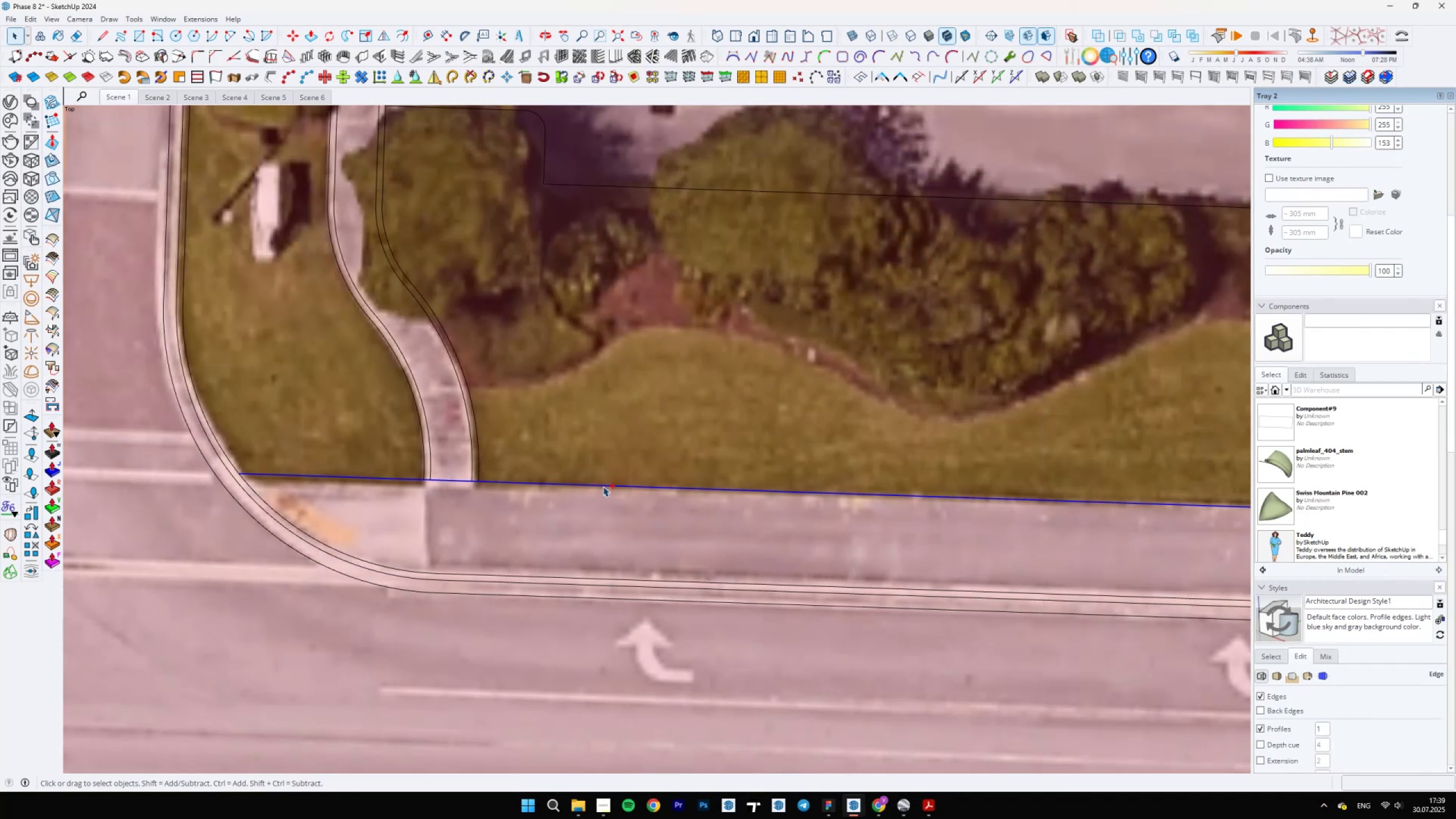 
scroll: coordinate [833, 529], scroll_direction: down, amount: 11.0
 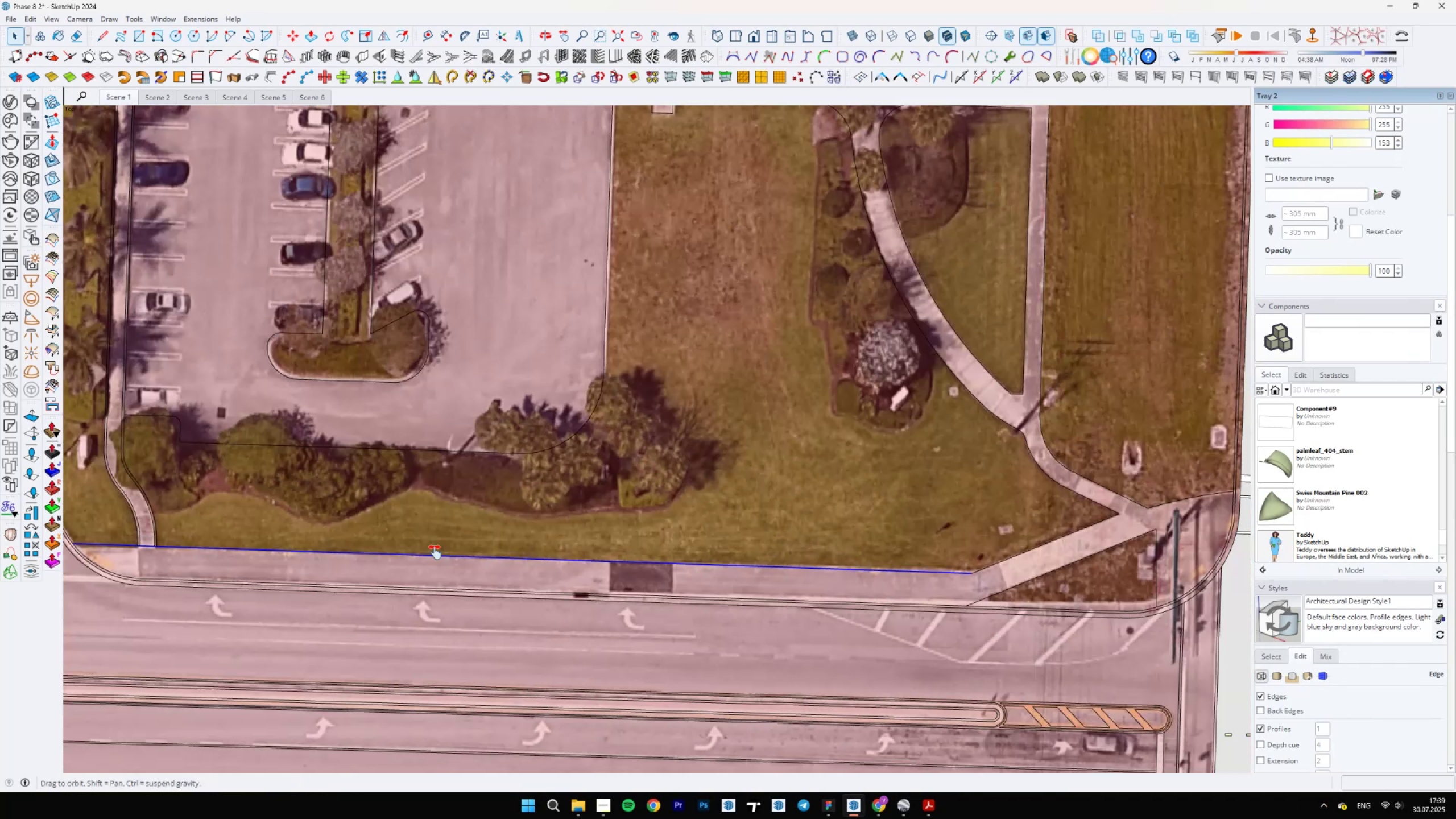 
hold_key(key=ShiftLeft, duration=1.39)
scroll: coordinate [907, 543], scroll_direction: up, amount: 4.0
 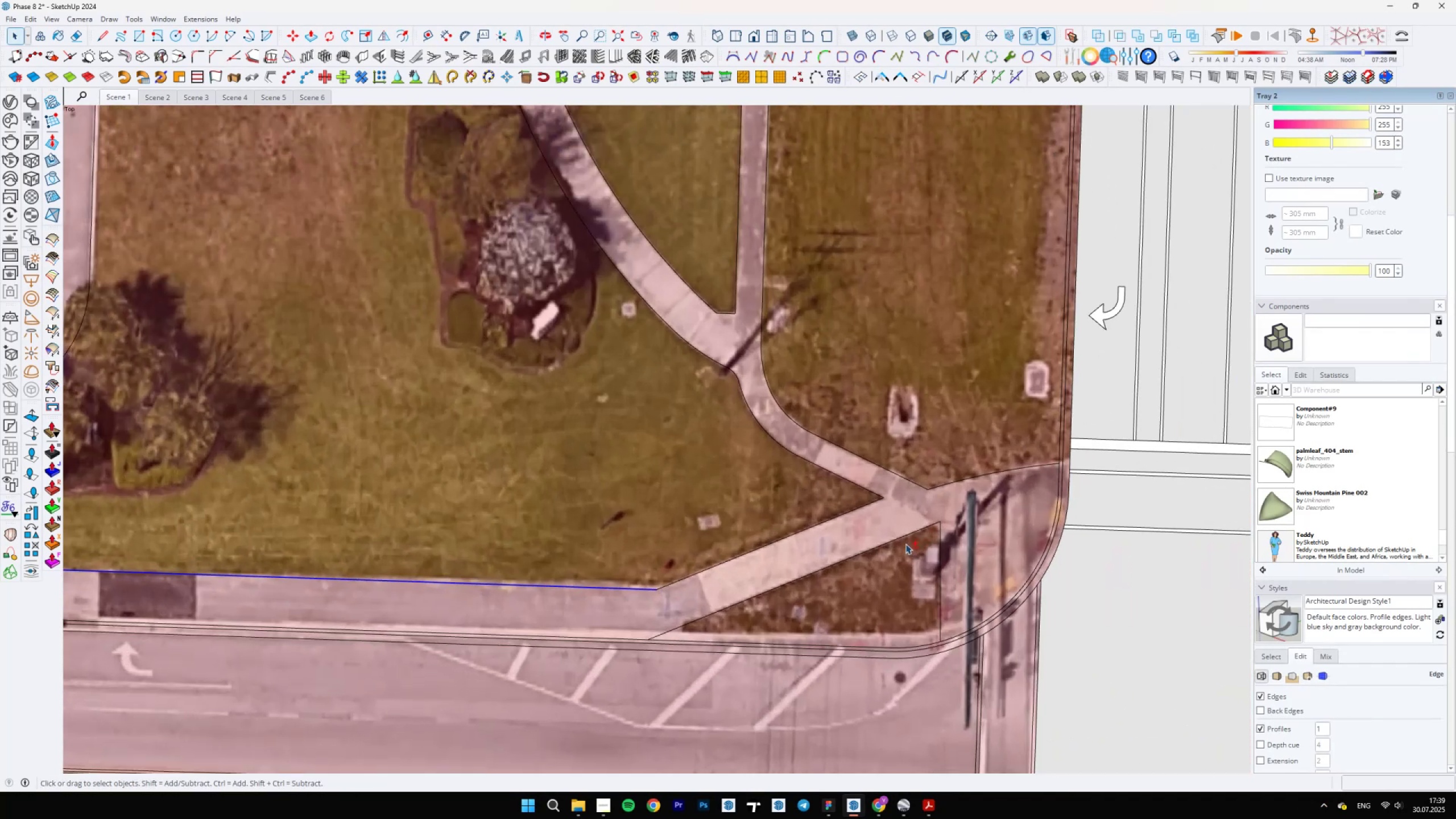 
hold_key(key=ControlLeft, duration=1.53)
left_click([684, 579])
 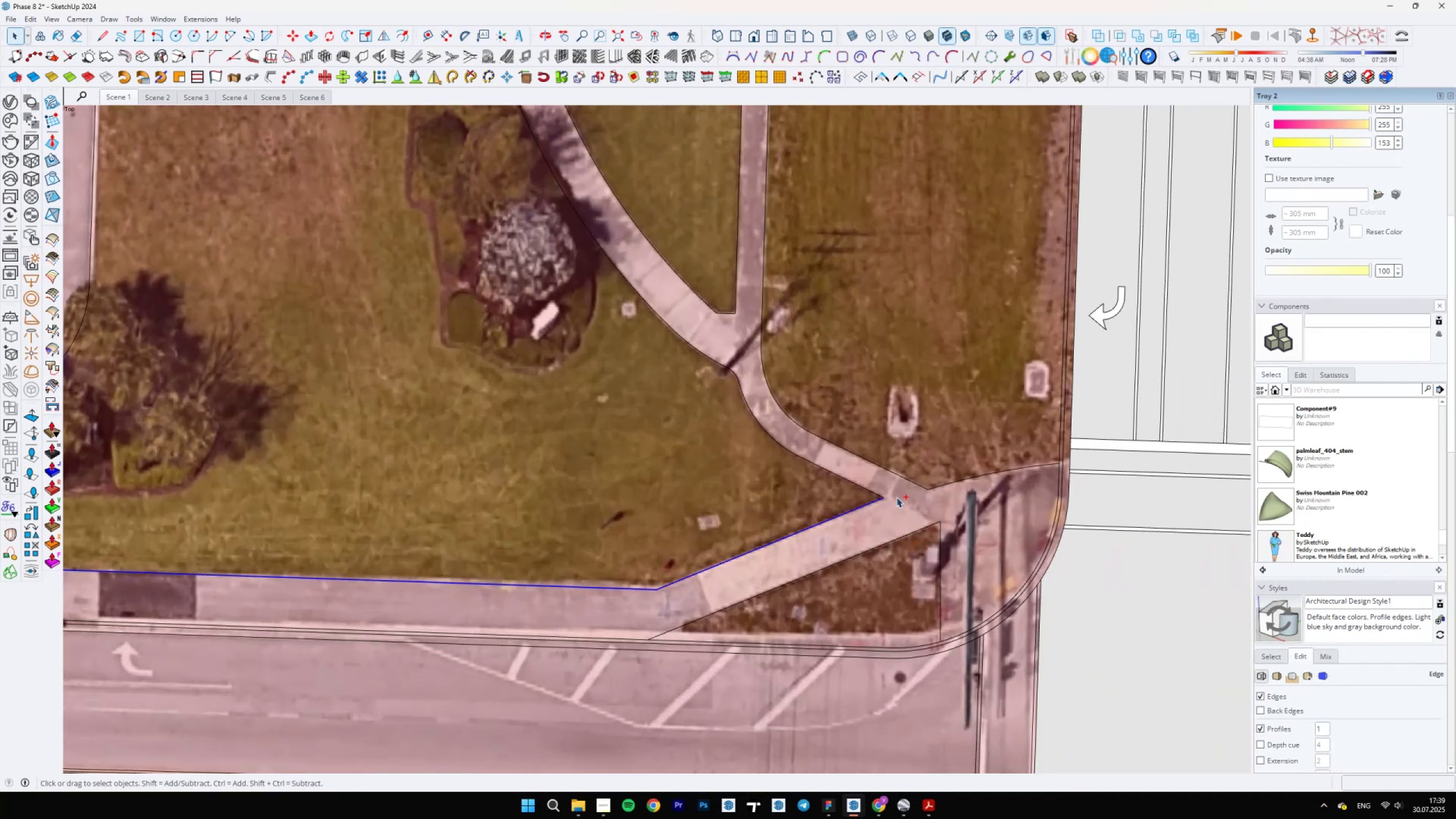 
hold_key(key=ControlLeft, duration=1.41)
left_click([874, 494])
 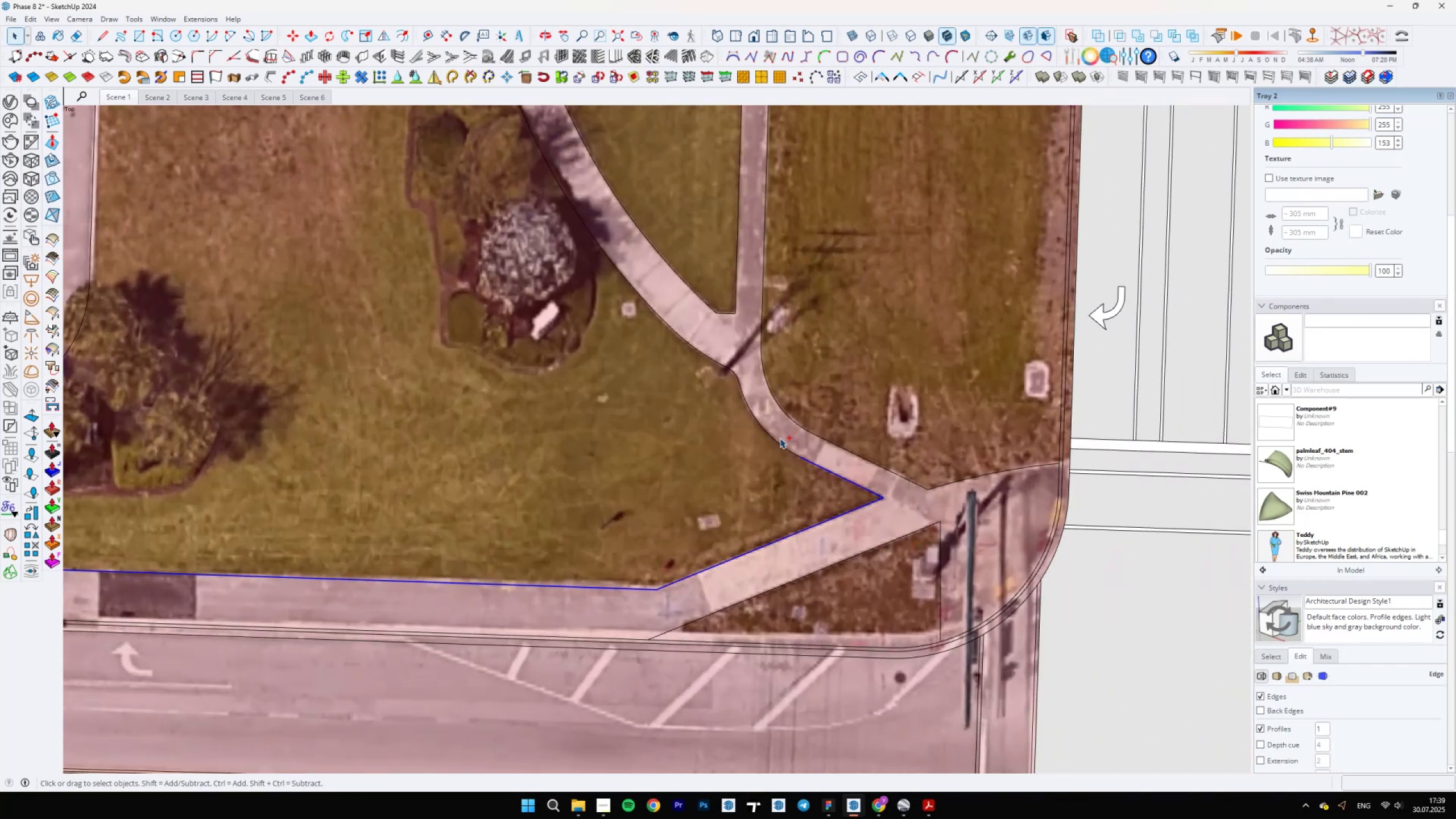 
left_click([777, 440])
 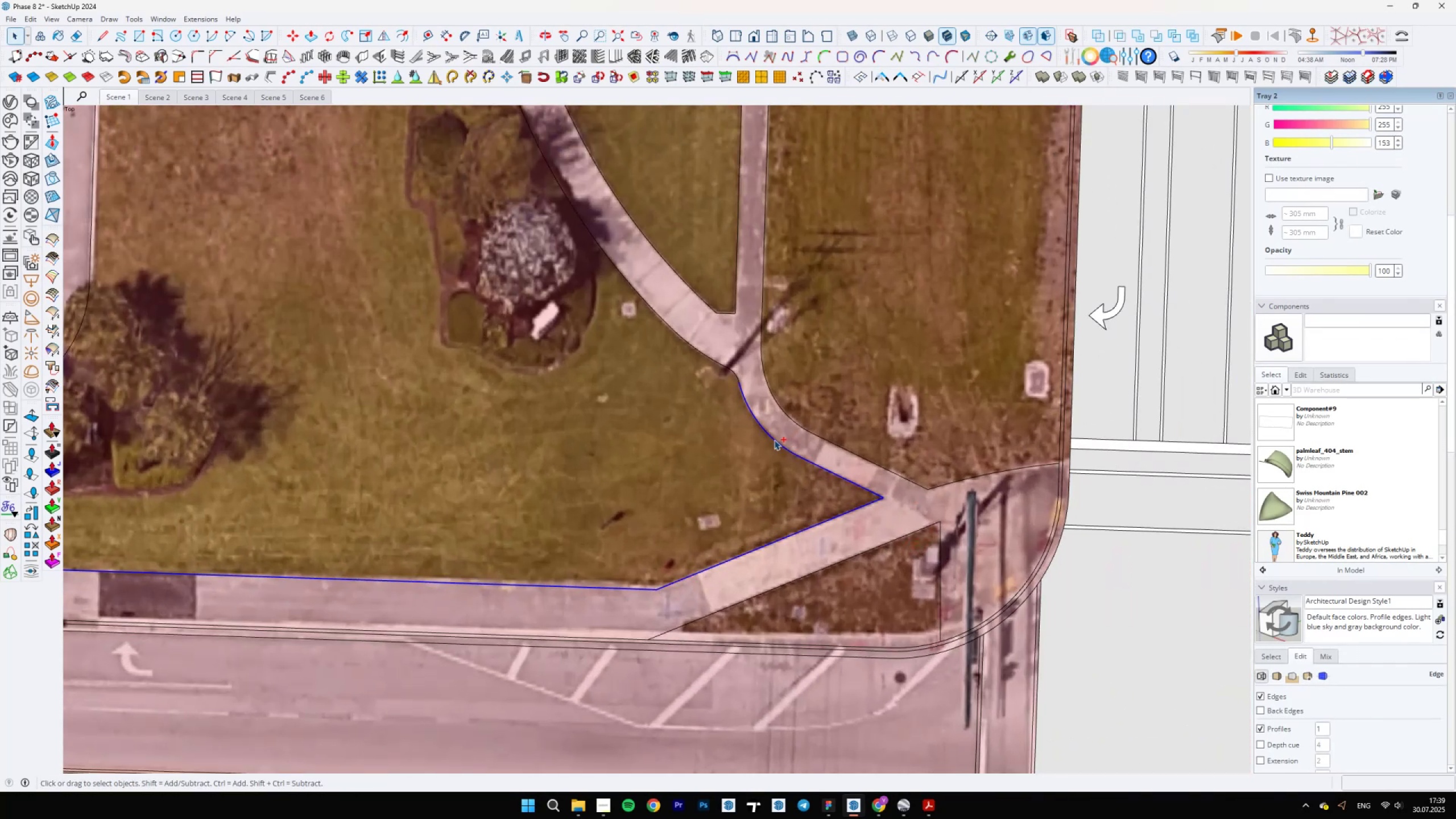 
hold_key(key=ShiftLeft, duration=0.42)
 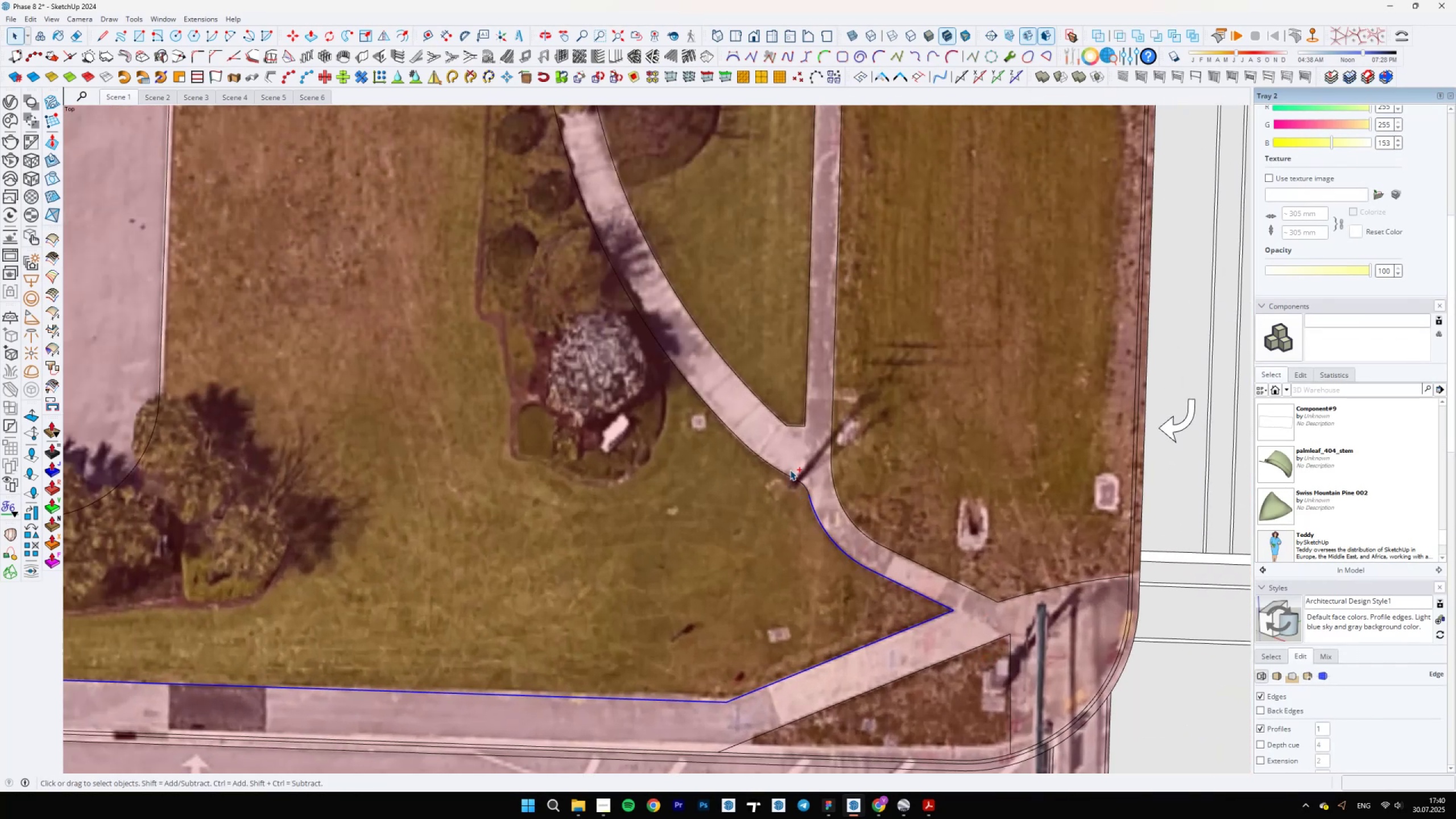 
hold_key(key=ControlLeft, duration=1.52)
left_click([785, 475])
 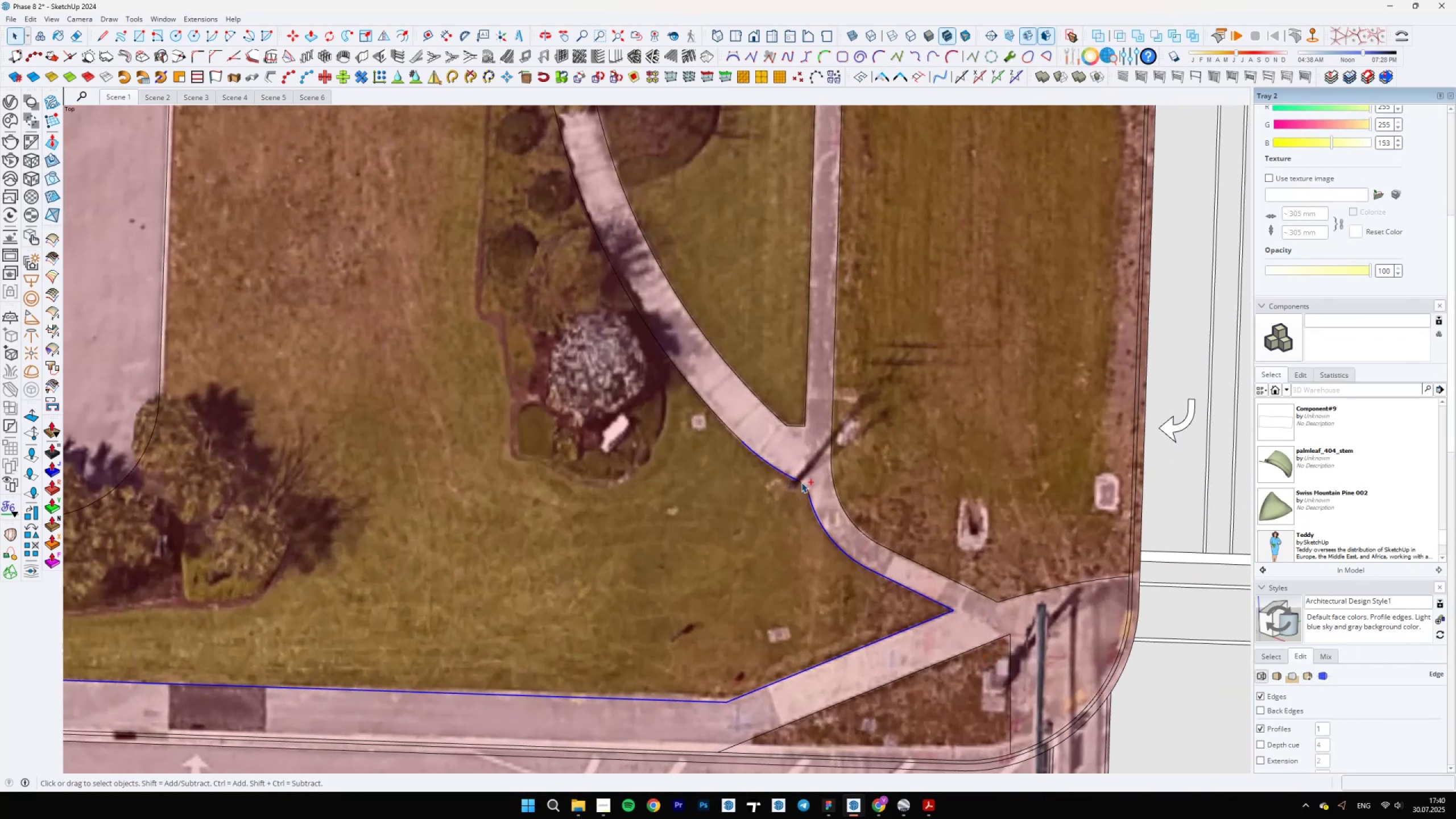 
hold_key(key=ControlLeft, duration=1.51)
left_click([804, 486])
 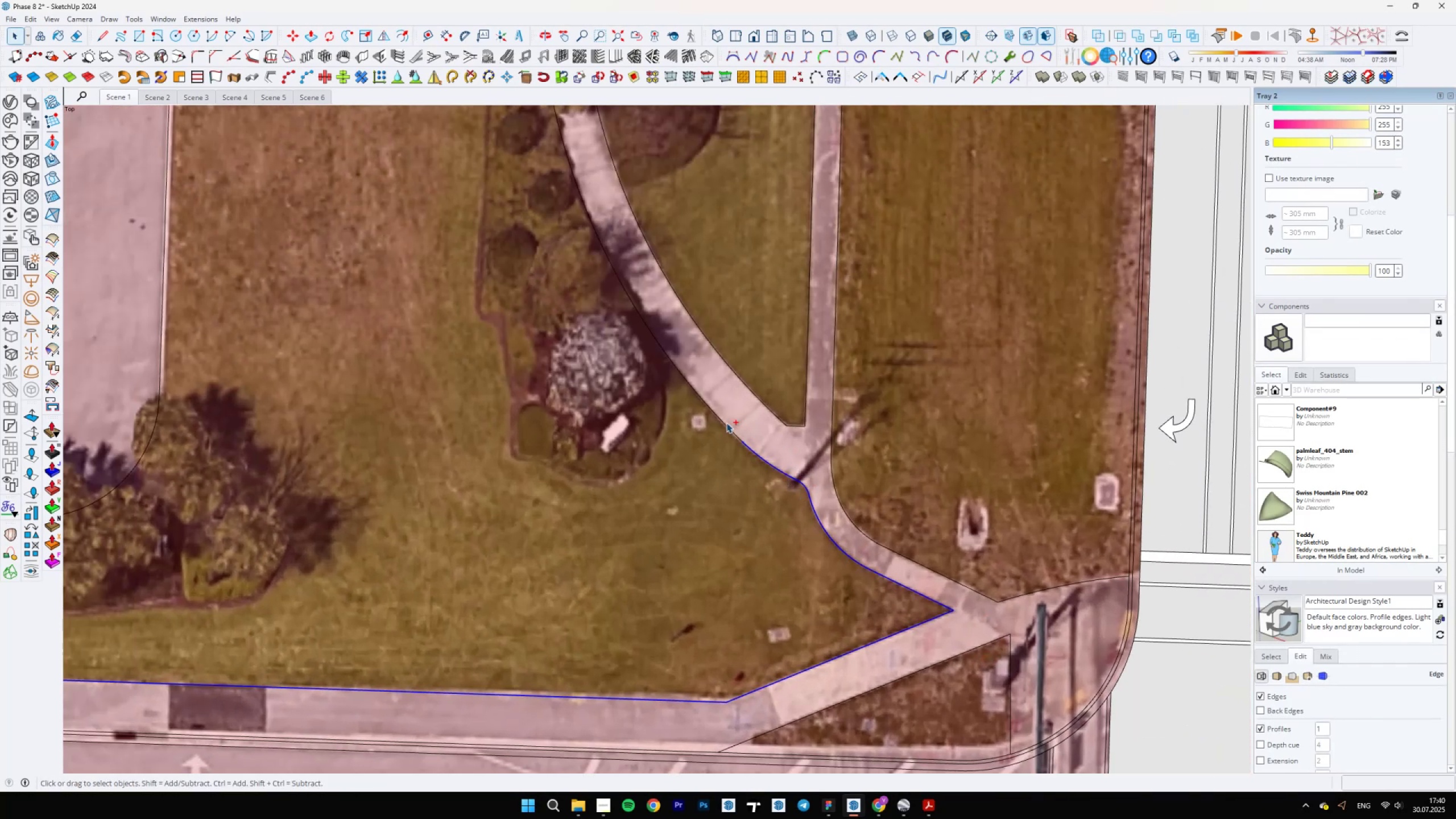 
left_click_drag(start_coordinate=[706, 391], to_coordinate=[758, 467])
 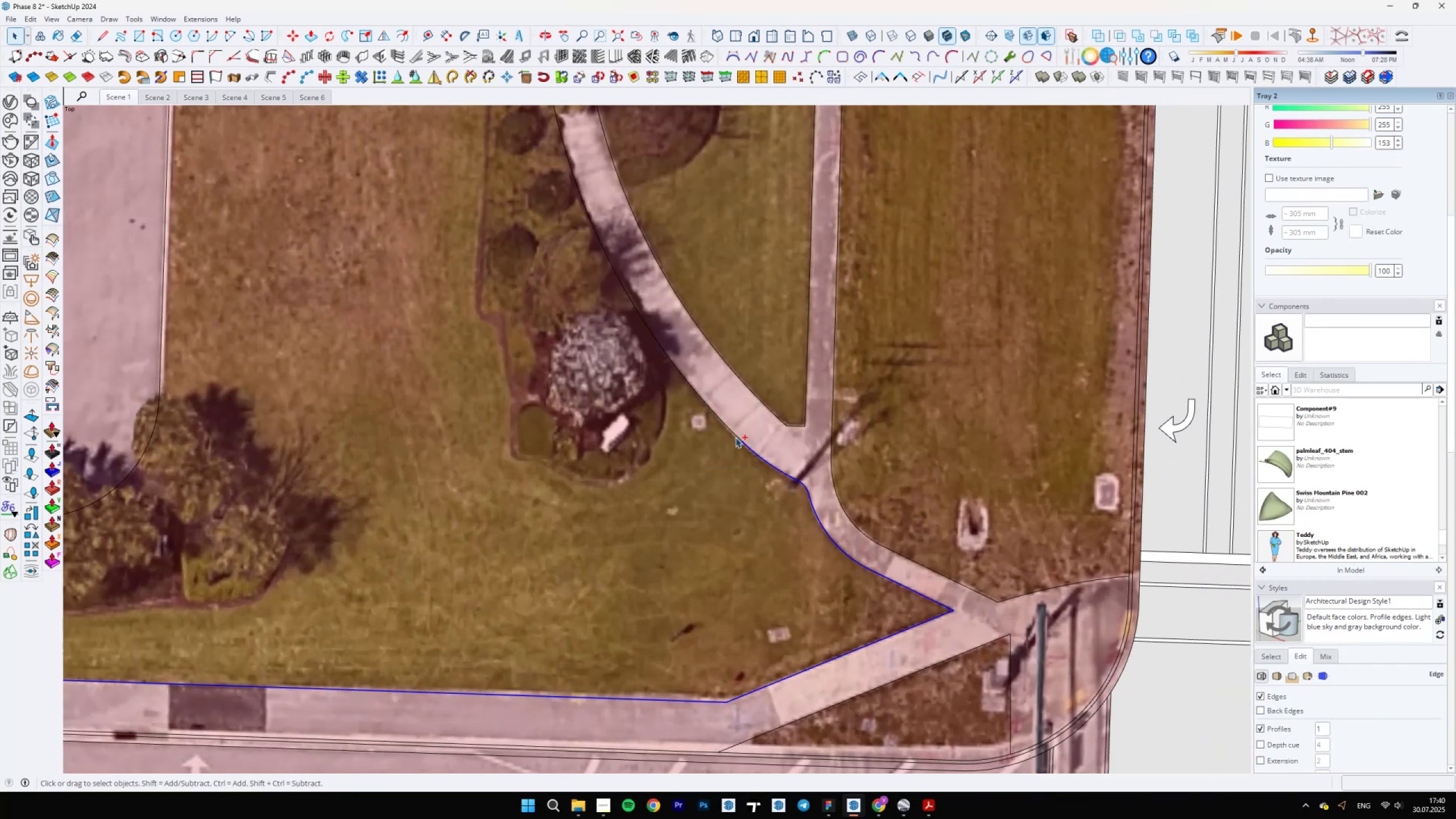 
left_click([735, 437])
 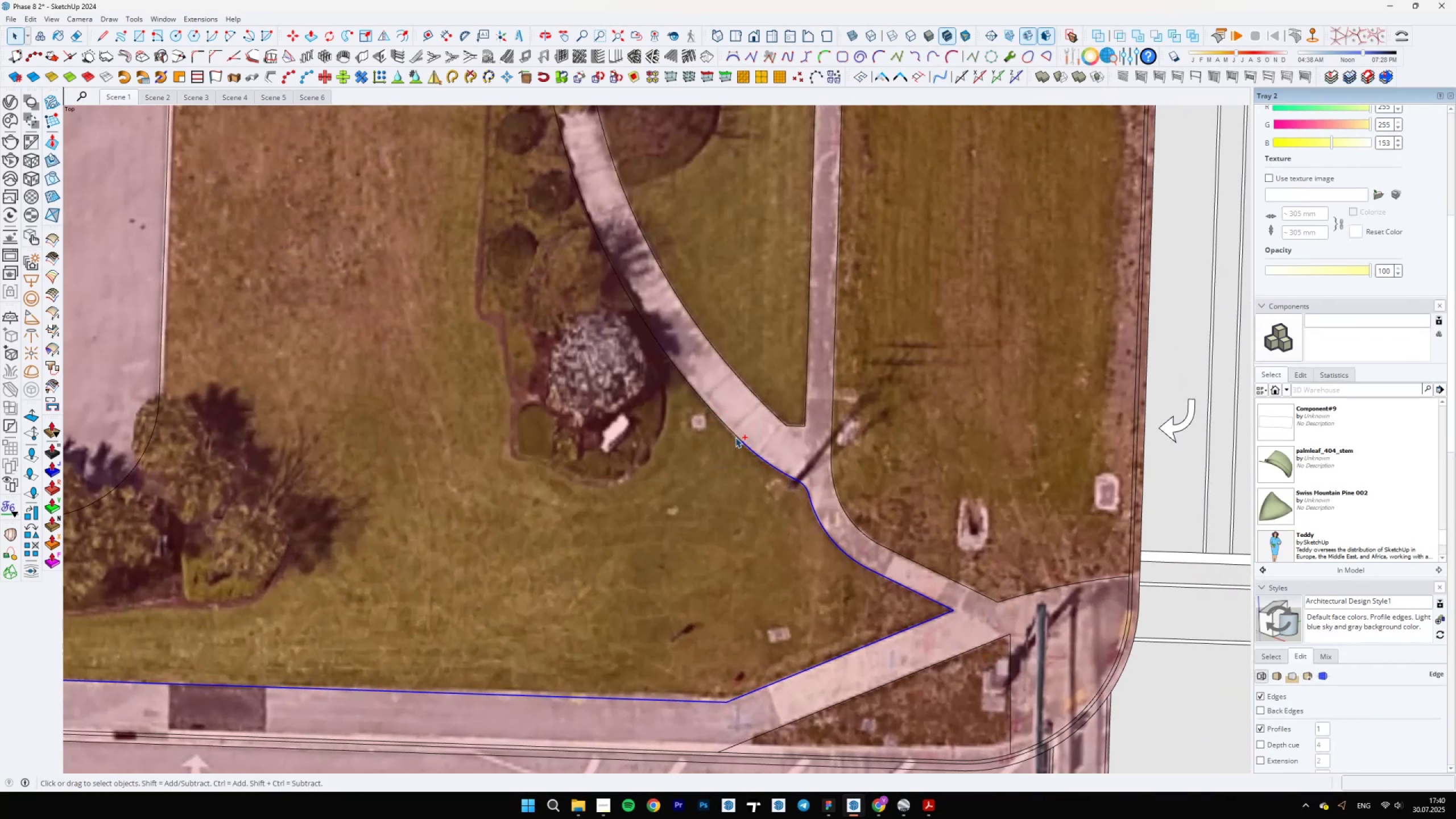 
hold_key(key=ControlLeft, duration=0.36)
 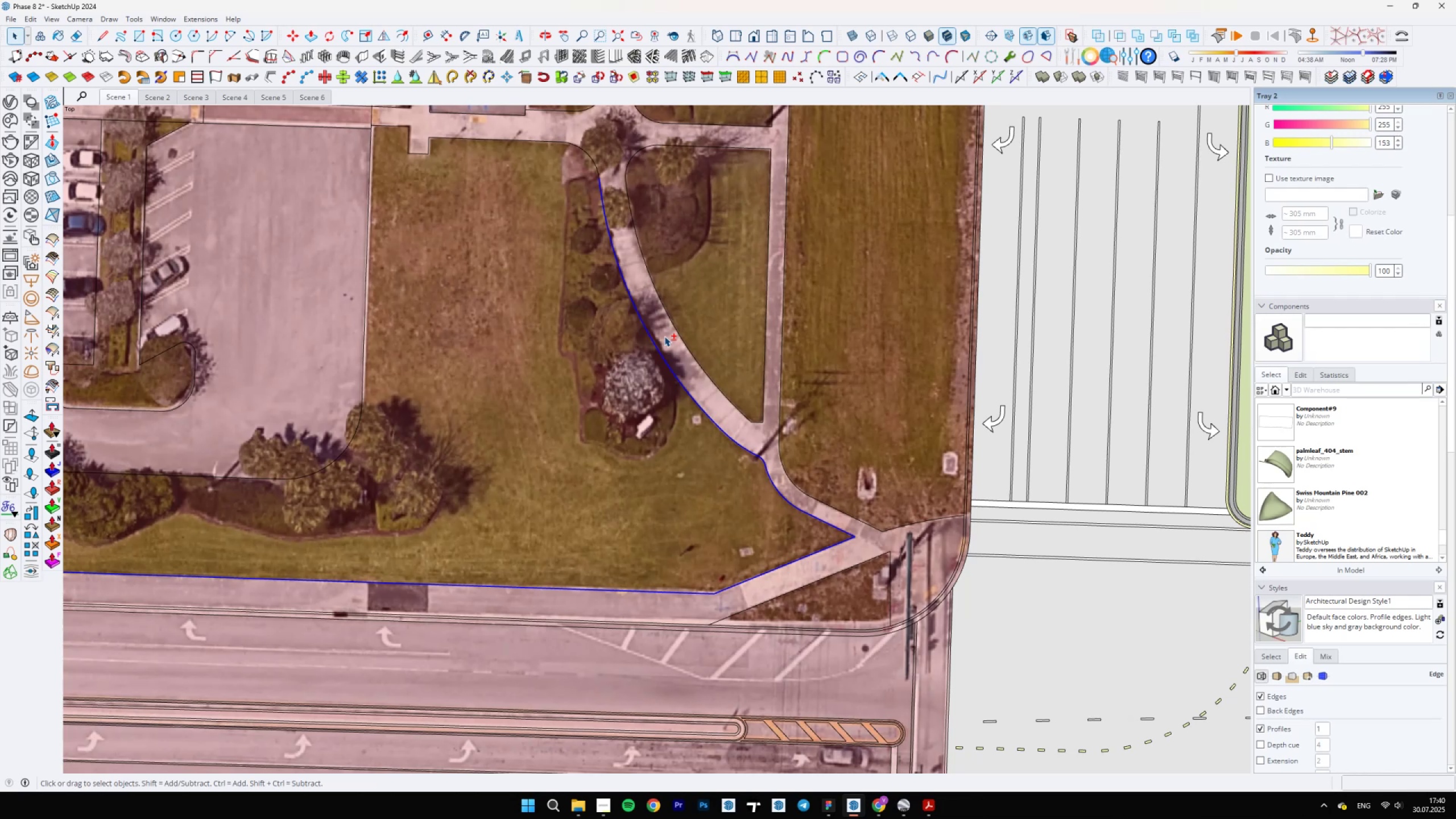 
hold_key(key=ShiftLeft, duration=1.01)
scroll: coordinate [680, 407], scroll_direction: down, amount: 5.0
 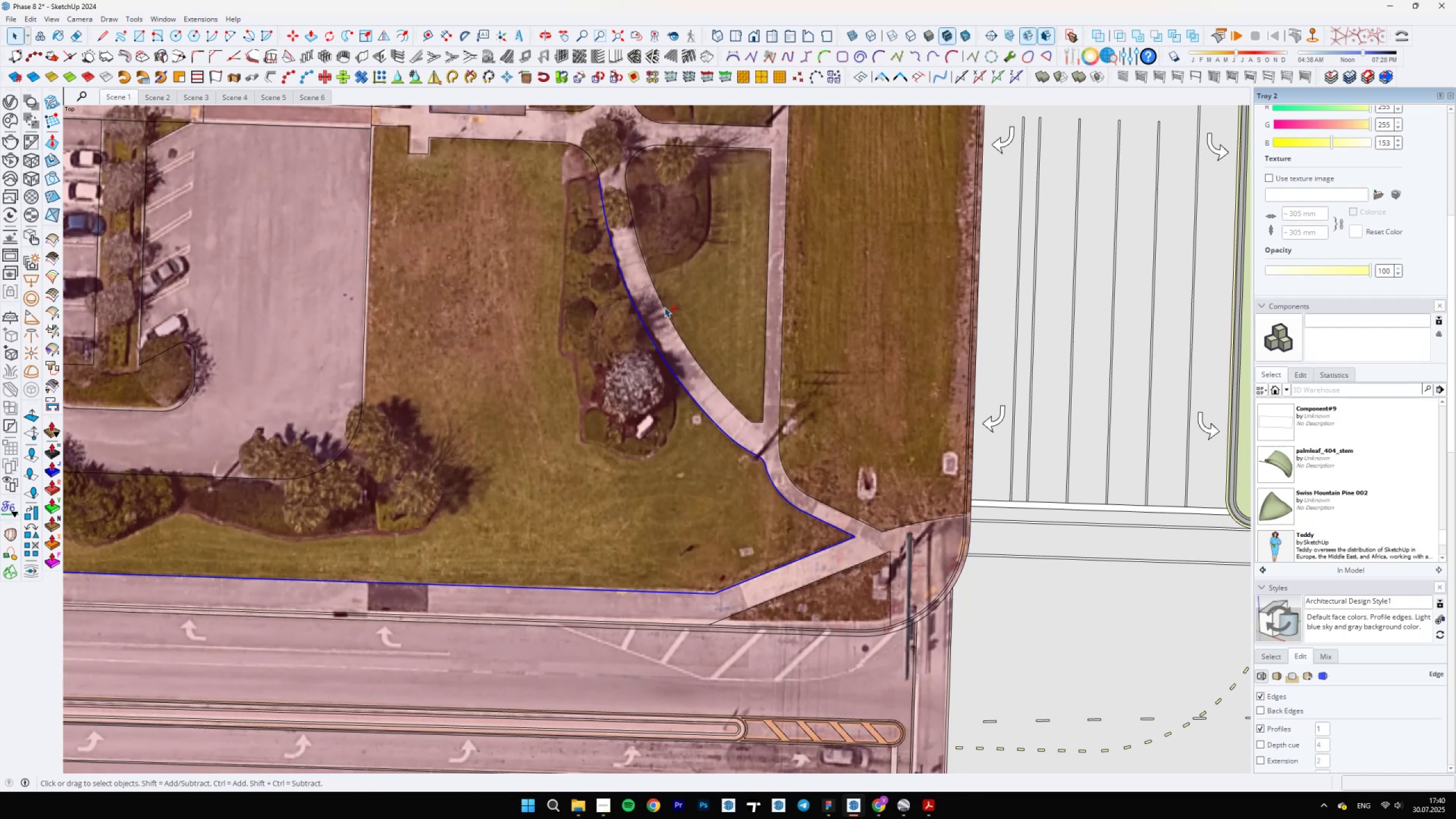 
scroll: coordinate [739, 441], scroll_direction: up, amount: 4.0
 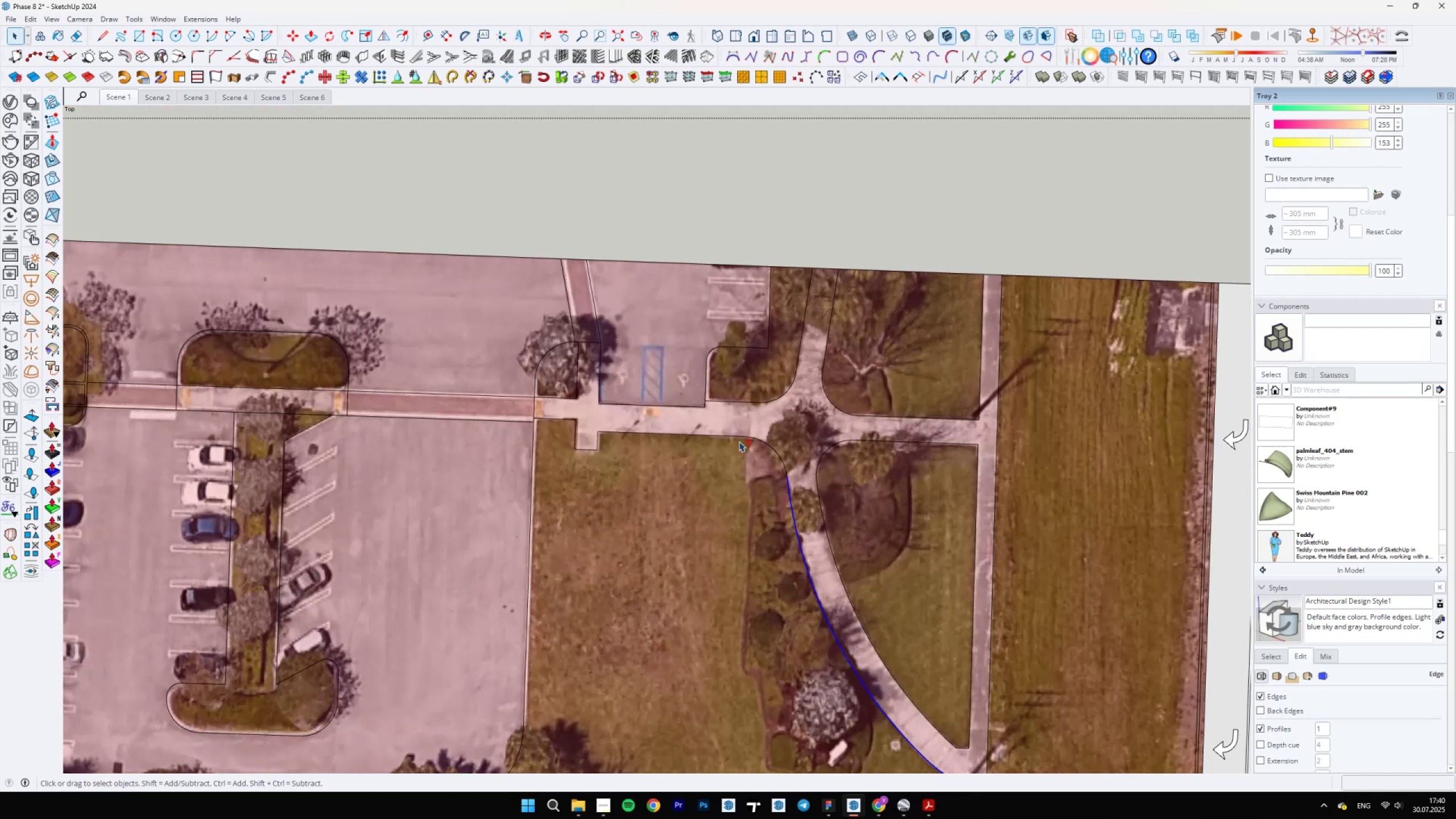 
hold_key(key=ControlLeft, duration=1.51)
left_click_drag(start_coordinate=[711, 413], to_coordinate=[818, 523])
 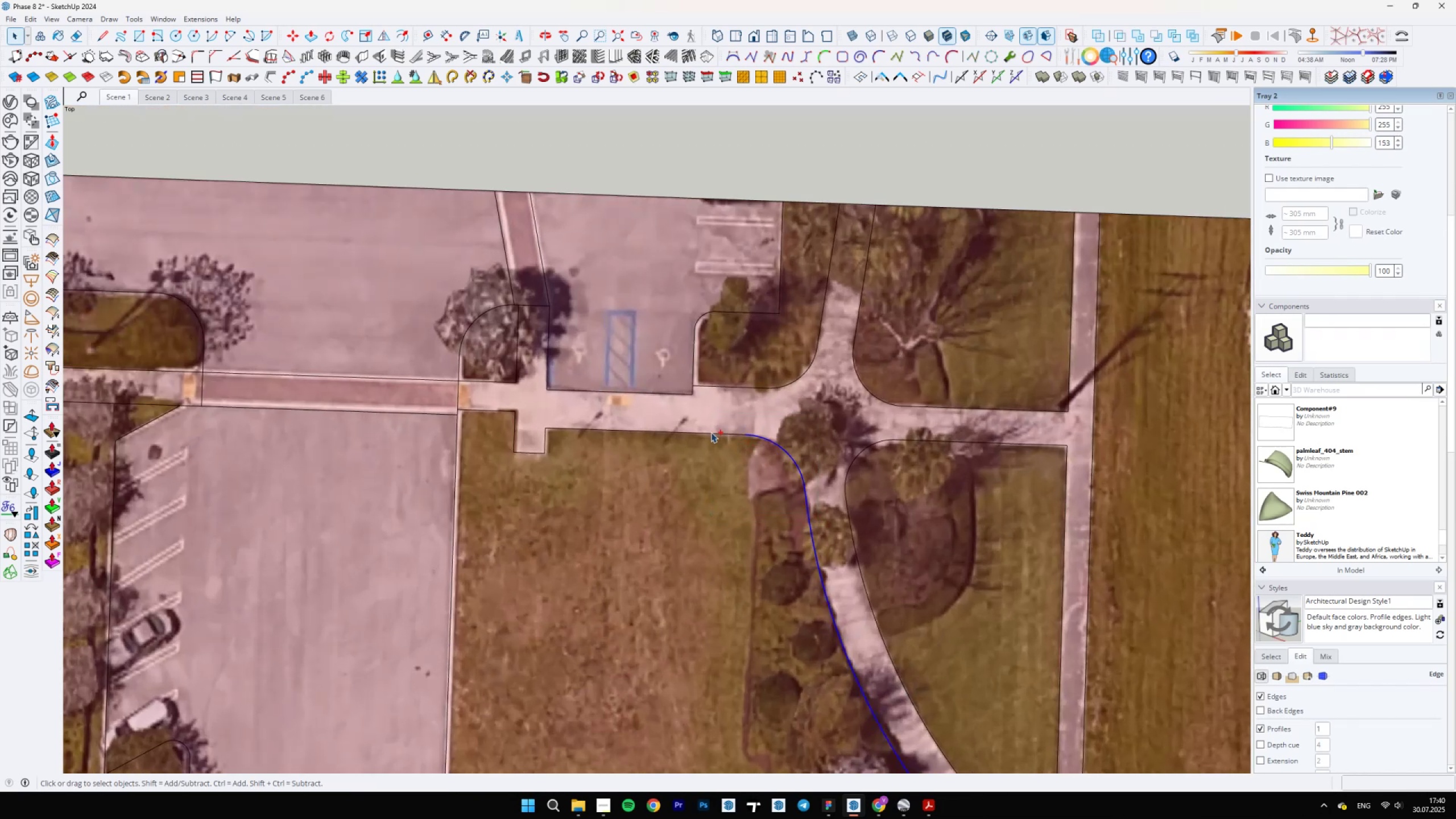 
left_click([709, 435])
 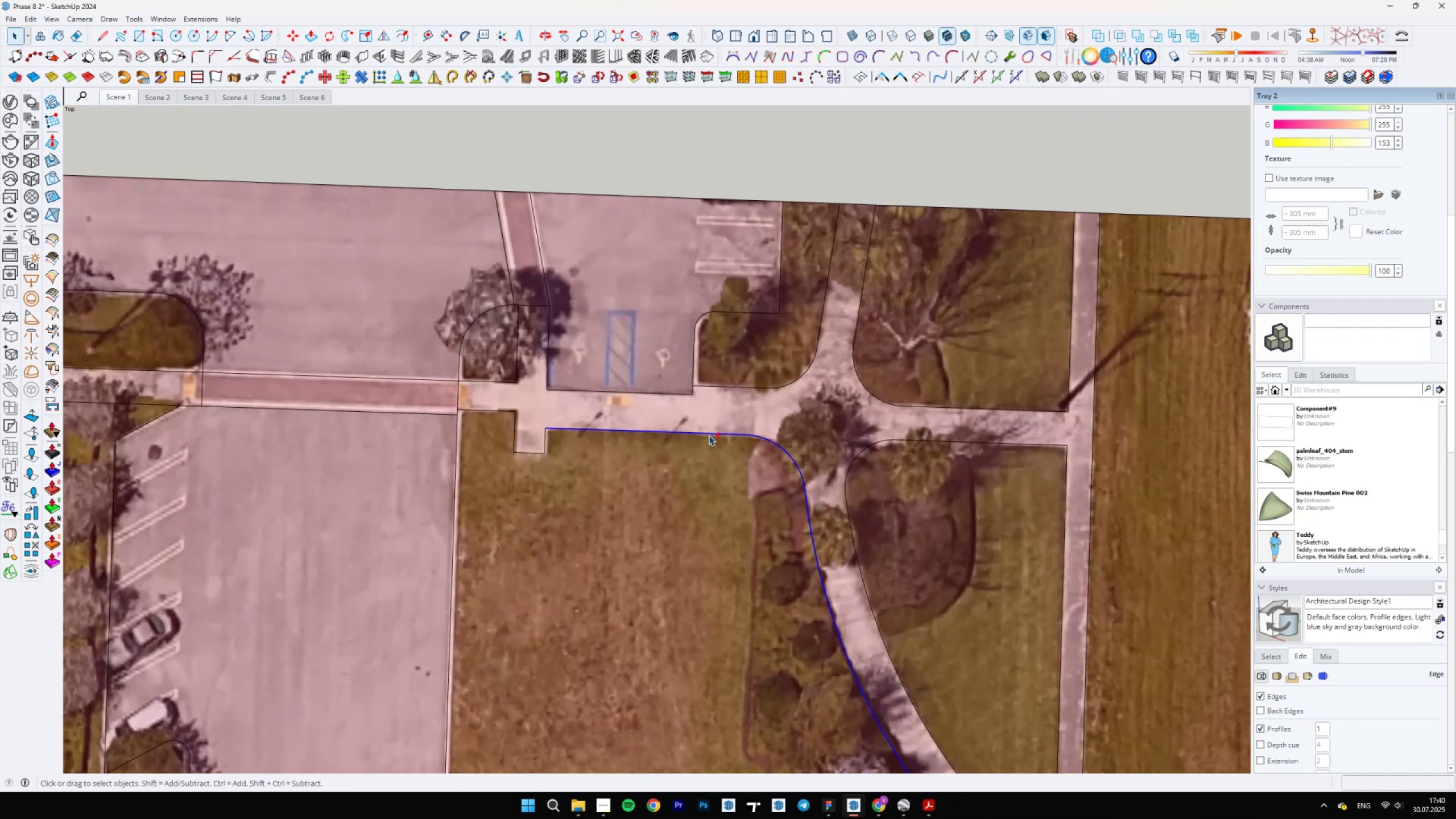 
key(Control+ControlLeft)
 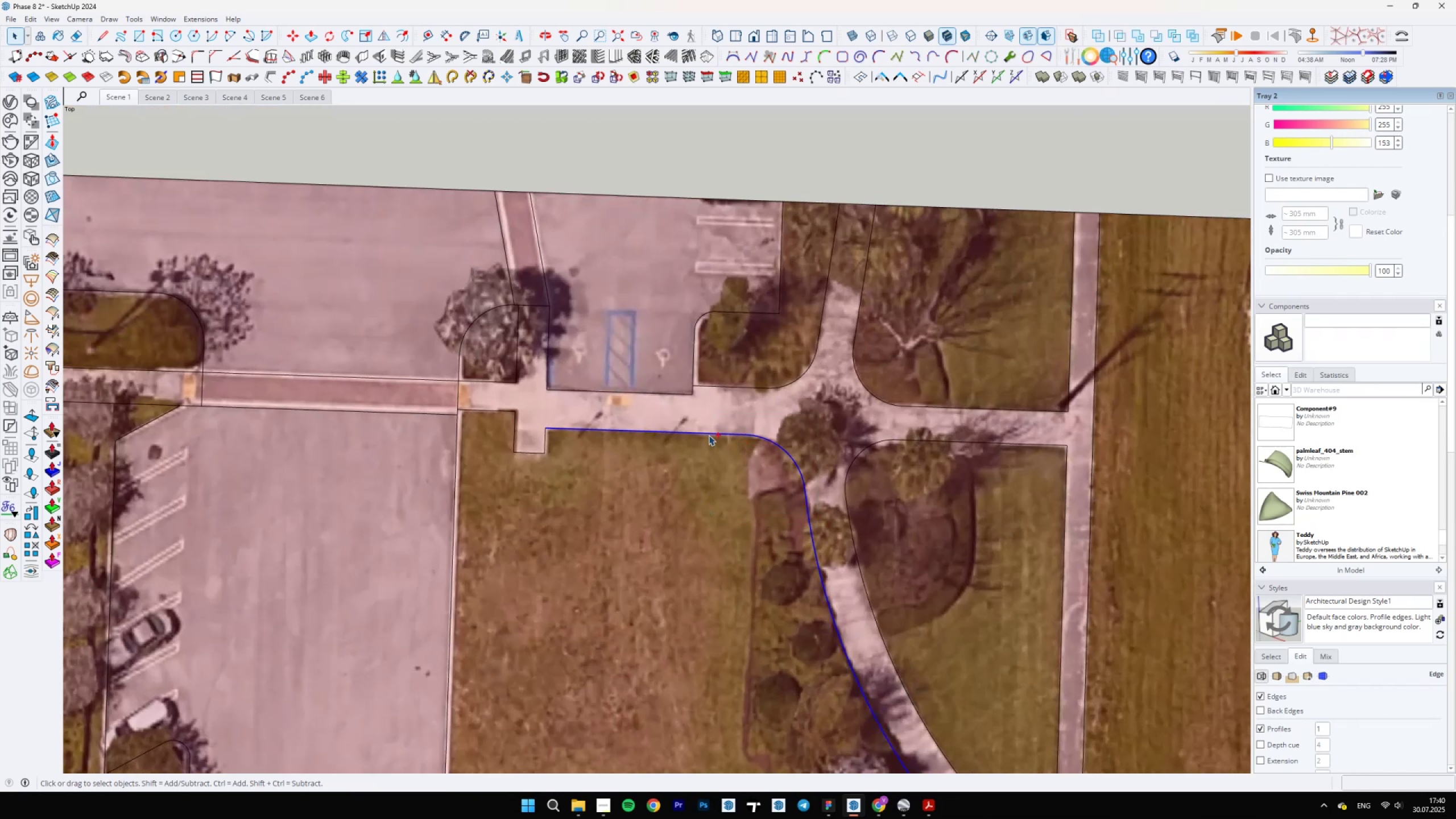 
key(Control+ControlLeft)
 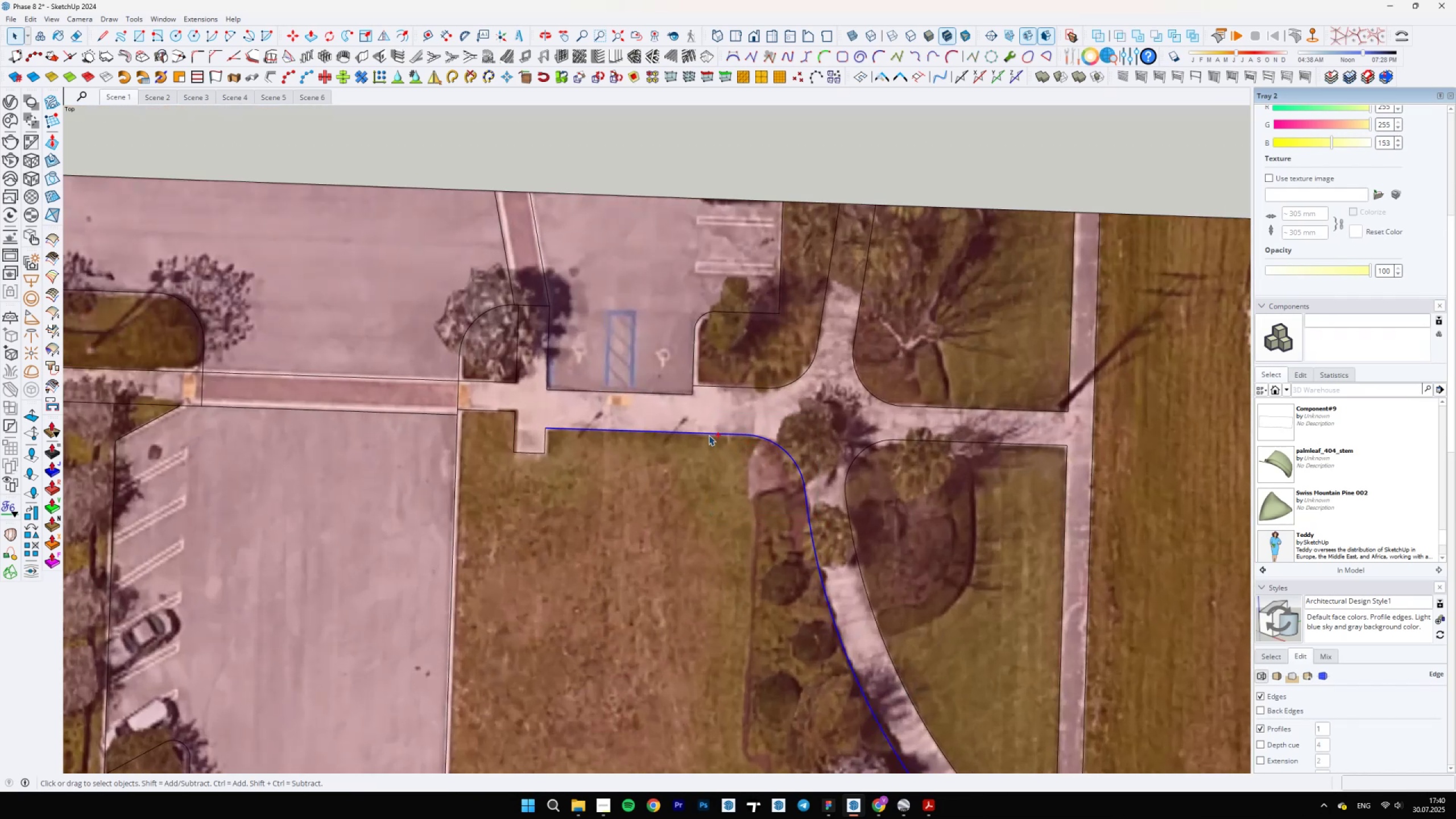 
key(Control+ControlLeft)
 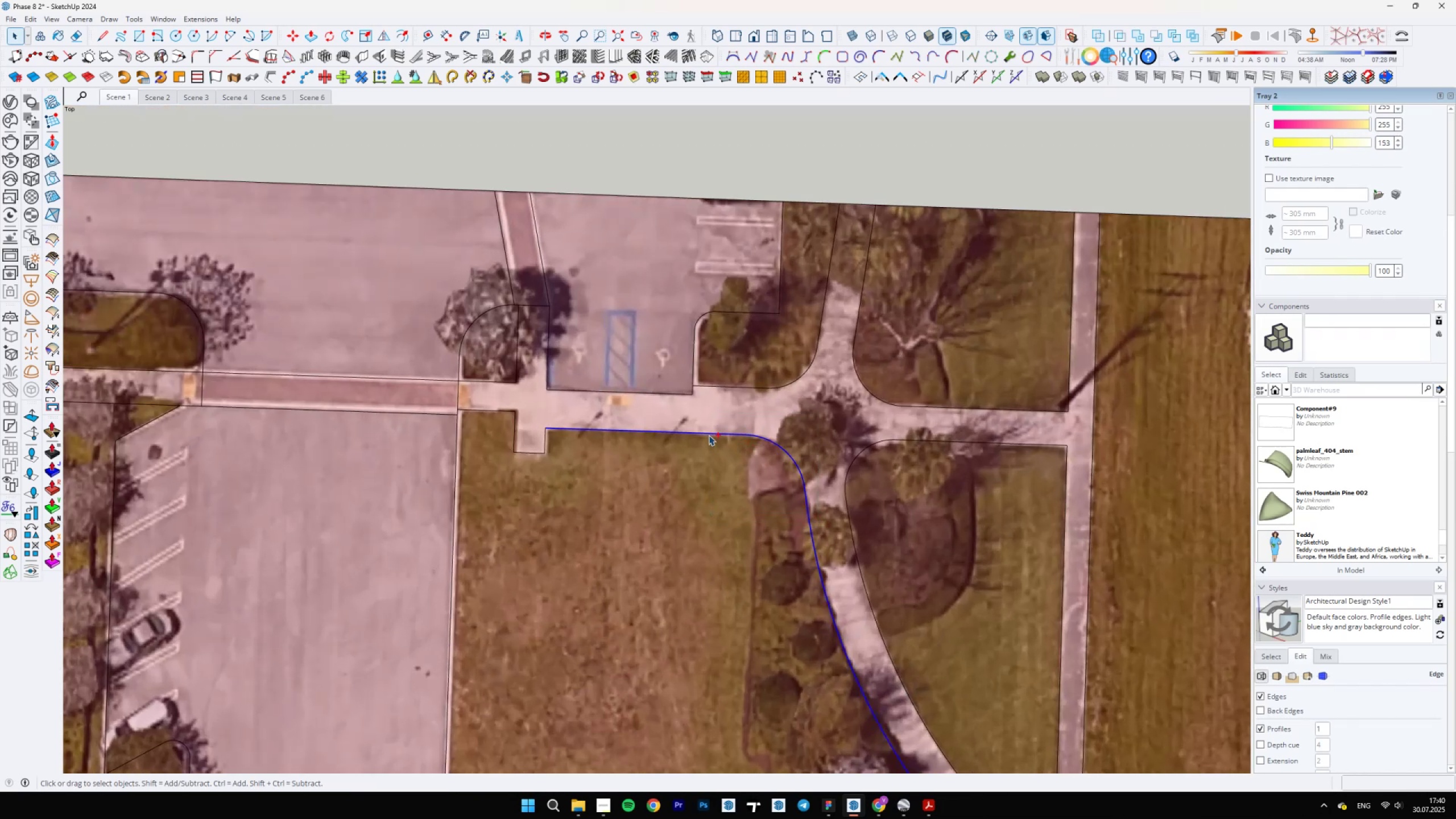 
key(Control+ControlLeft)
 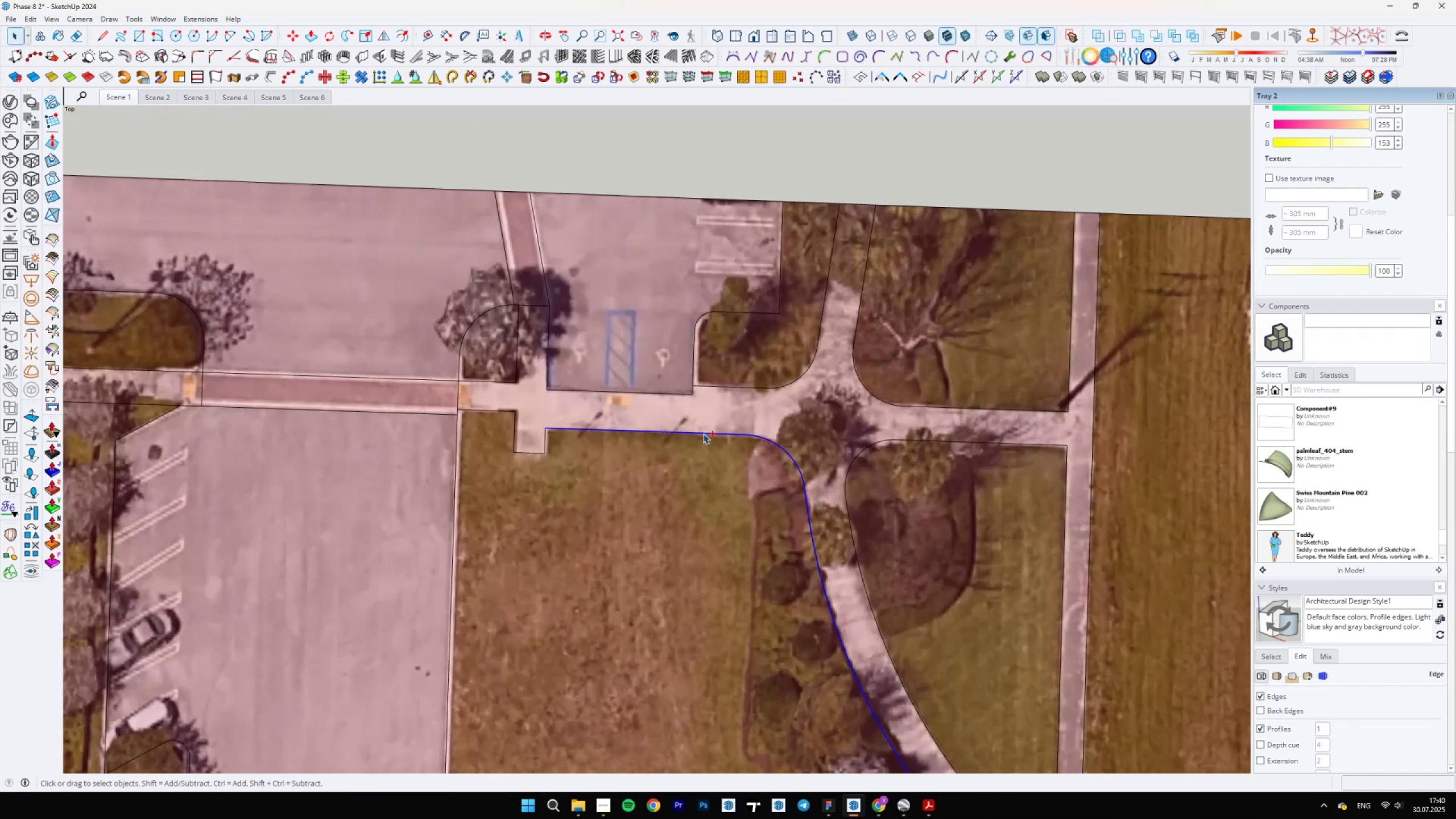 
key(Control+ControlLeft)
 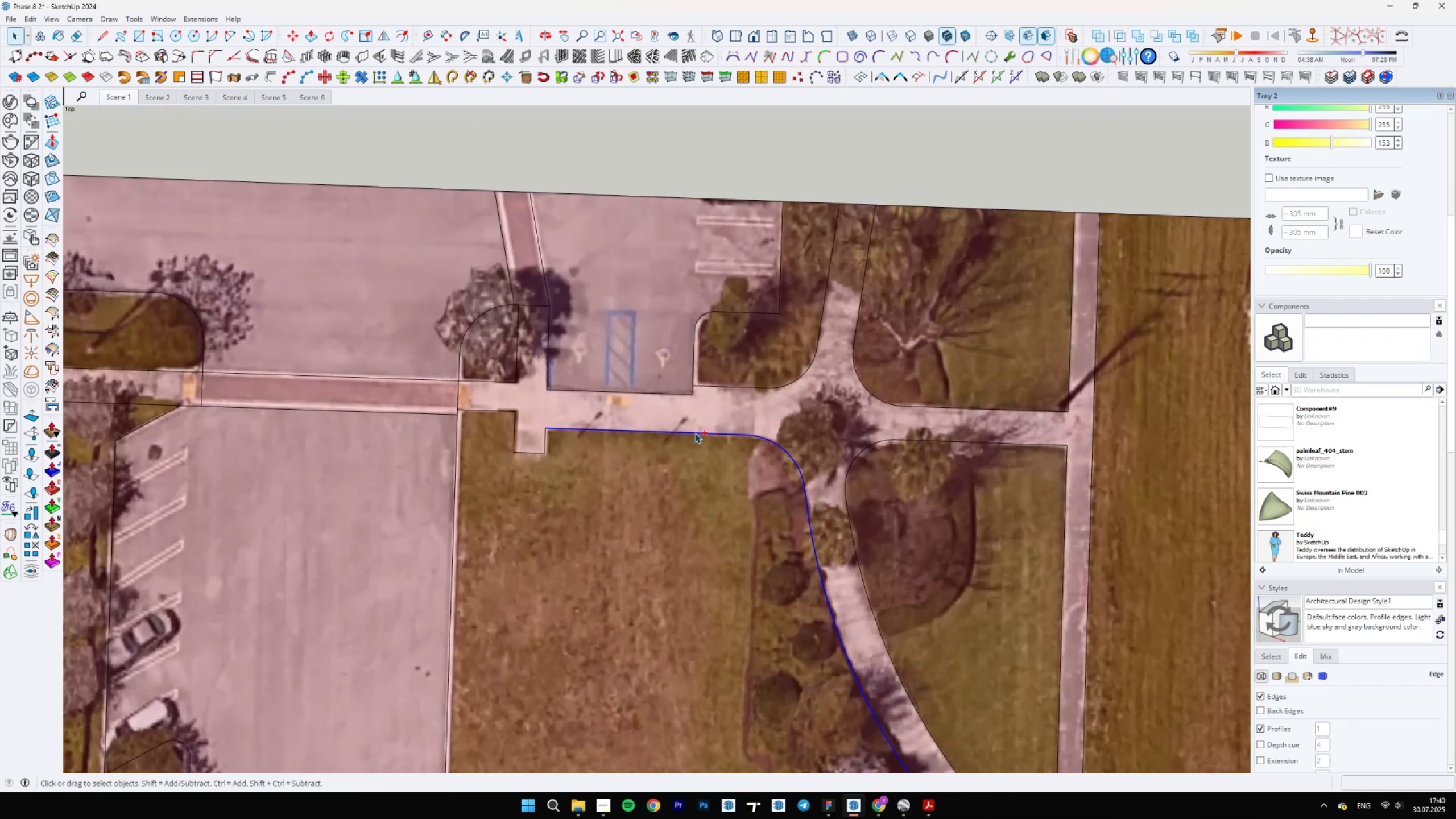 
key(Control+ControlLeft)
 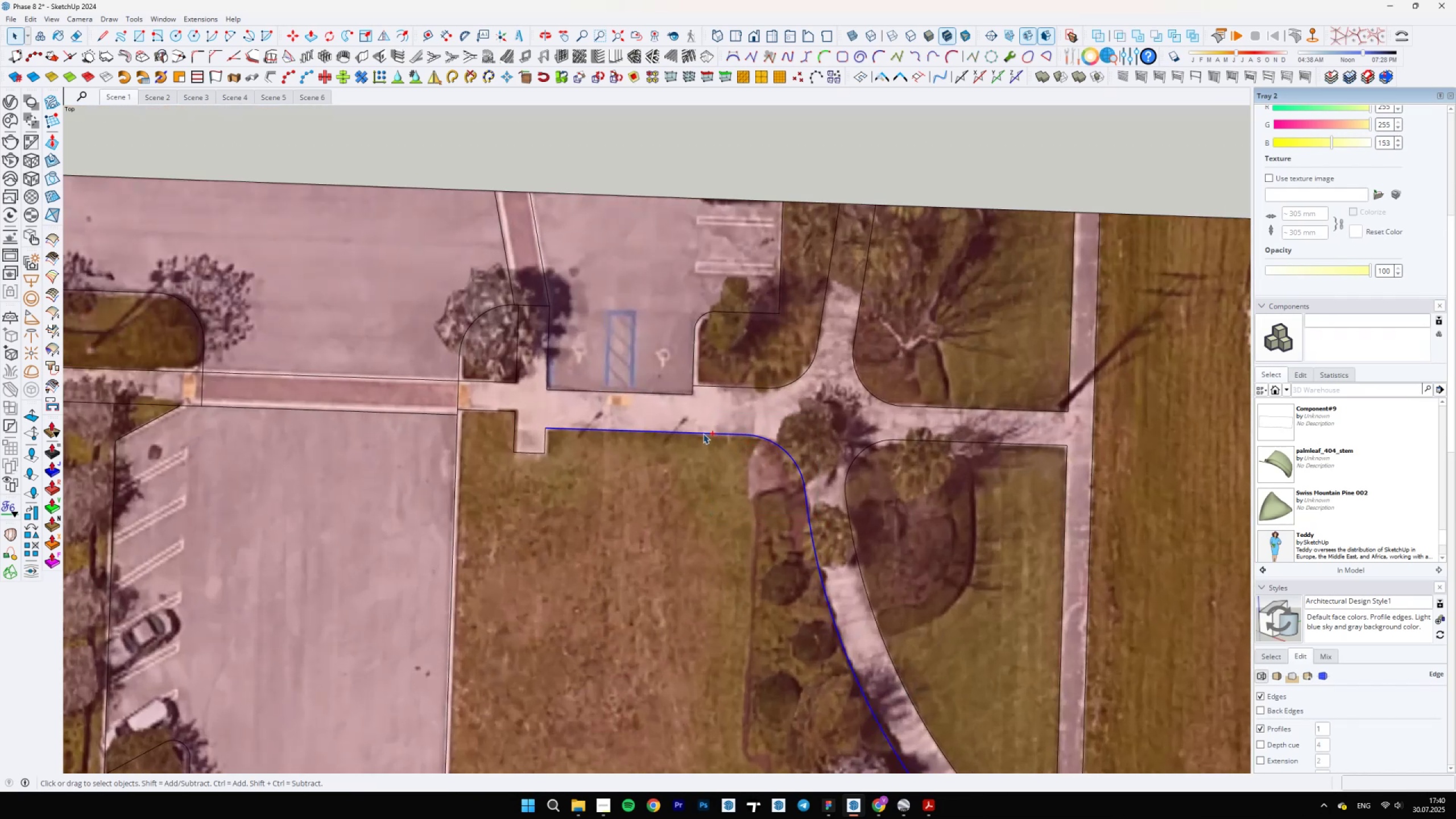 
key(Control+ControlLeft)
 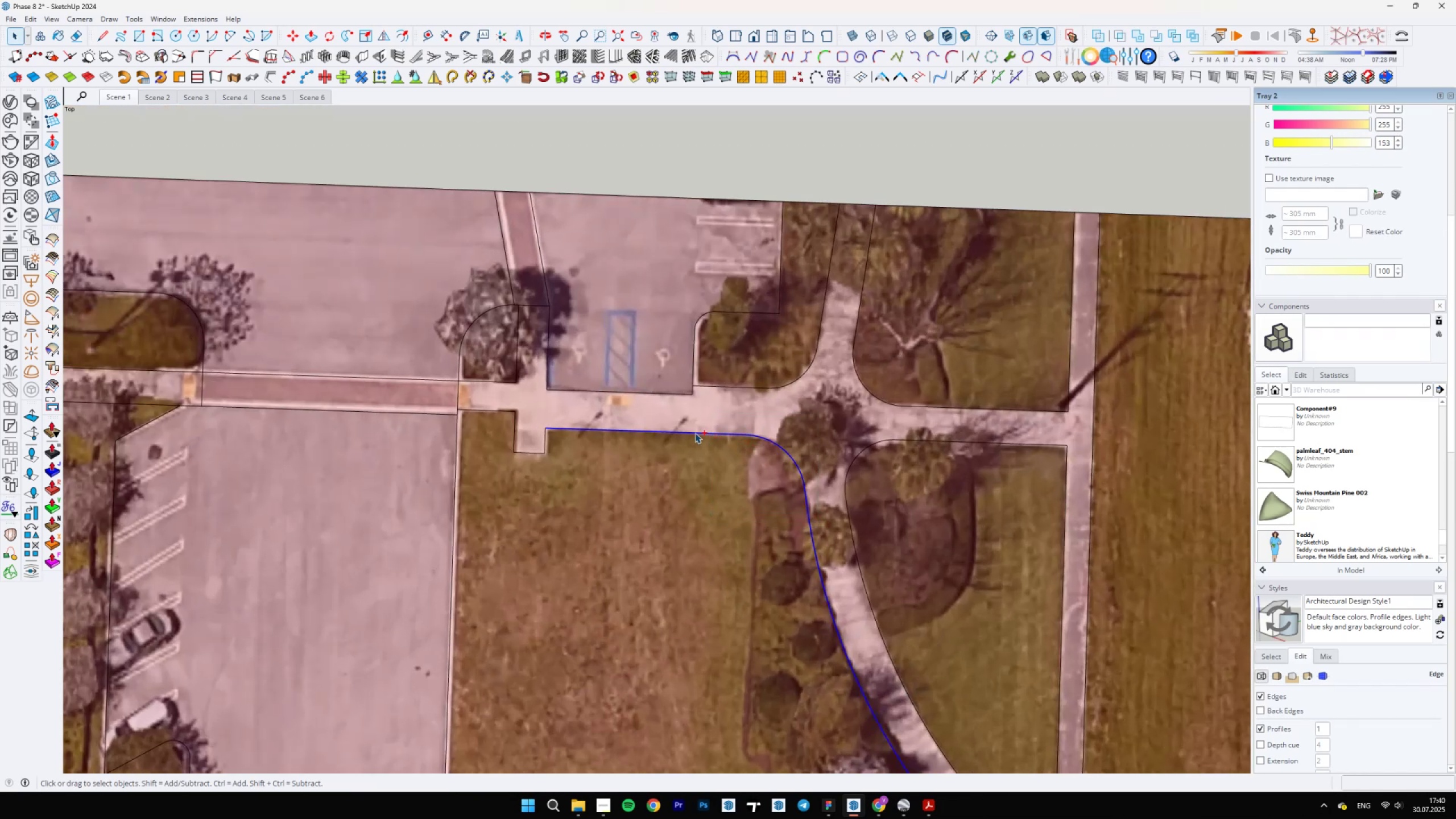 
hold_key(key=ShiftLeft, duration=0.61)
scroll: coordinate [452, 428], scroll_direction: down, amount: 1.0
 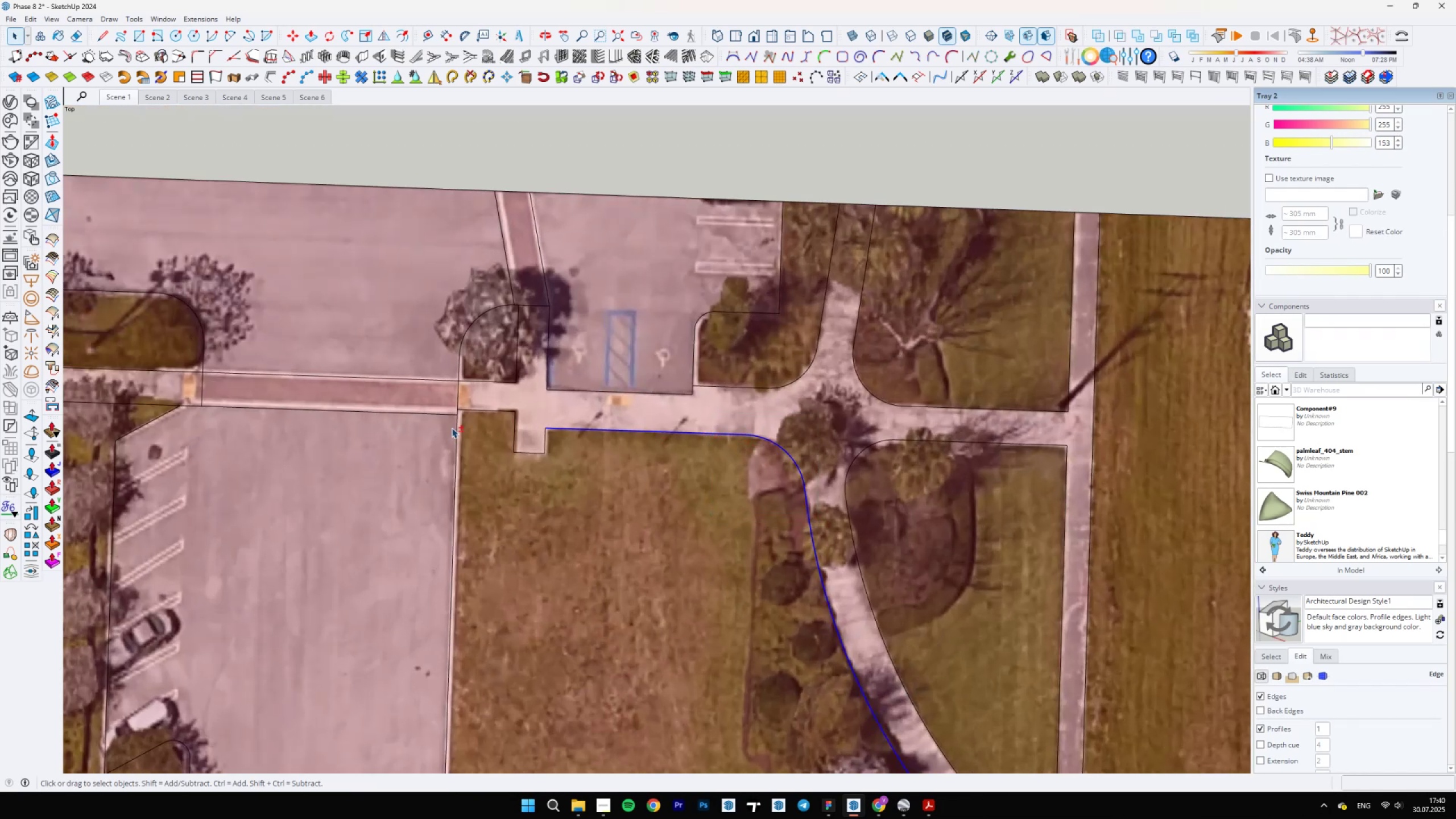 
hold_key(key=ControlLeft, duration=1.5)
left_click_drag(start_coordinate=[688, 445], to_coordinate=[764, 531])
 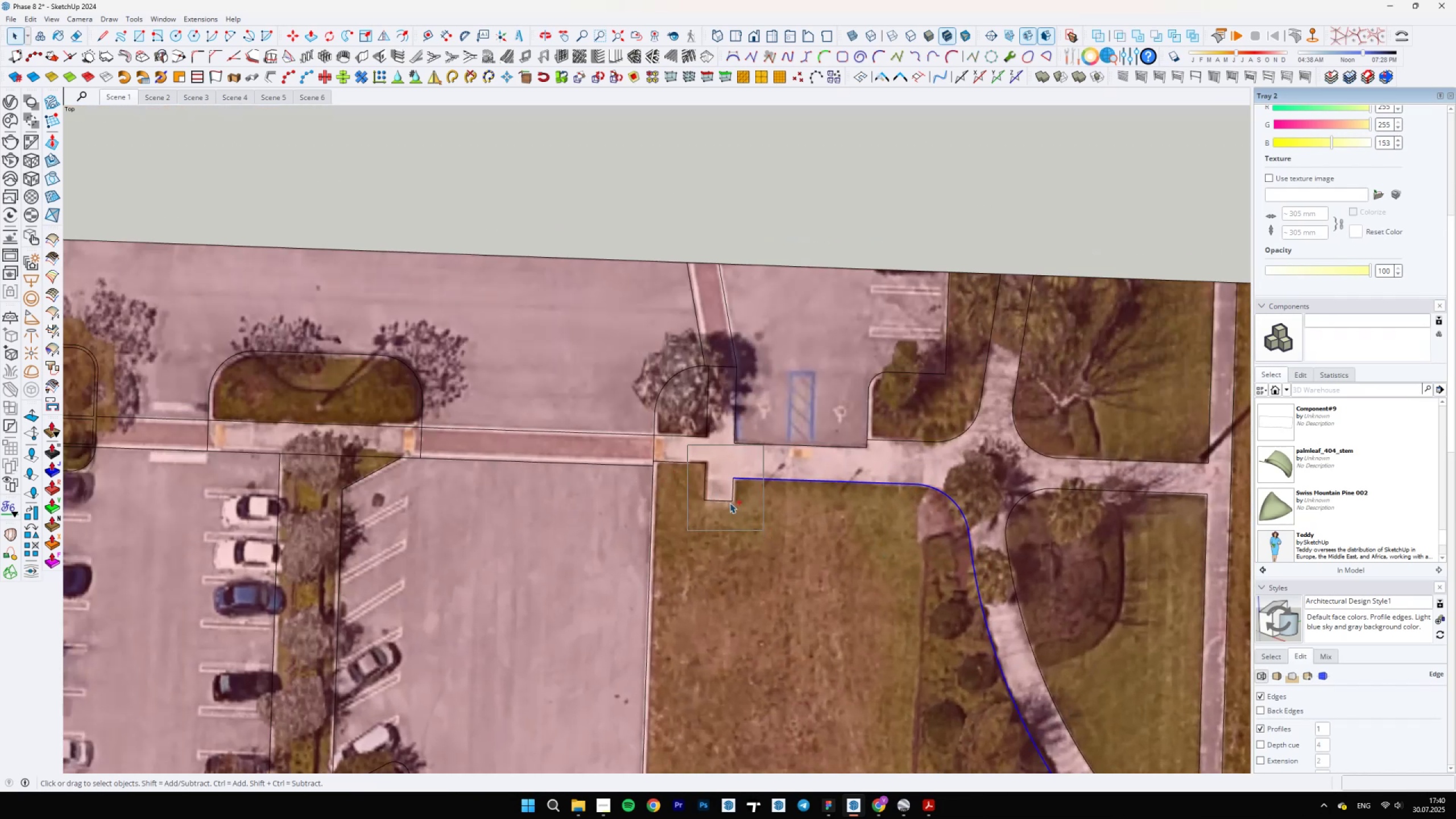 
scroll: coordinate [676, 457], scroll_direction: up, amount: 4.0
 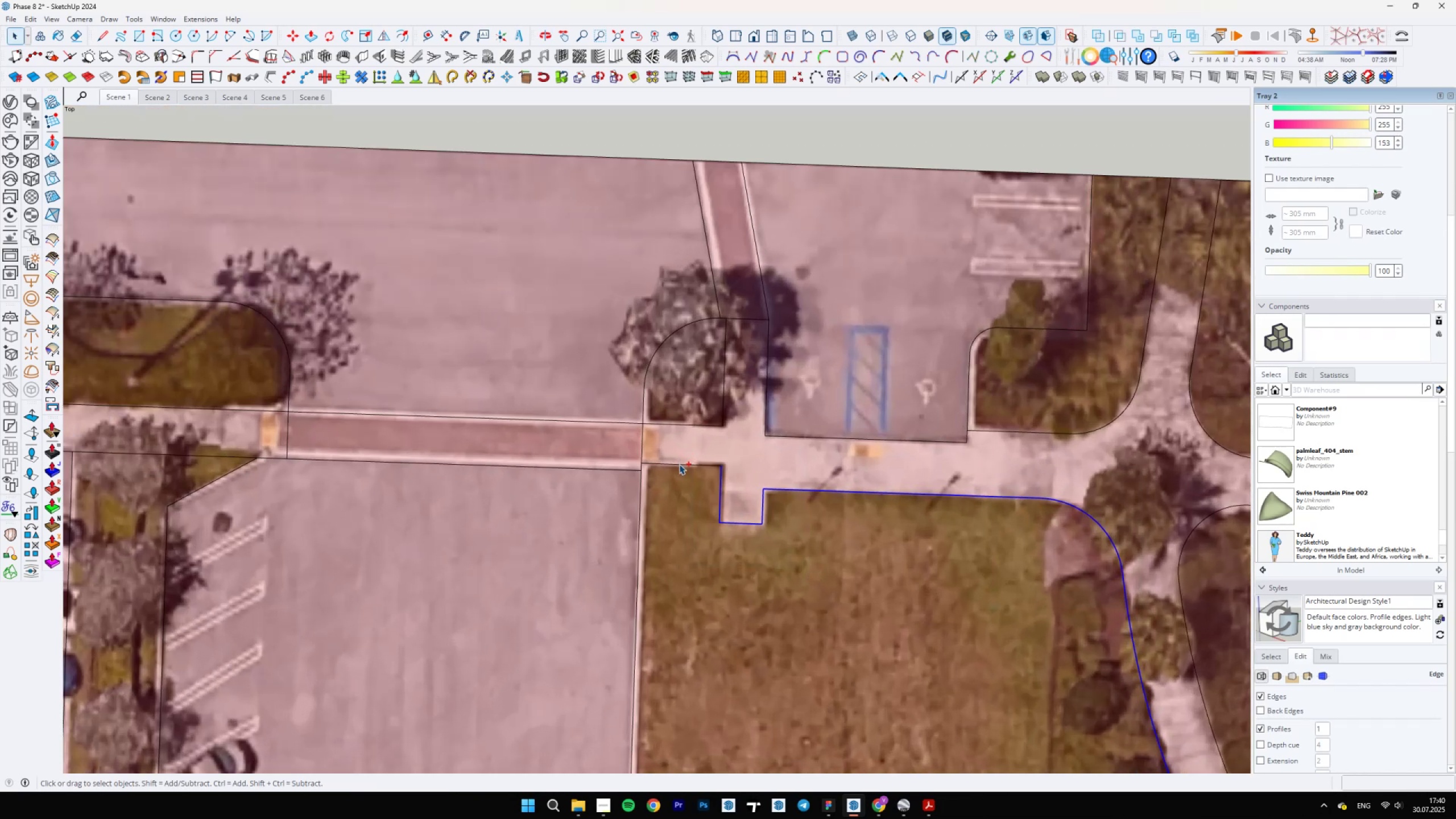 
hold_key(key=ControlLeft, duration=1.51)
left_click([679, 465])
 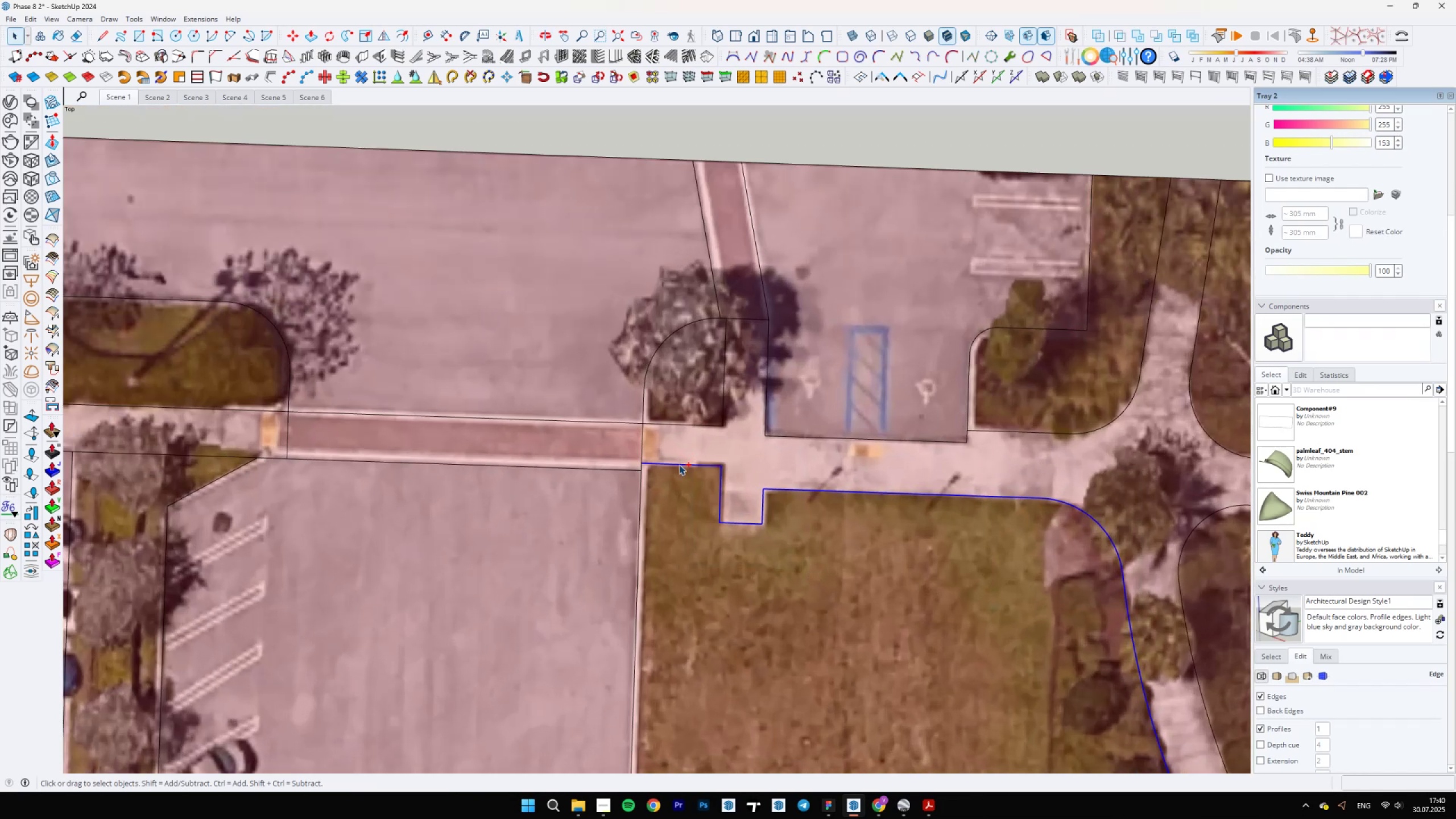 
hold_key(key=ControlLeft, duration=0.37)
right_click([679, 465])
 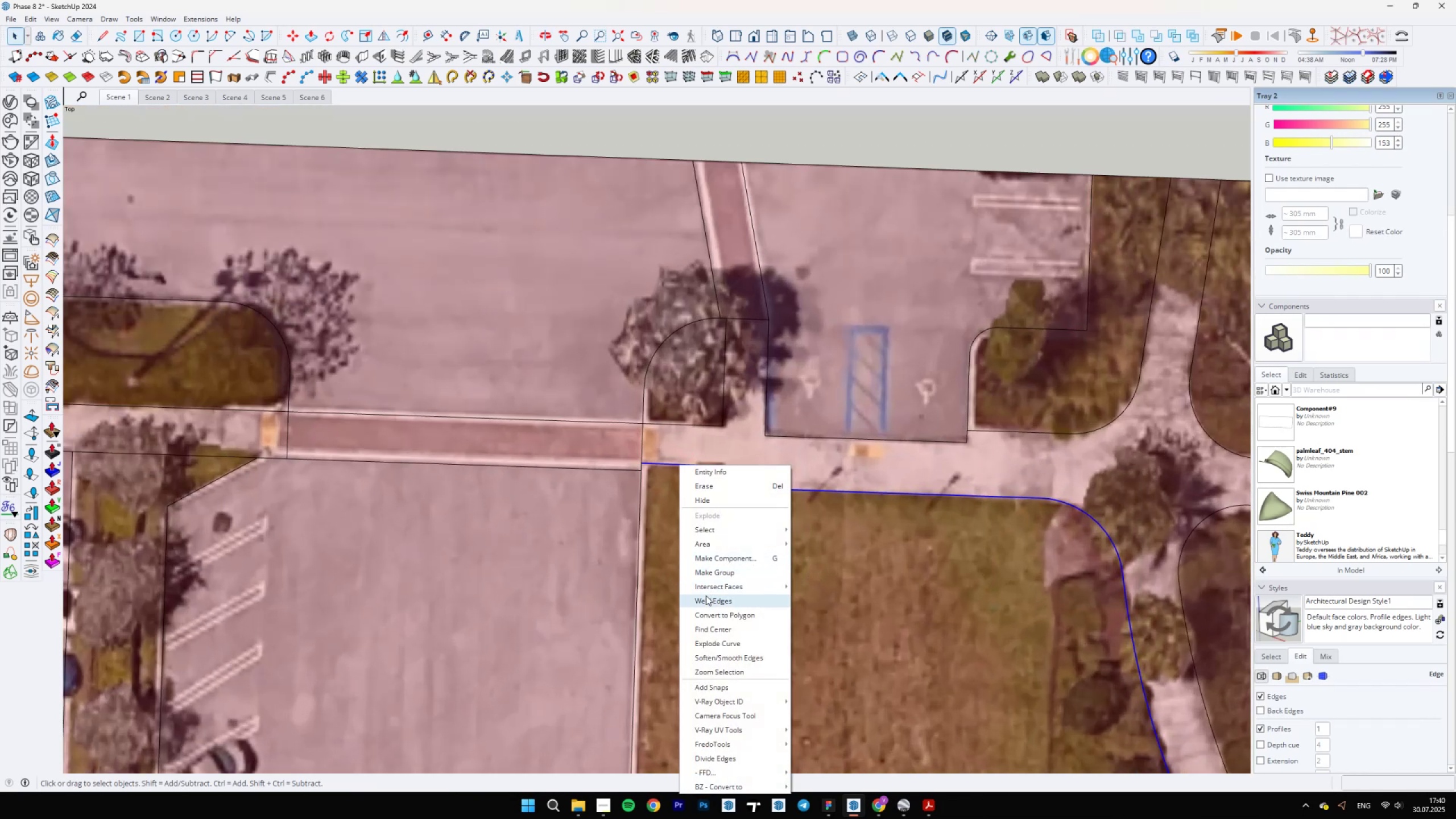 
left_click([704, 597])
 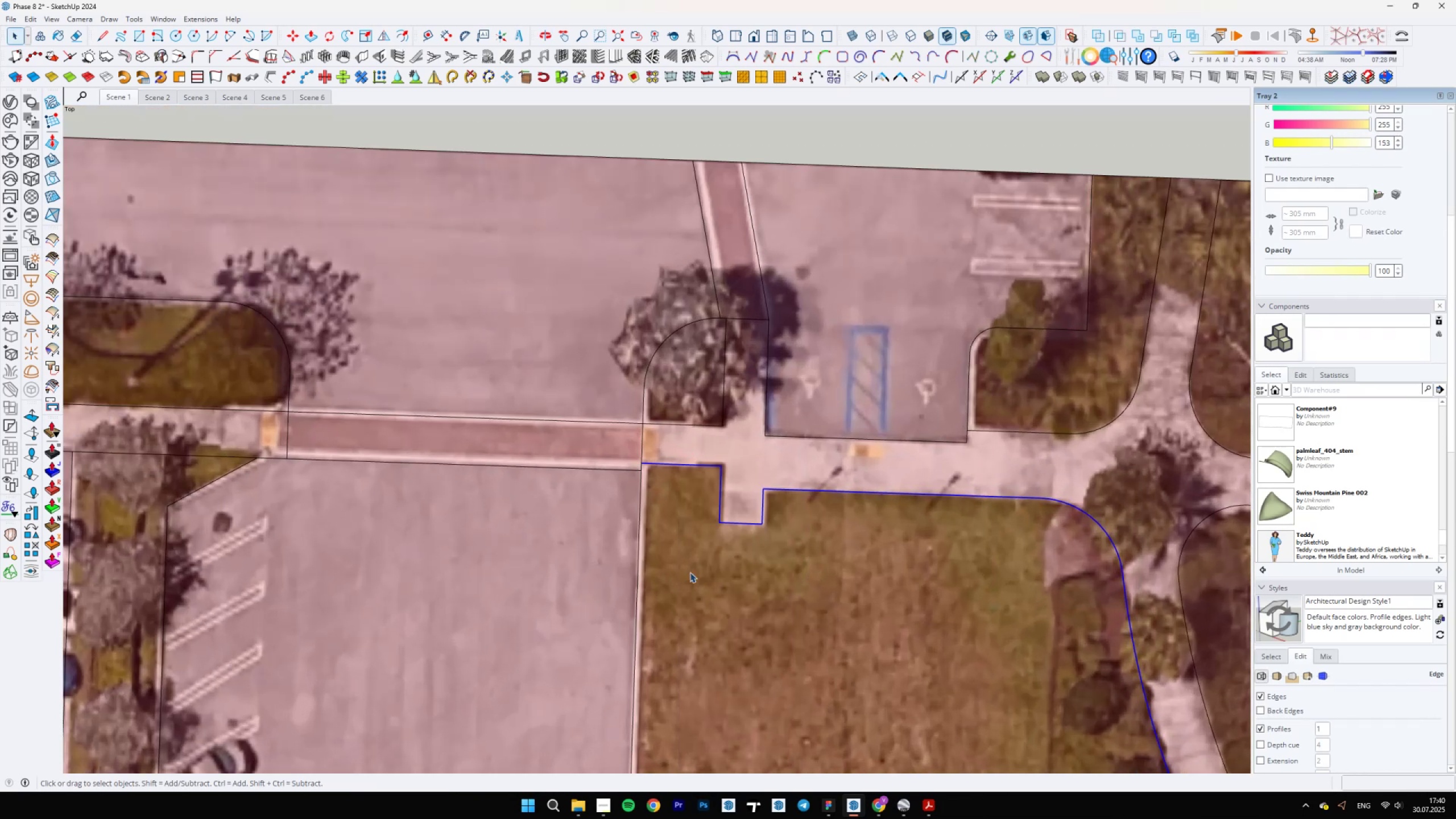 
scroll: coordinate [669, 441], scroll_direction: down, amount: 16.0
 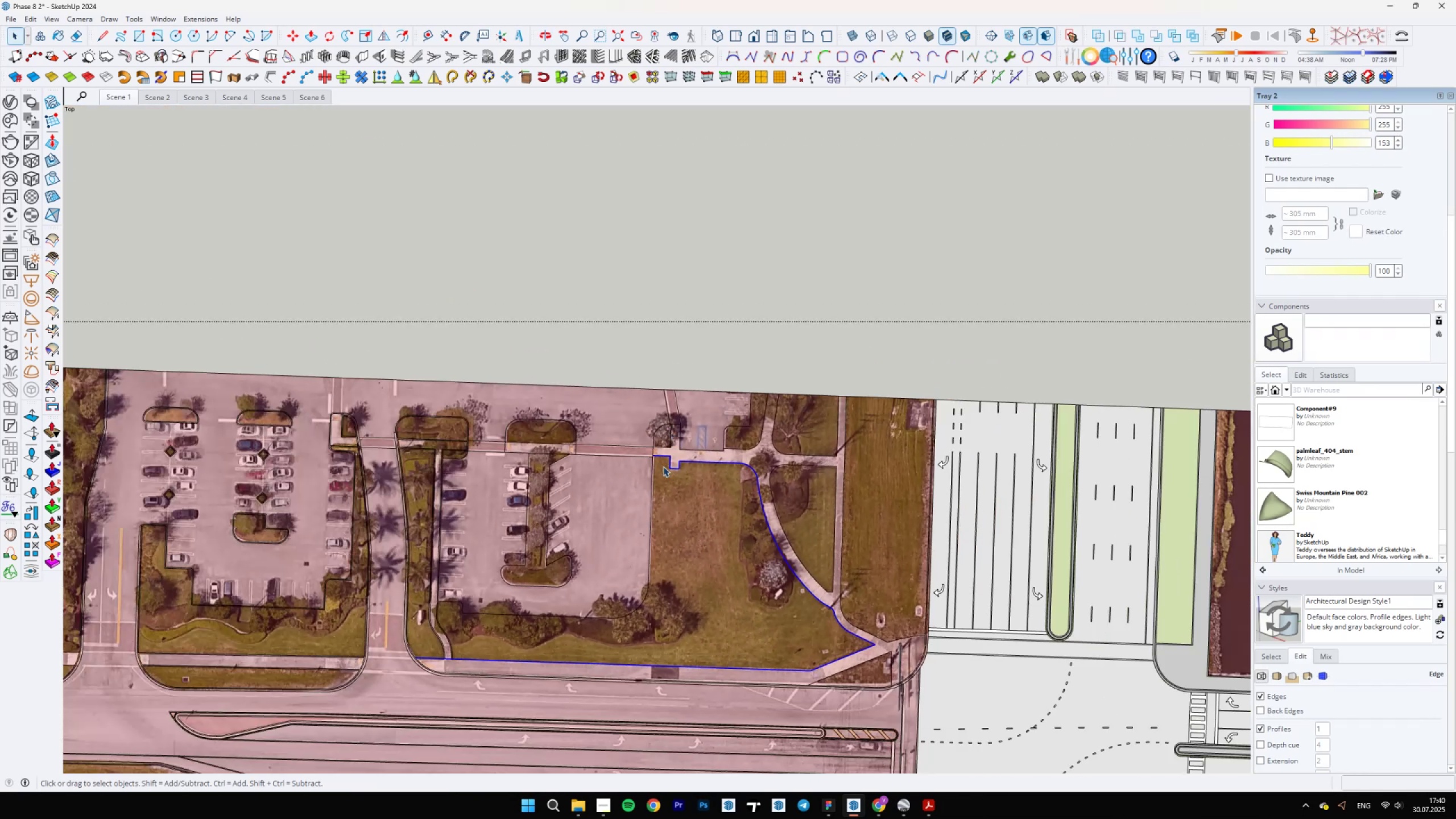 
scroll: coordinate [654, 465], scroll_direction: up, amount: 11.0
 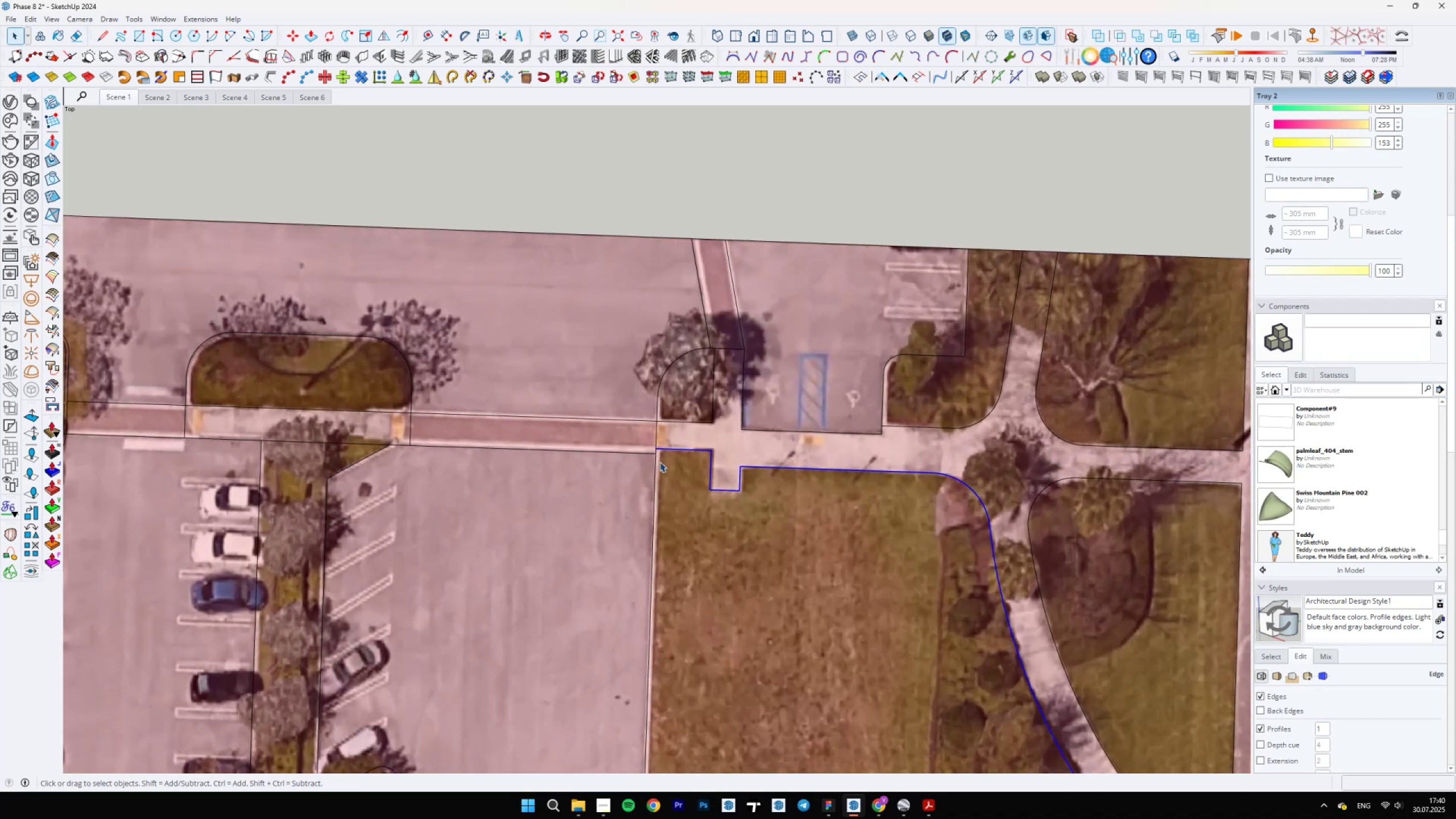 
hold_key(key=ControlLeft, duration=1.5)
left_click([655, 461])
 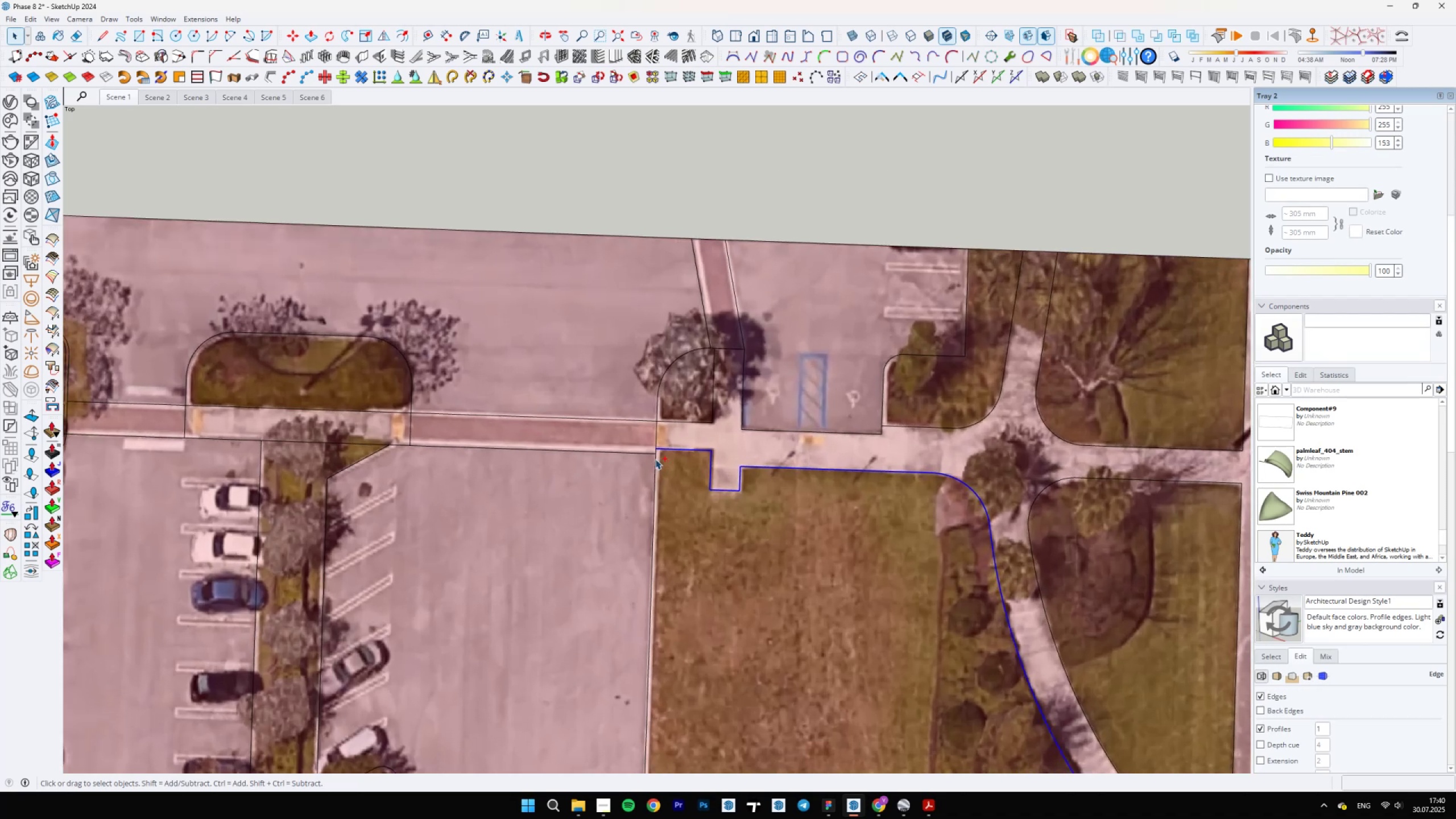 
scroll: coordinate [651, 449], scroll_direction: up, amount: 8.0
 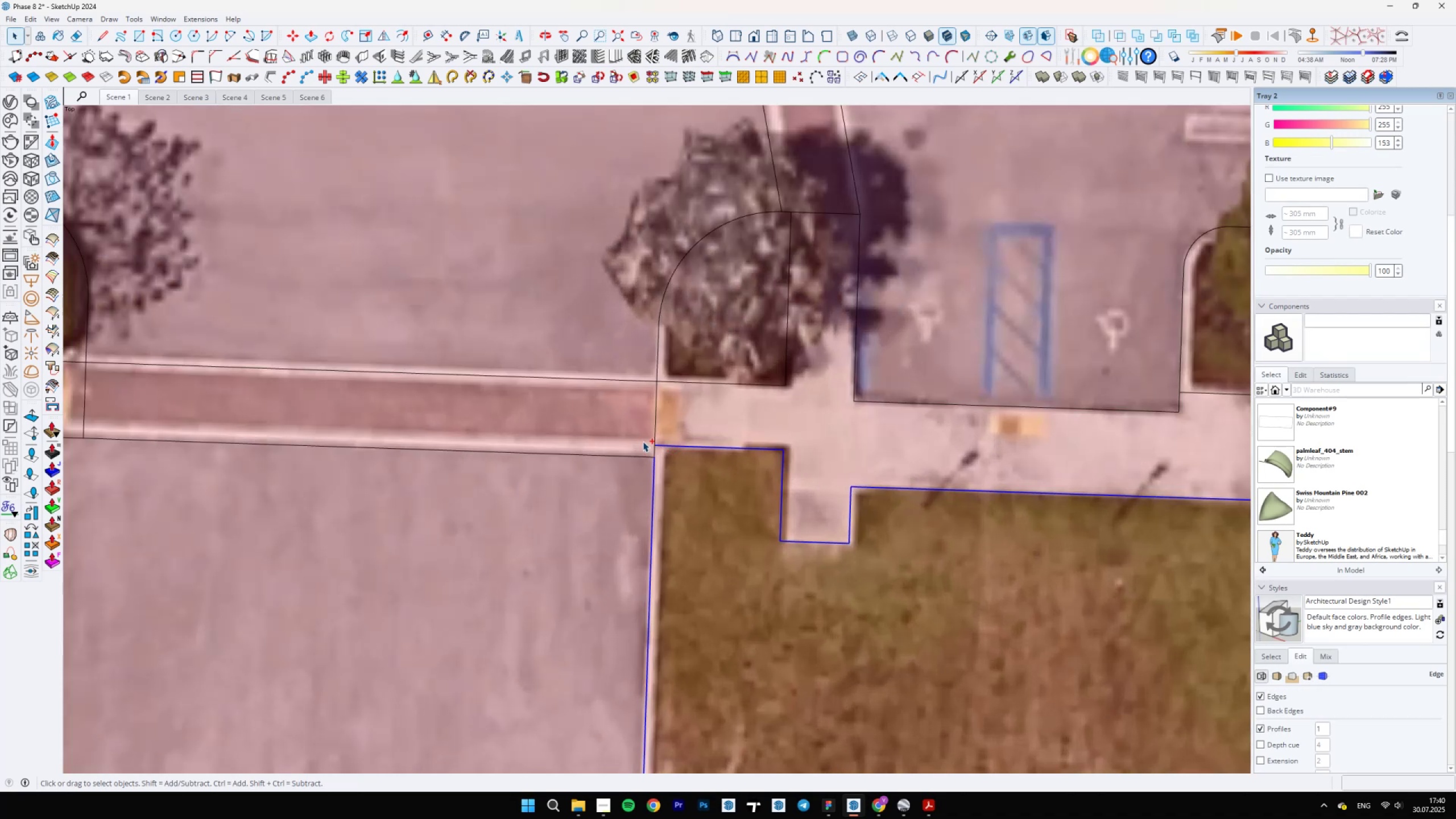 
left_click_drag(start_coordinate=[643, 434], to_coordinate=[675, 487])
 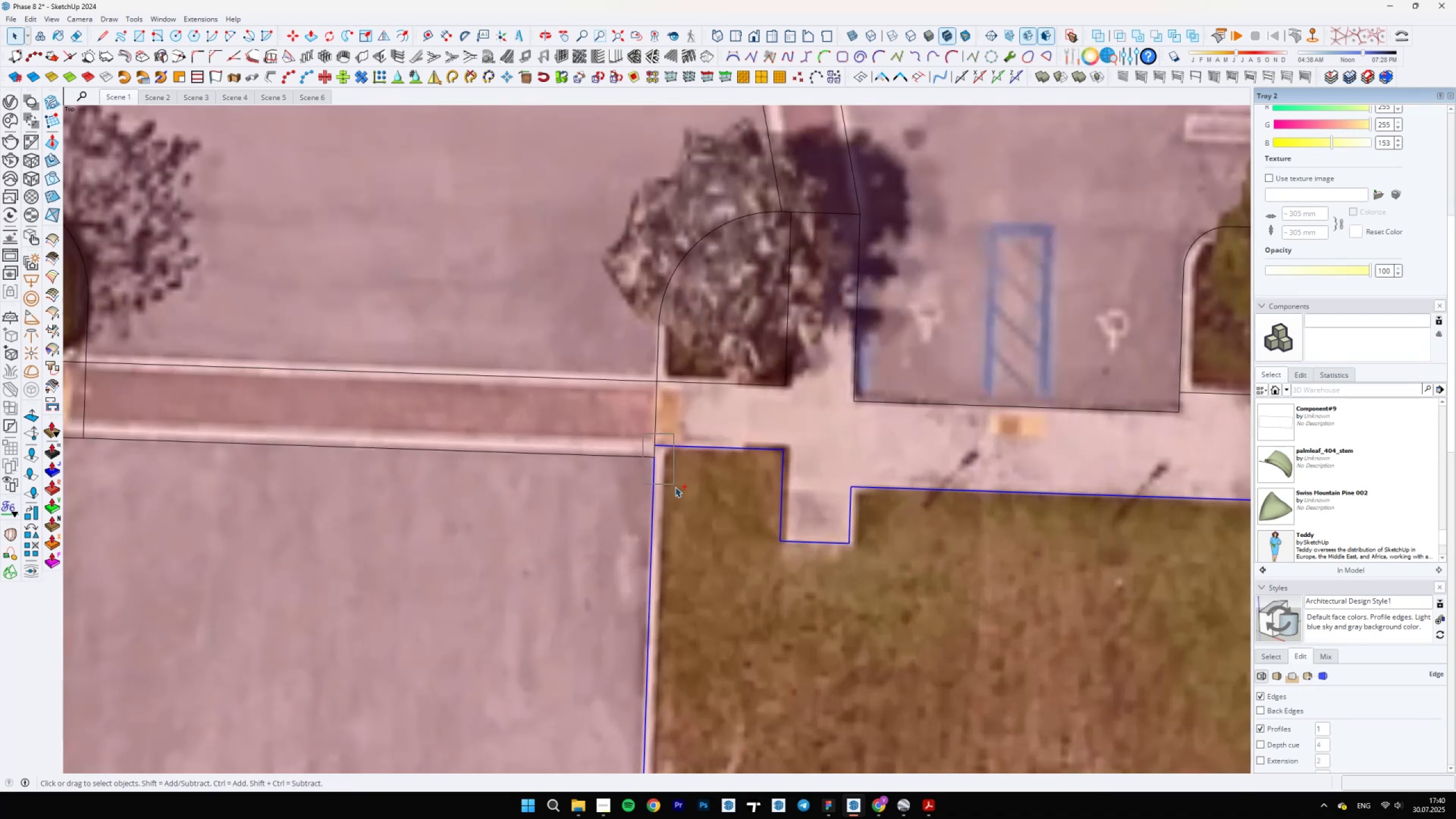 
hold_key(key=ControlLeft, duration=1.51)
scroll: coordinate [697, 585], scroll_direction: down, amount: 10.0
 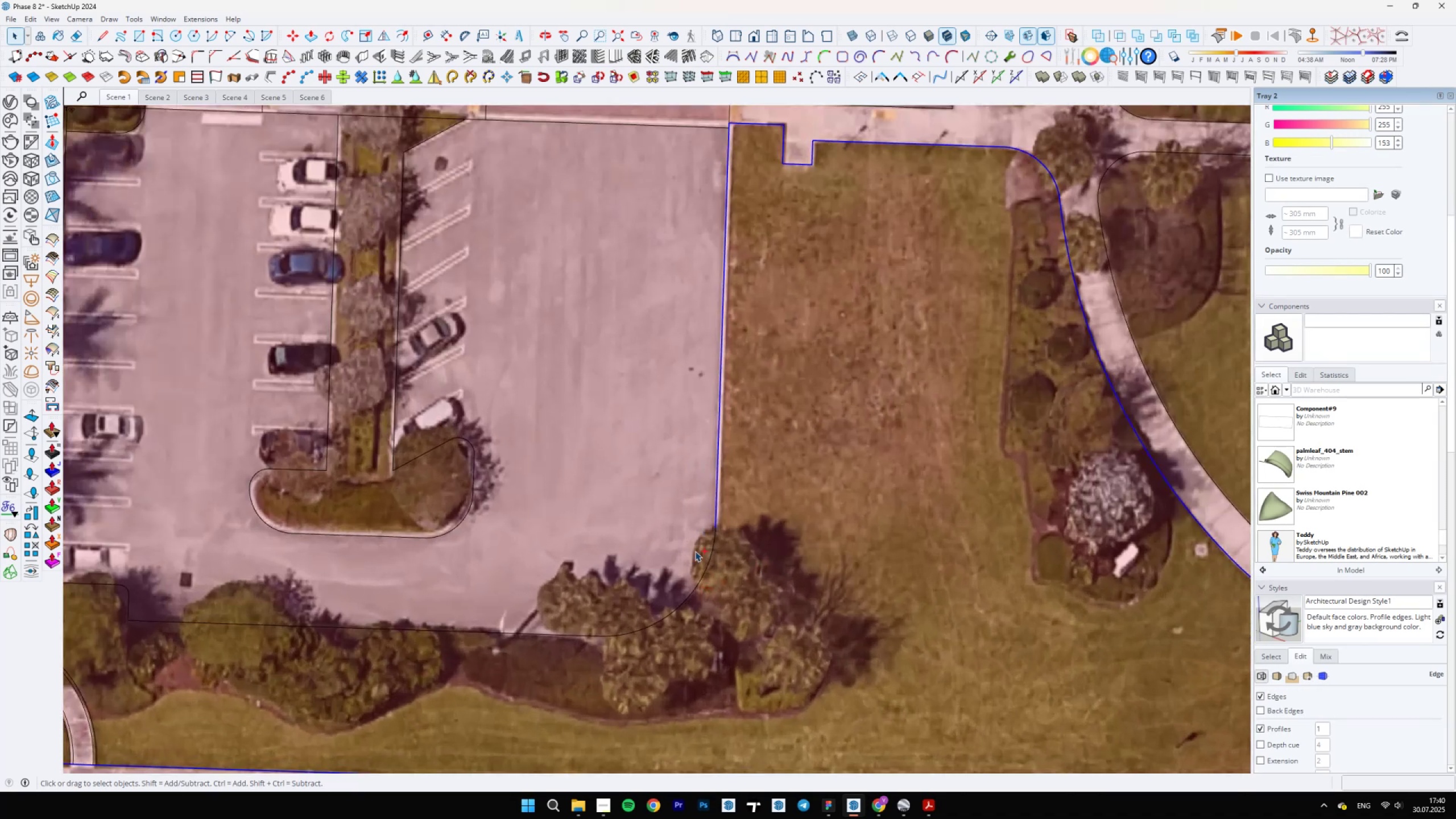 
hold_key(key=ControlLeft, duration=1.51)
left_click_drag(start_coordinate=[569, 491], to_coordinate=[777, 665])
 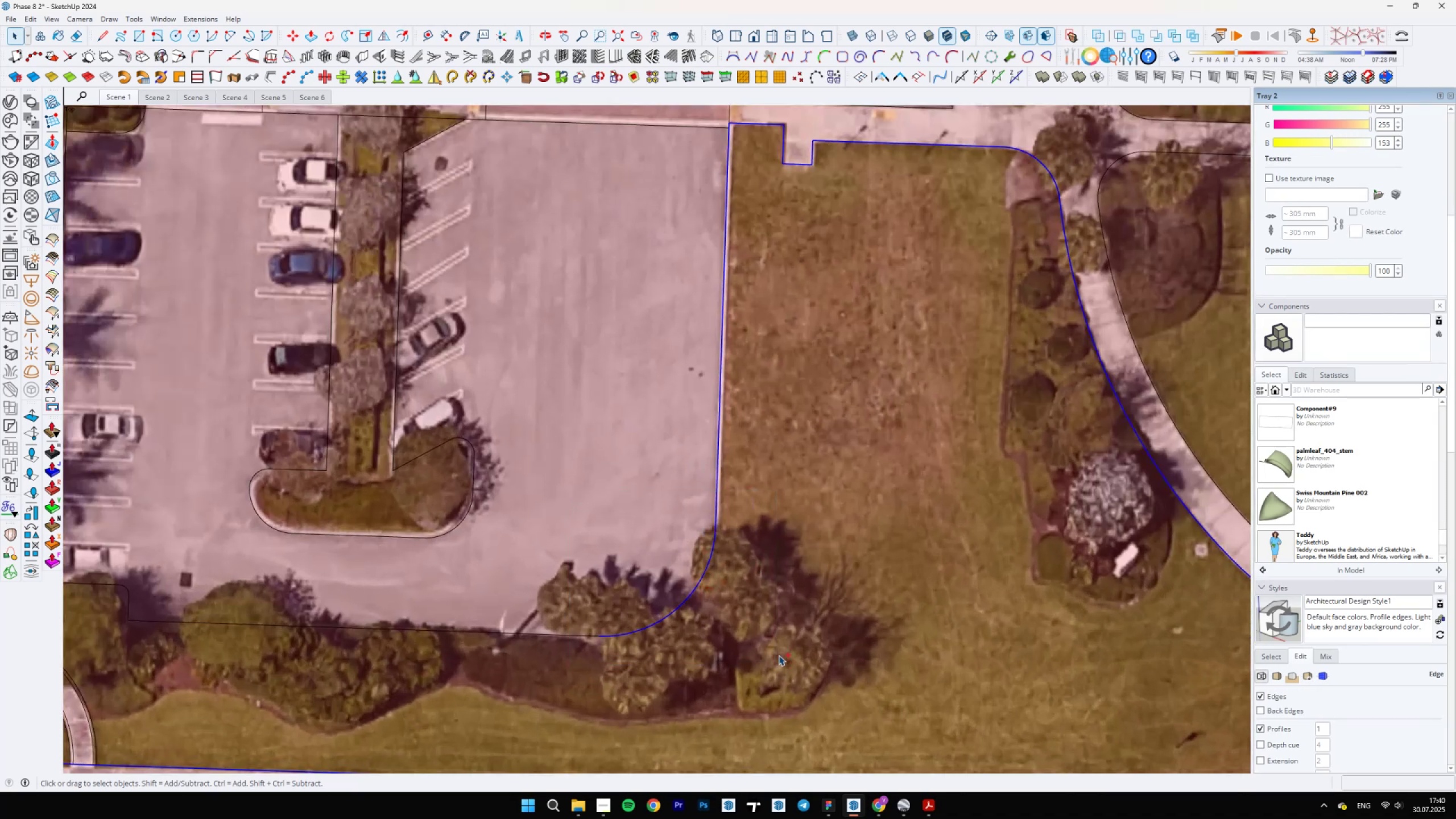 
scroll: coordinate [735, 627], scroll_direction: down, amount: 5.0
 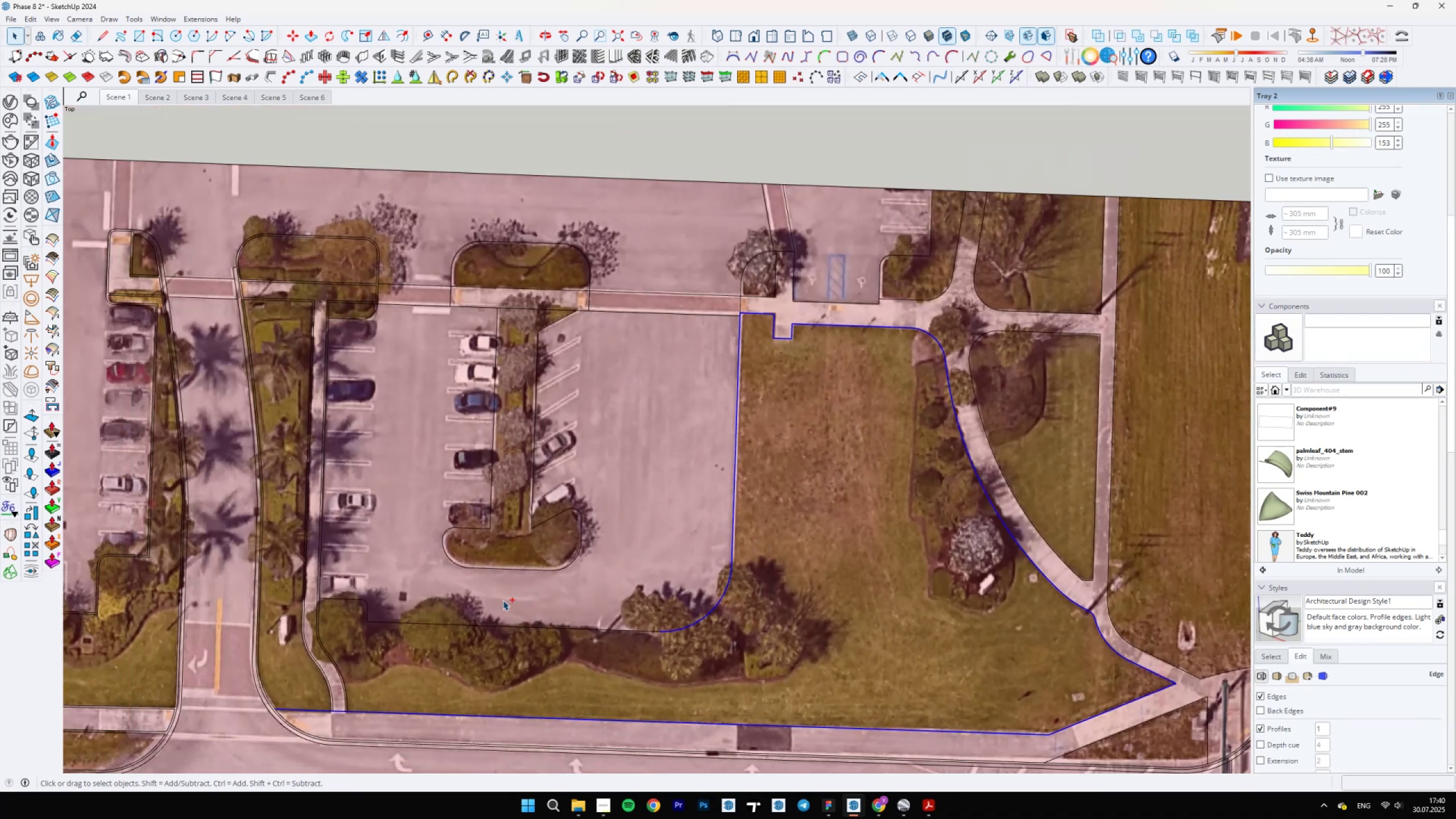 
hold_key(key=ControlLeft, duration=1.39)
scroll: coordinate [413, 614], scroll_direction: up, amount: 4.0
 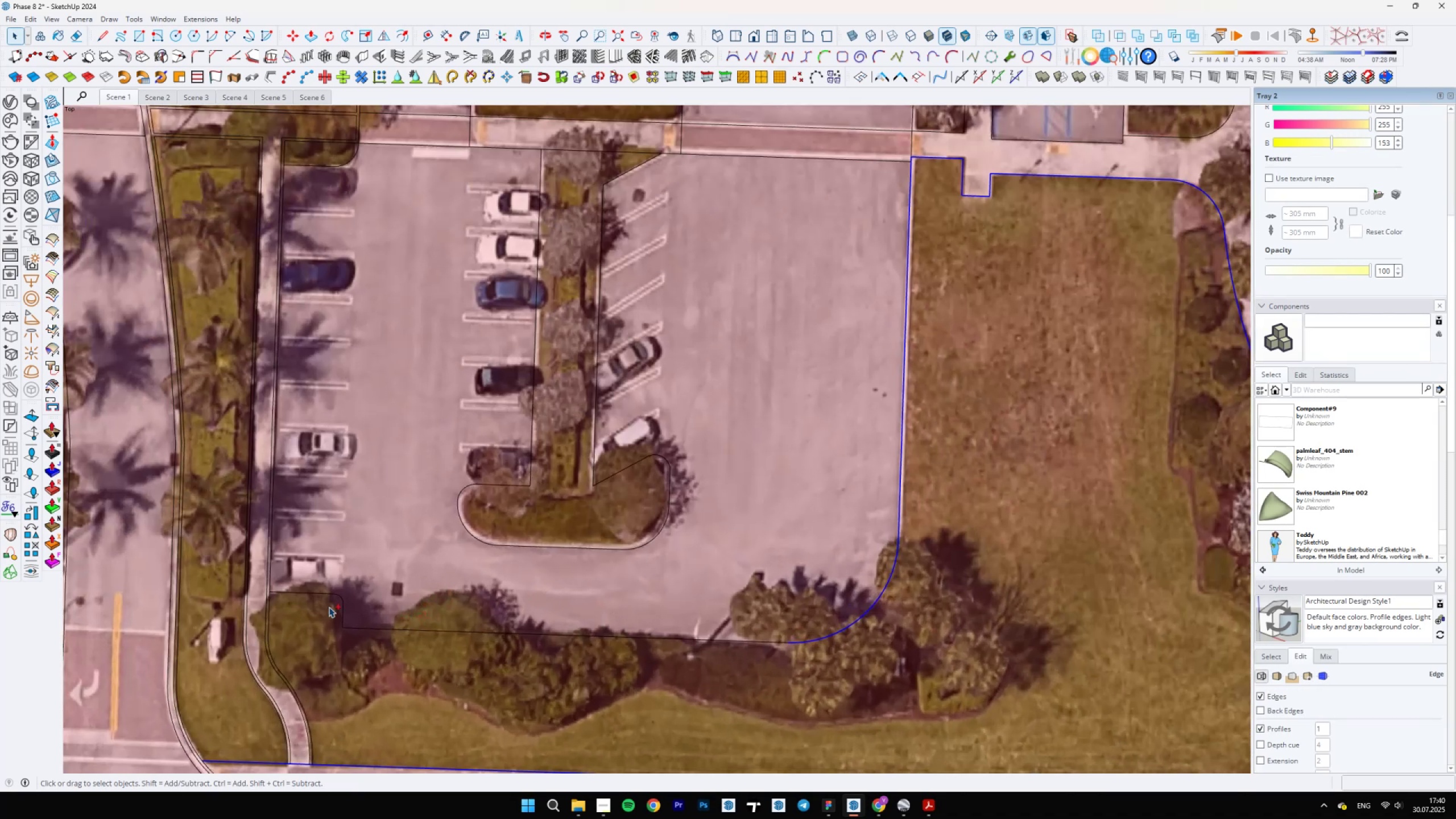 
left_click_drag(start_coordinate=[330, 608], to_coordinate=[816, 689])
 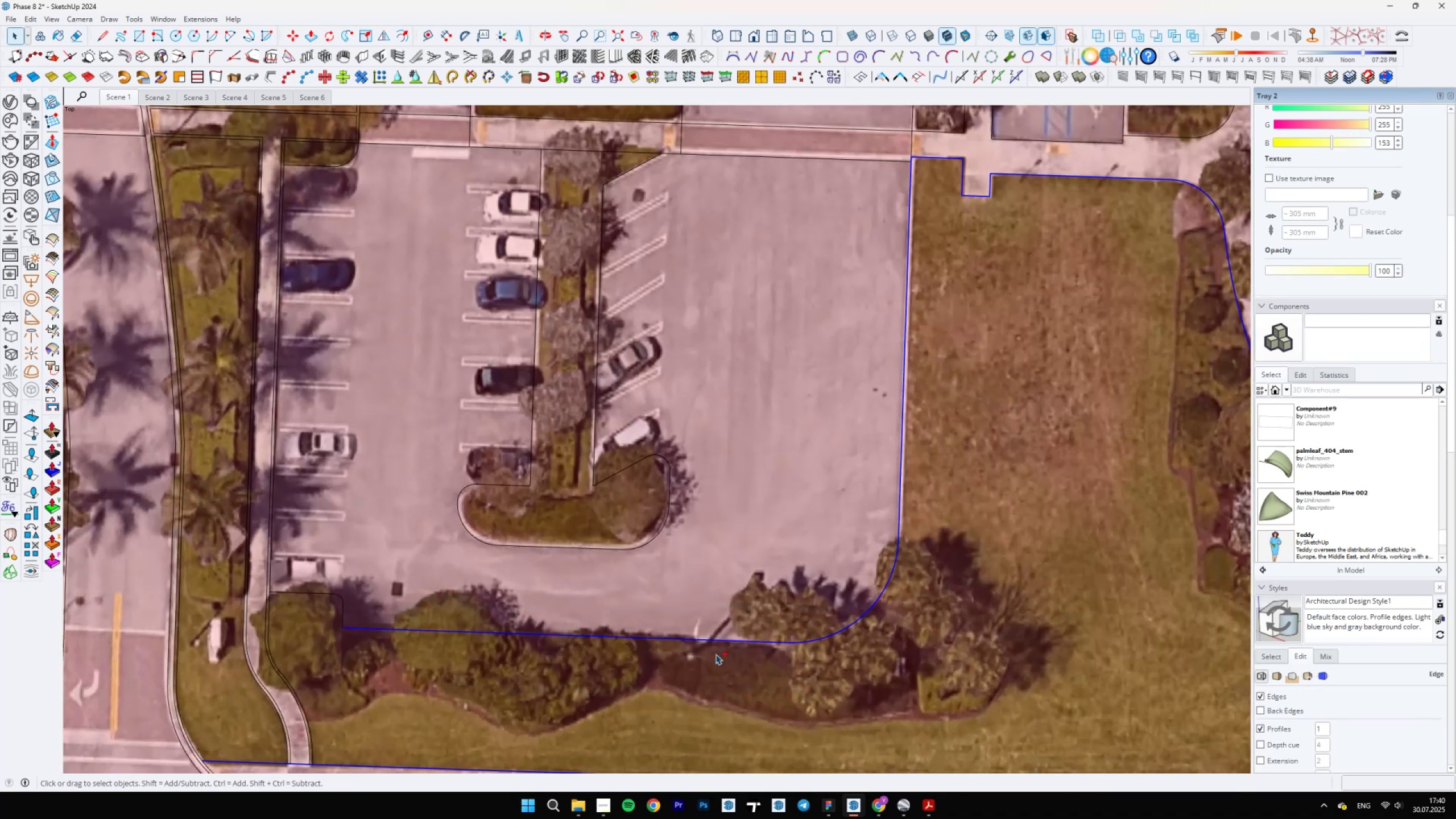 
hold_key(key=ShiftLeft, duration=0.37)
 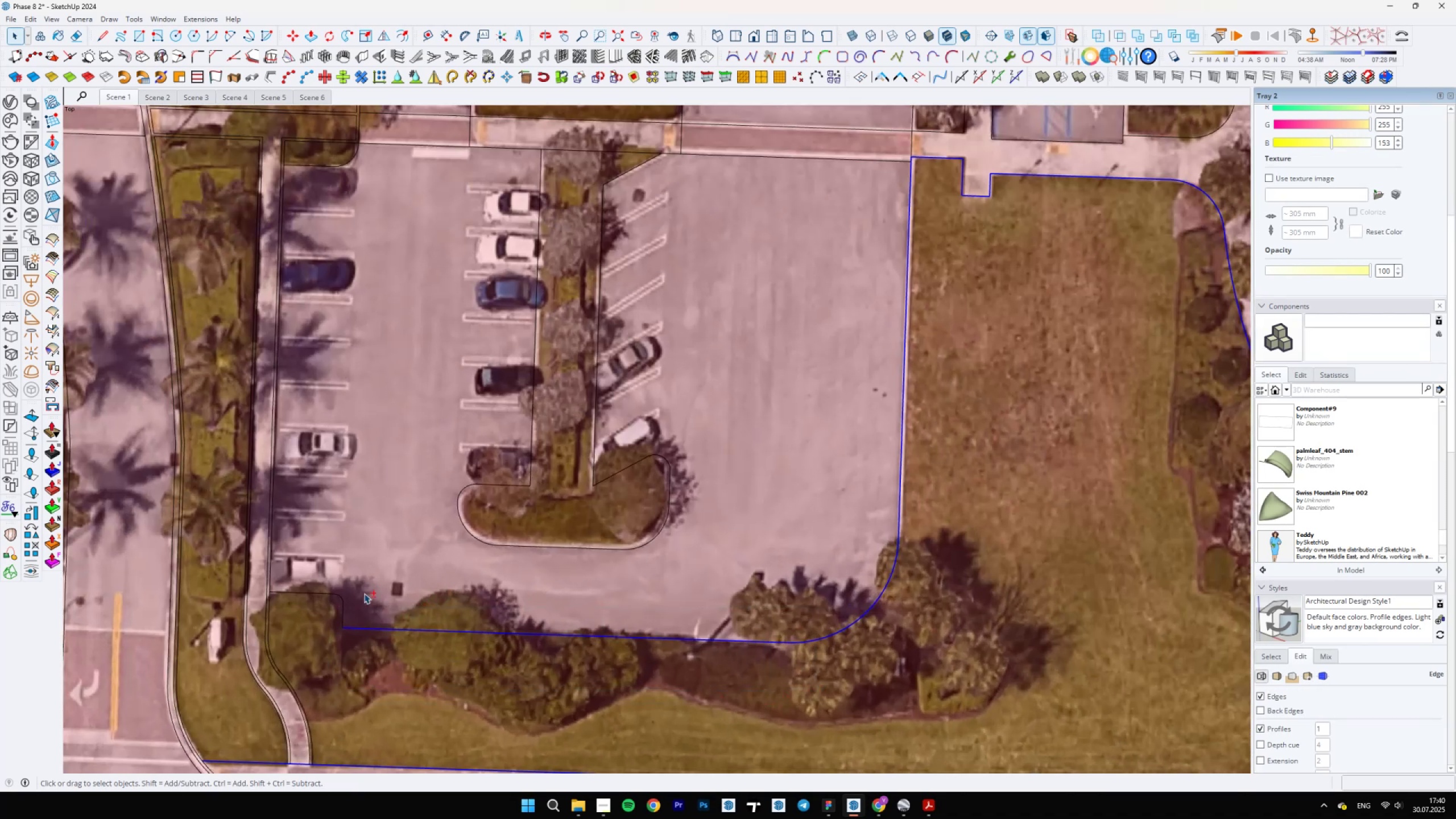 
hold_key(key=ControlLeft, duration=1.53)
scroll: coordinate [562, 626], scroll_direction: up, amount: 8.0
 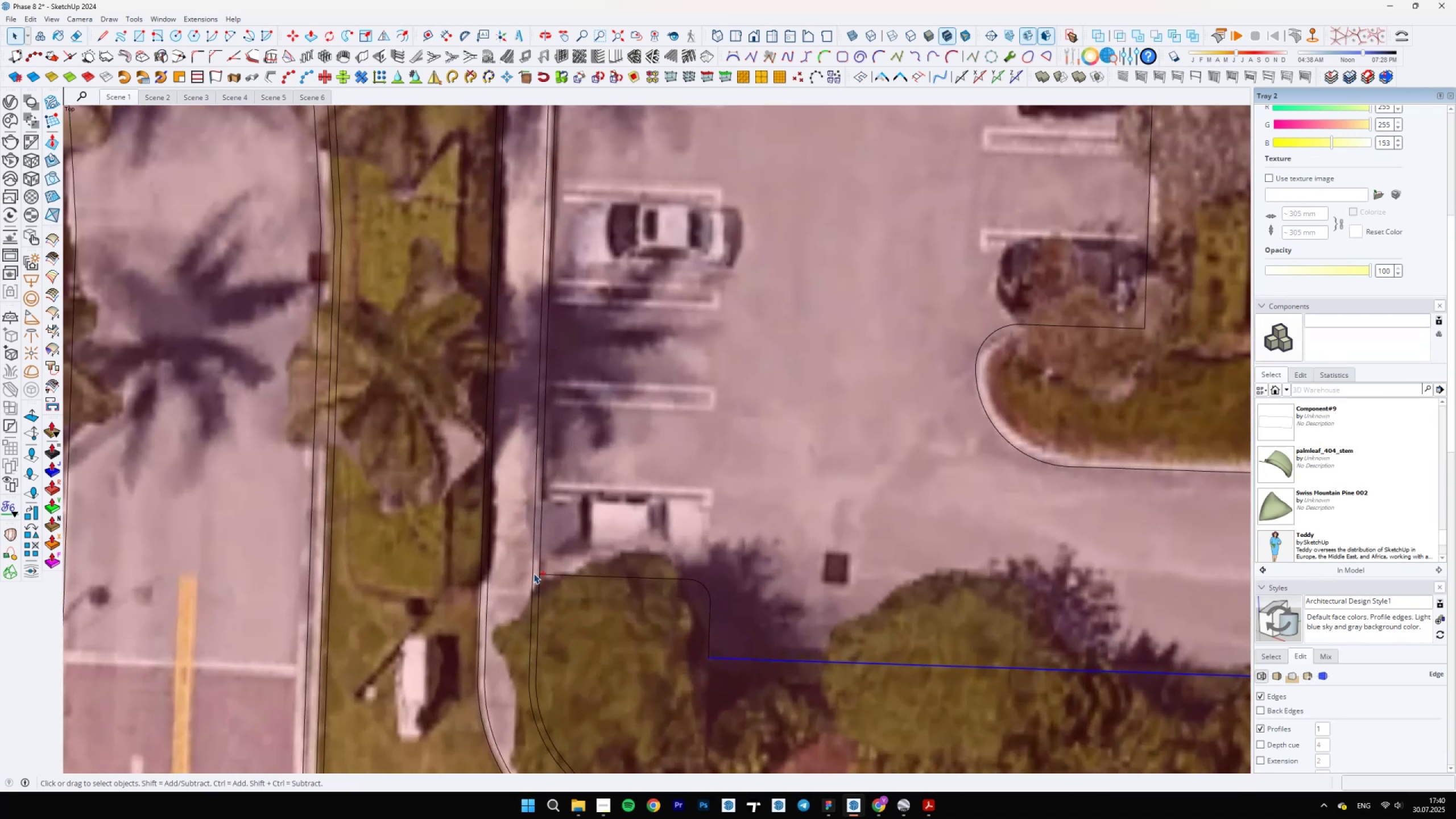 
left_click_drag(start_coordinate=[535, 568], to_coordinate=[769, 674])
 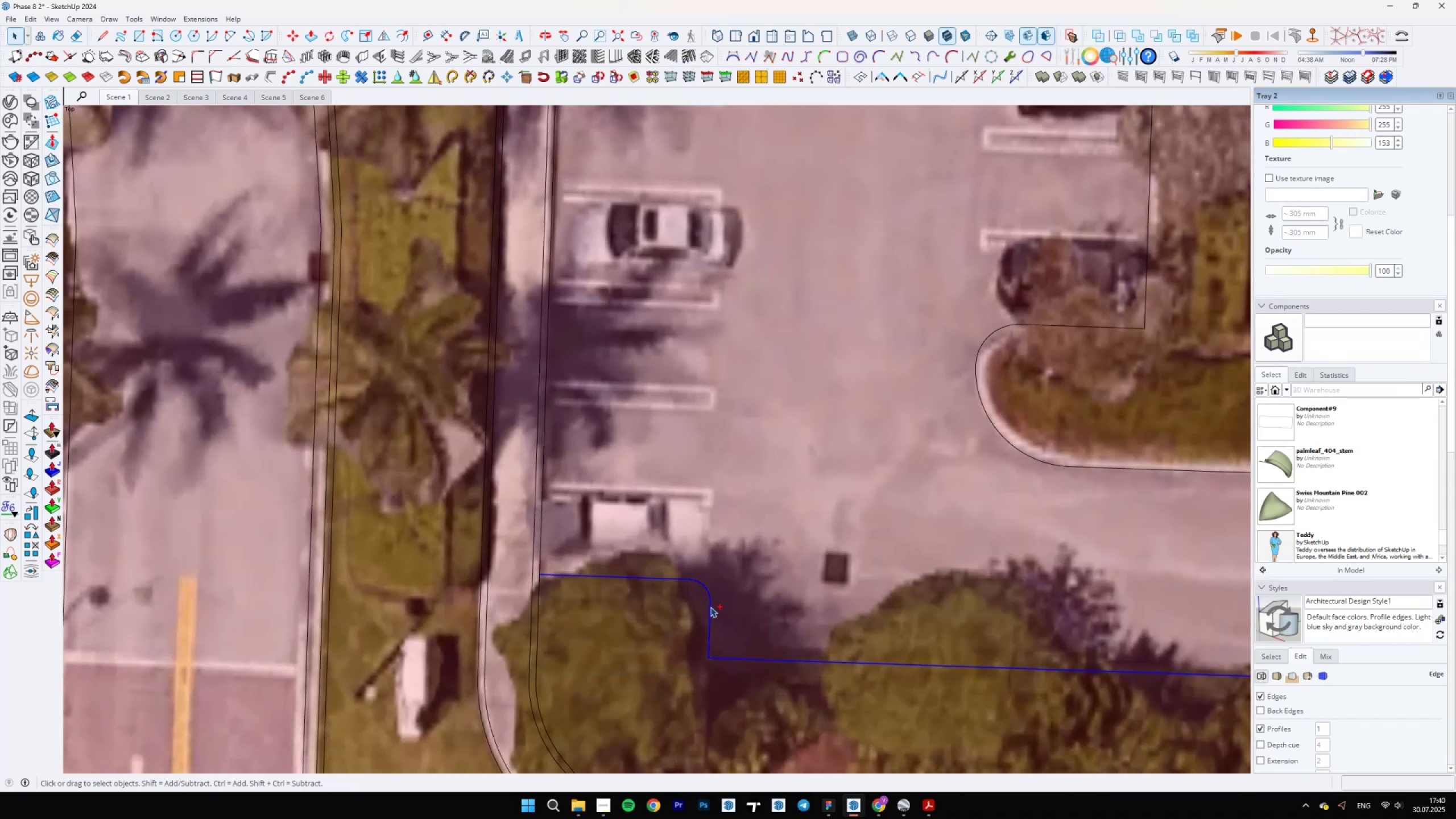 
hold_key(key=ControlLeft, duration=0.48)
 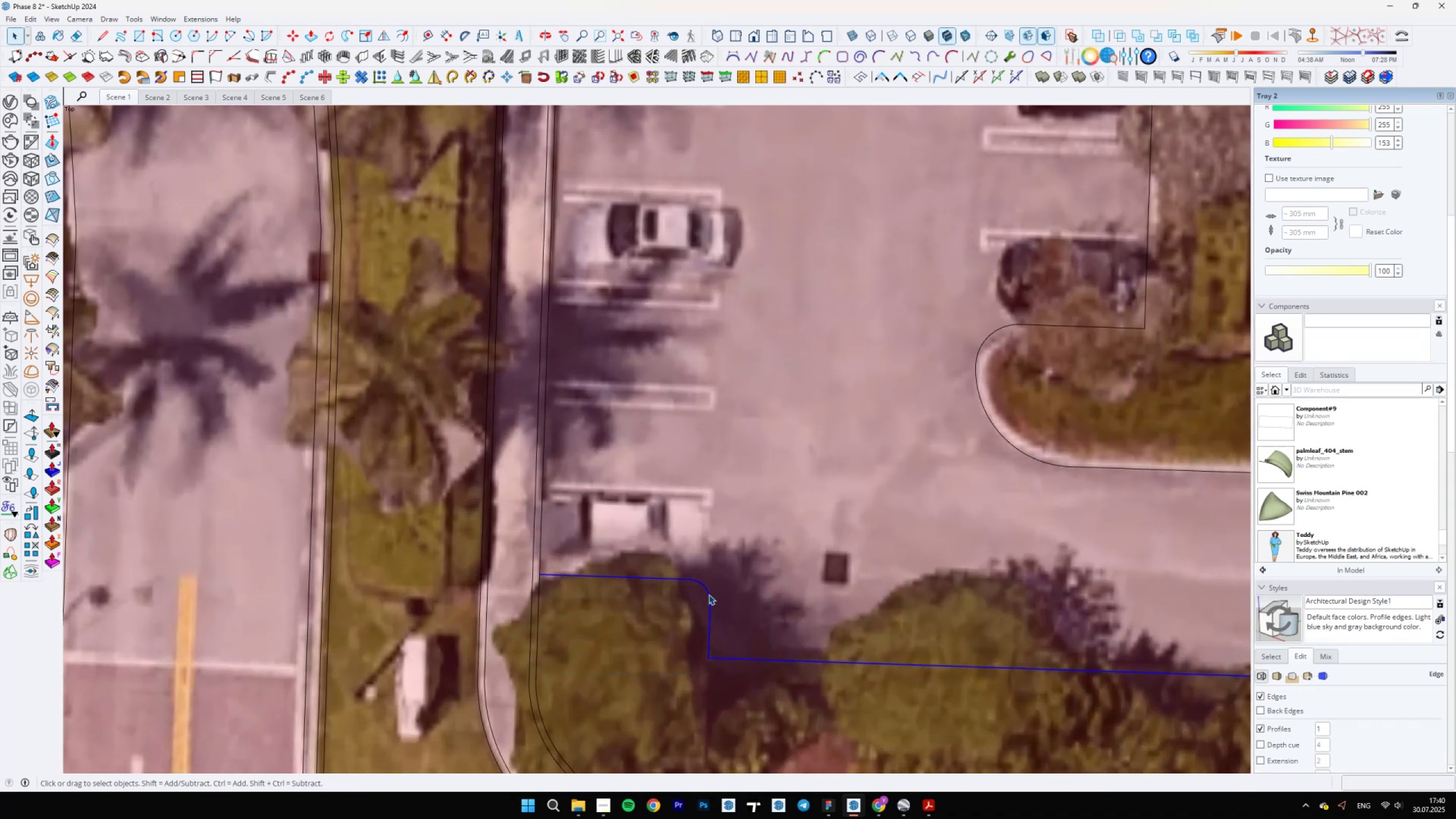 
right_click([709, 594])
 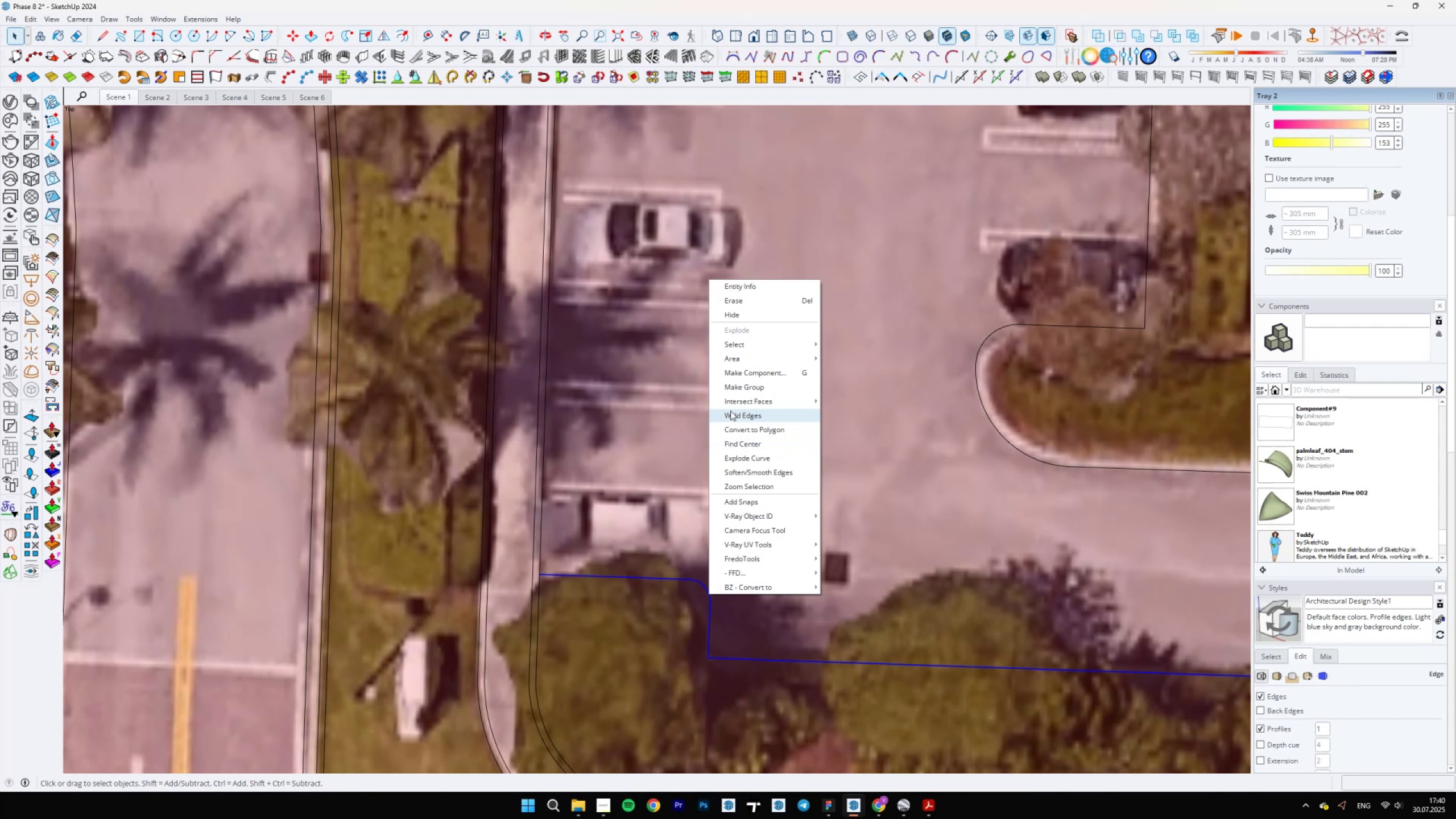 
scroll: coordinate [639, 581], scroll_direction: down, amount: 8.0
 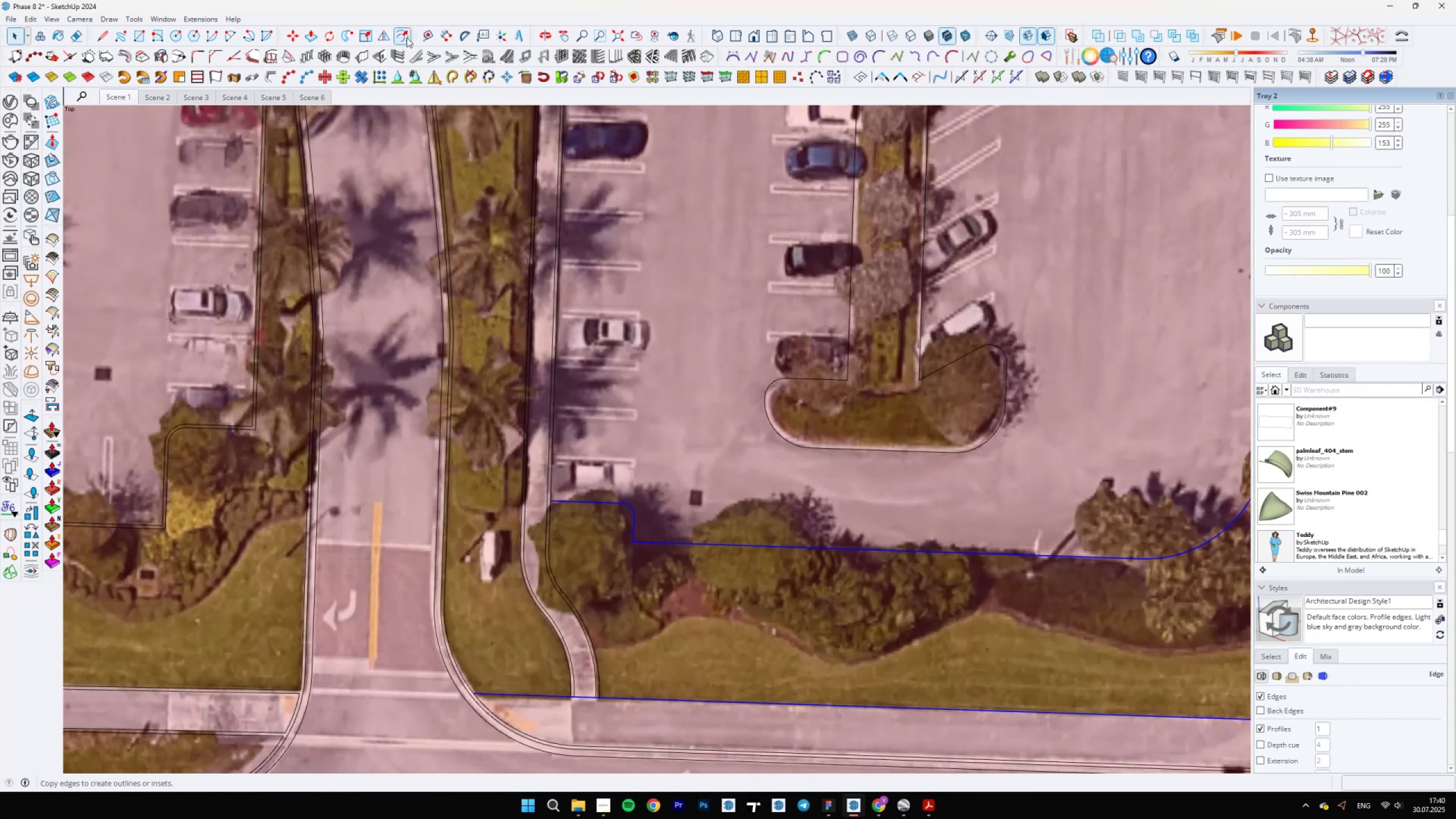 
left_click([402, 37])
 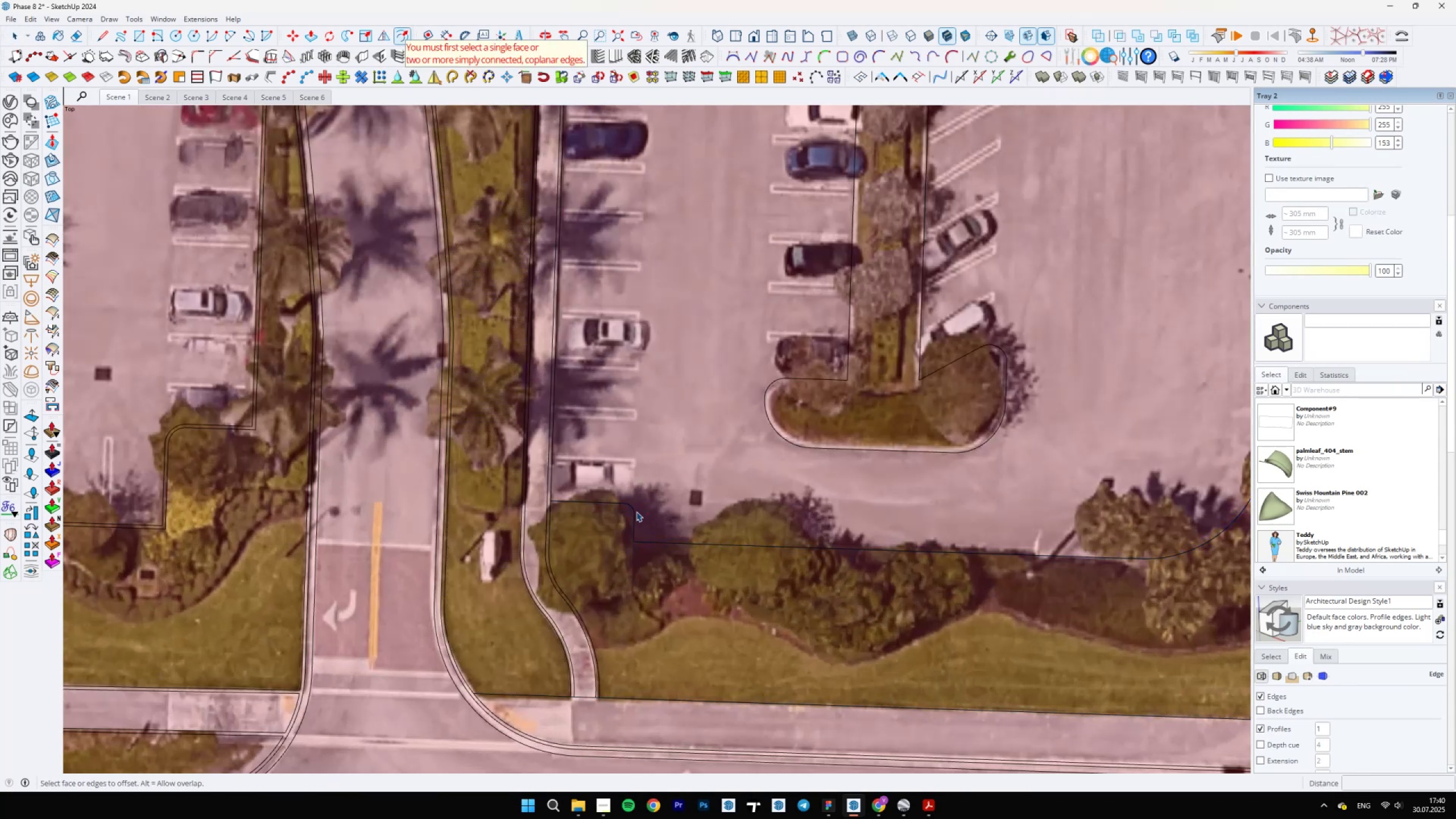 
key(Space)
 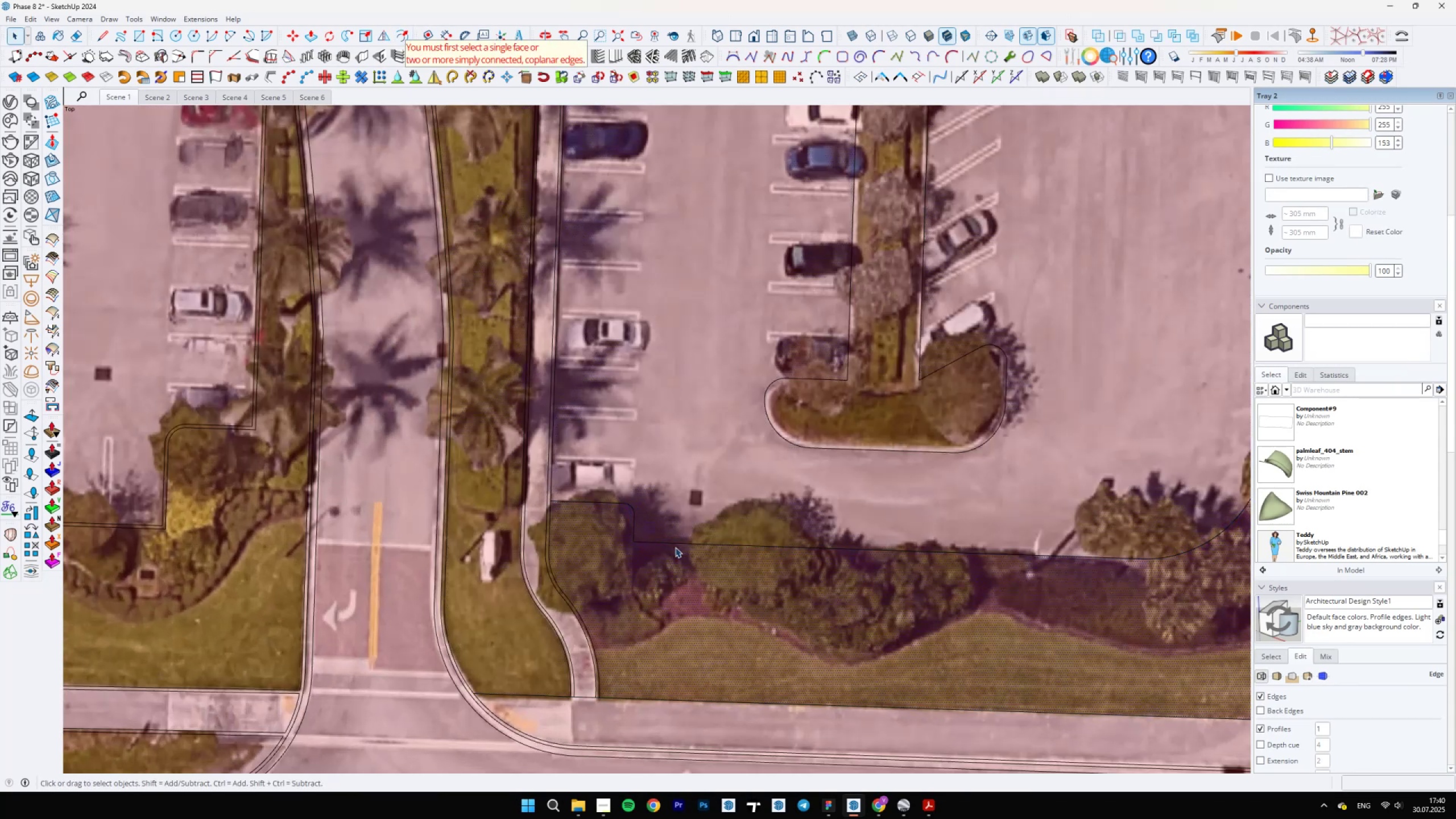 
left_click([679, 545])
 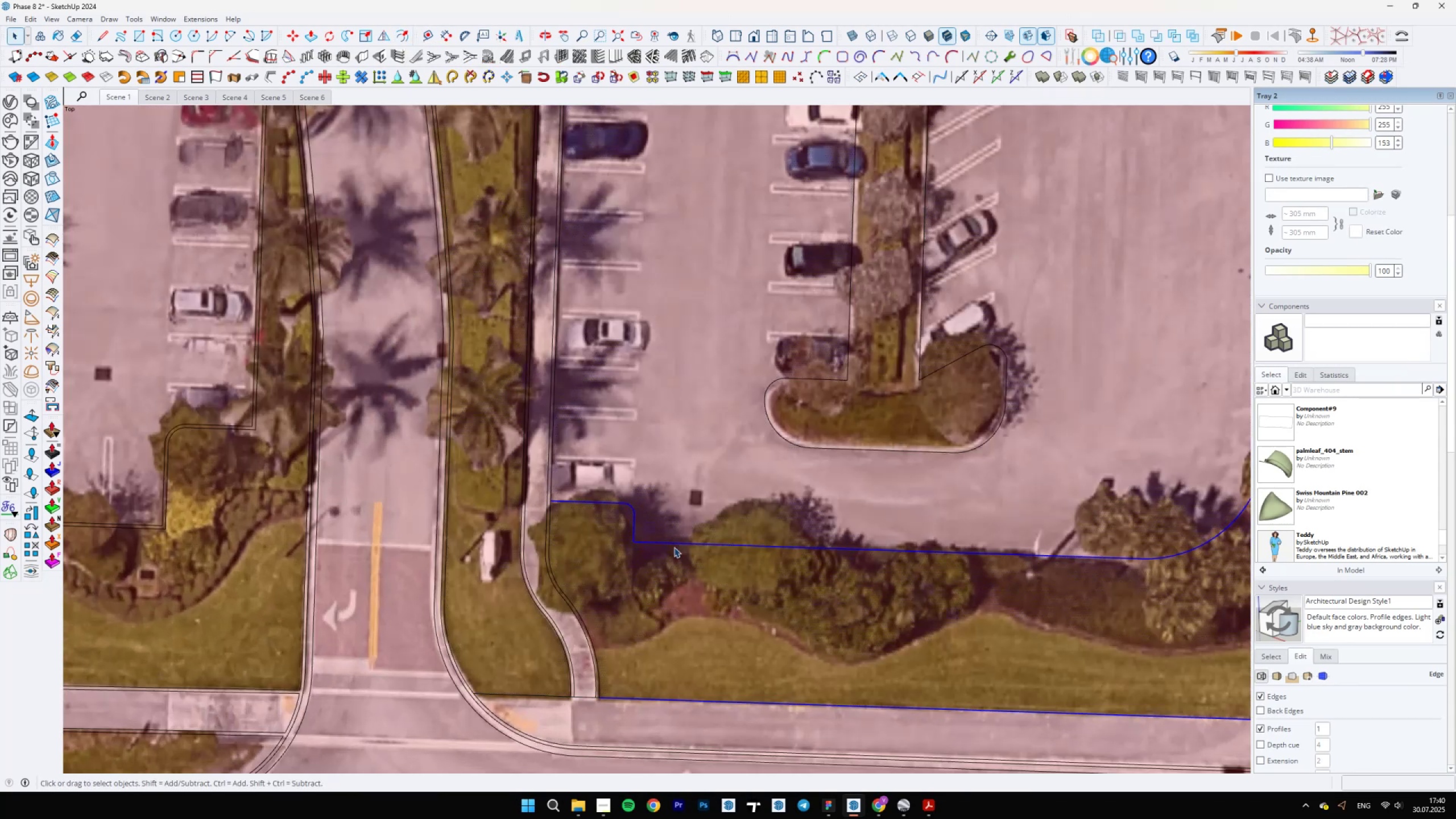 
scroll: coordinate [464, 552], scroll_direction: down, amount: 11.0
 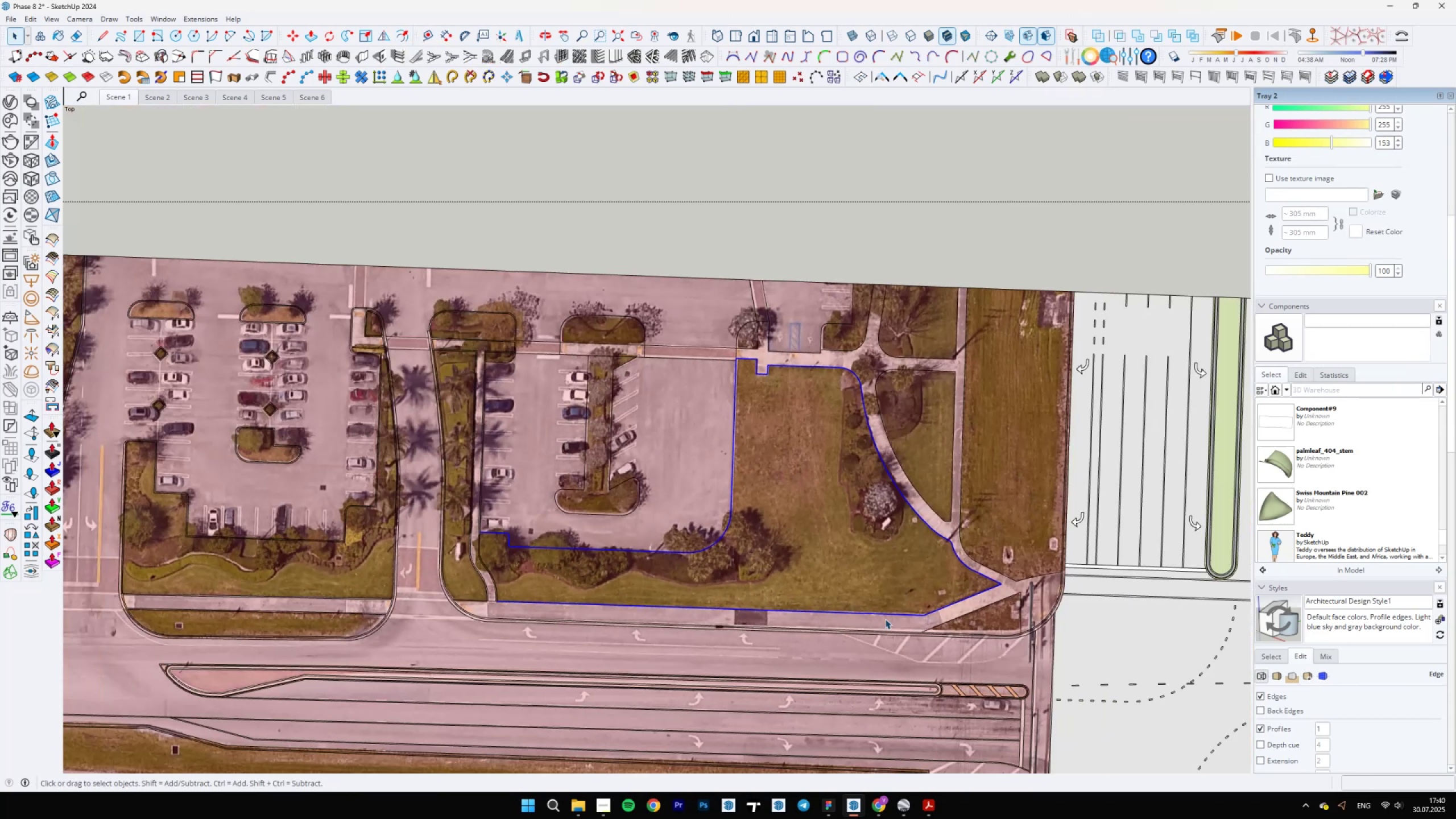 
scroll: coordinate [877, 386], scroll_direction: up, amount: 8.0
 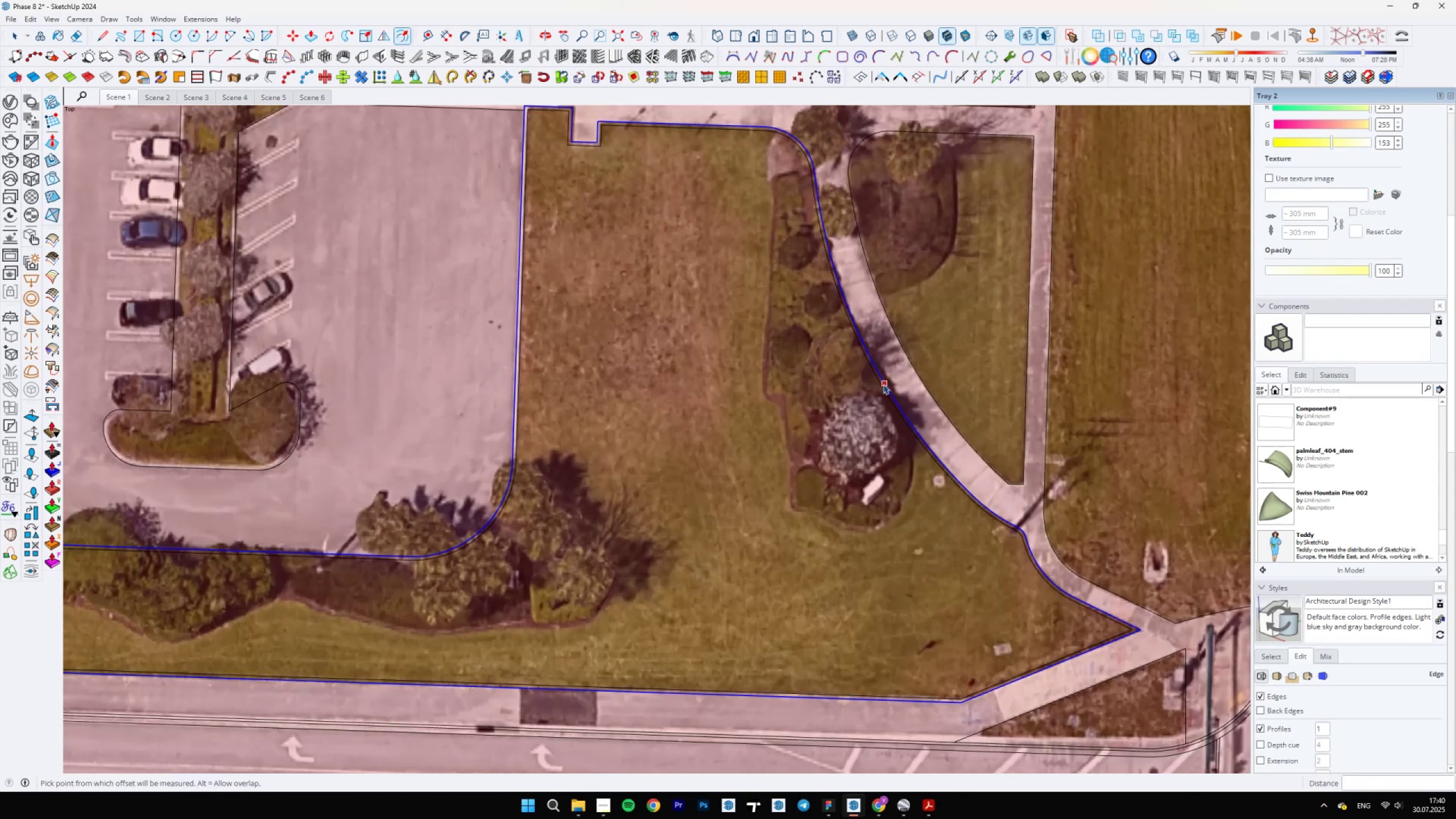 
key(Control+Z)
 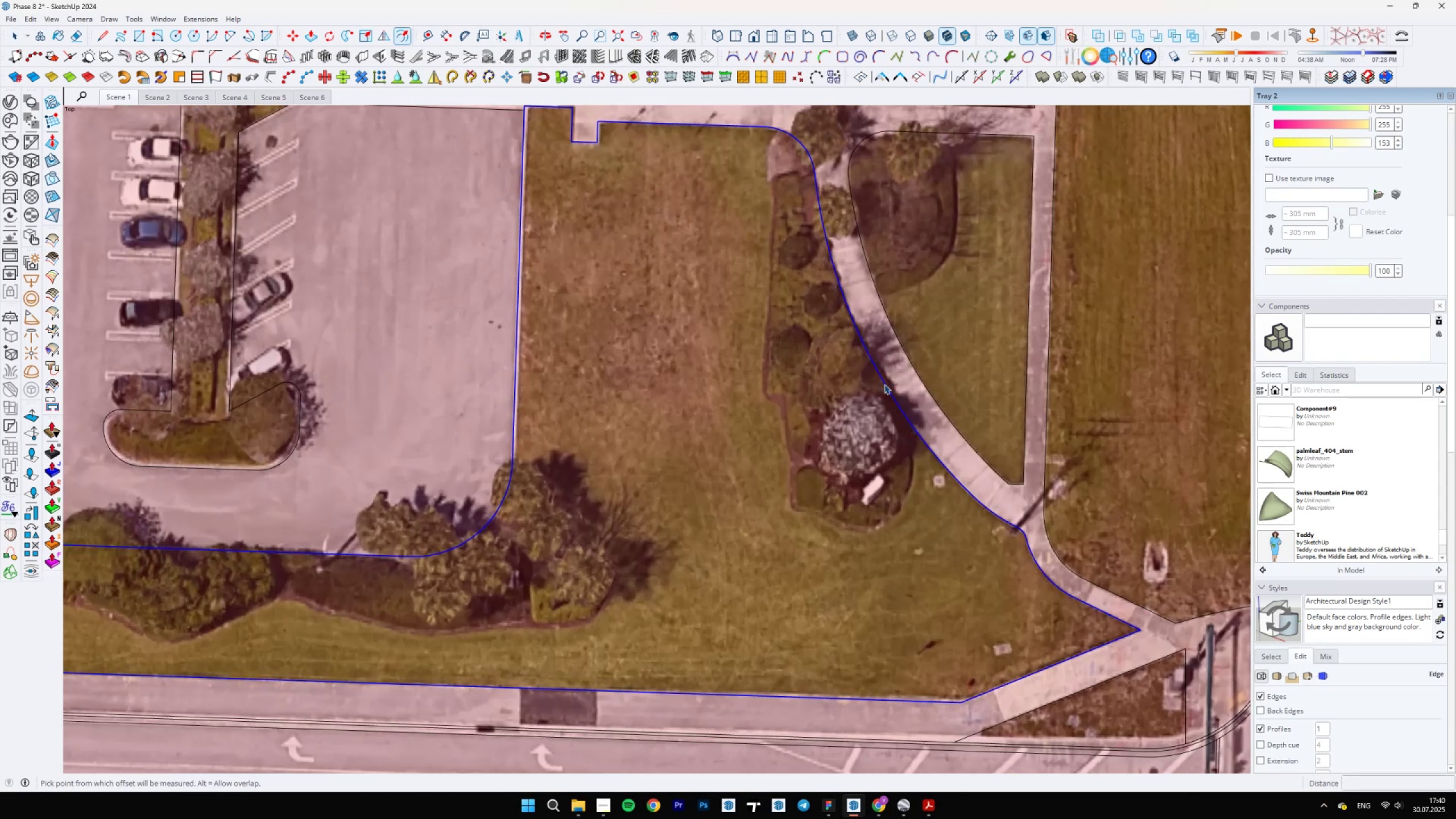 
left_click([885, 384])
 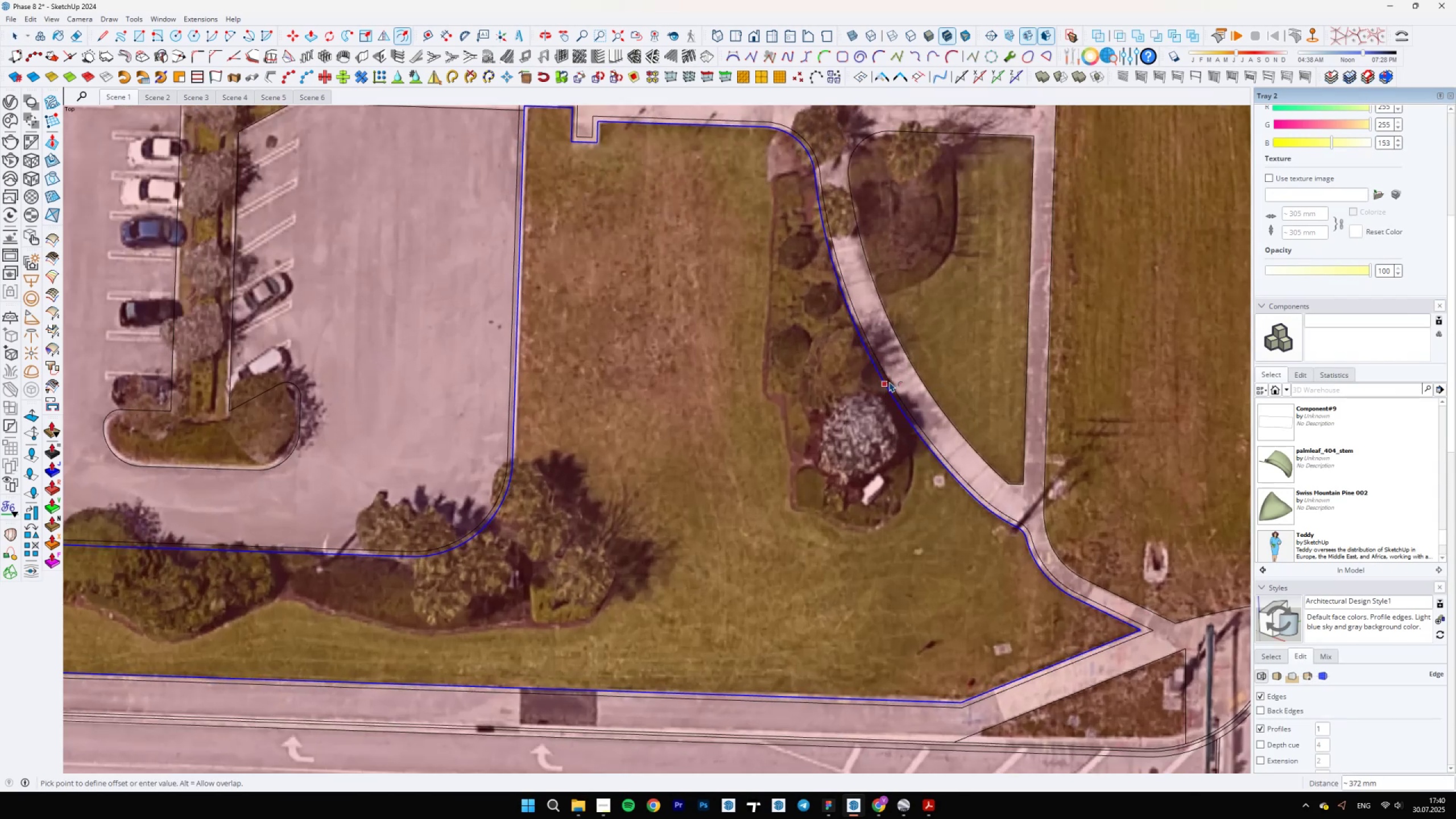 
type(200)
 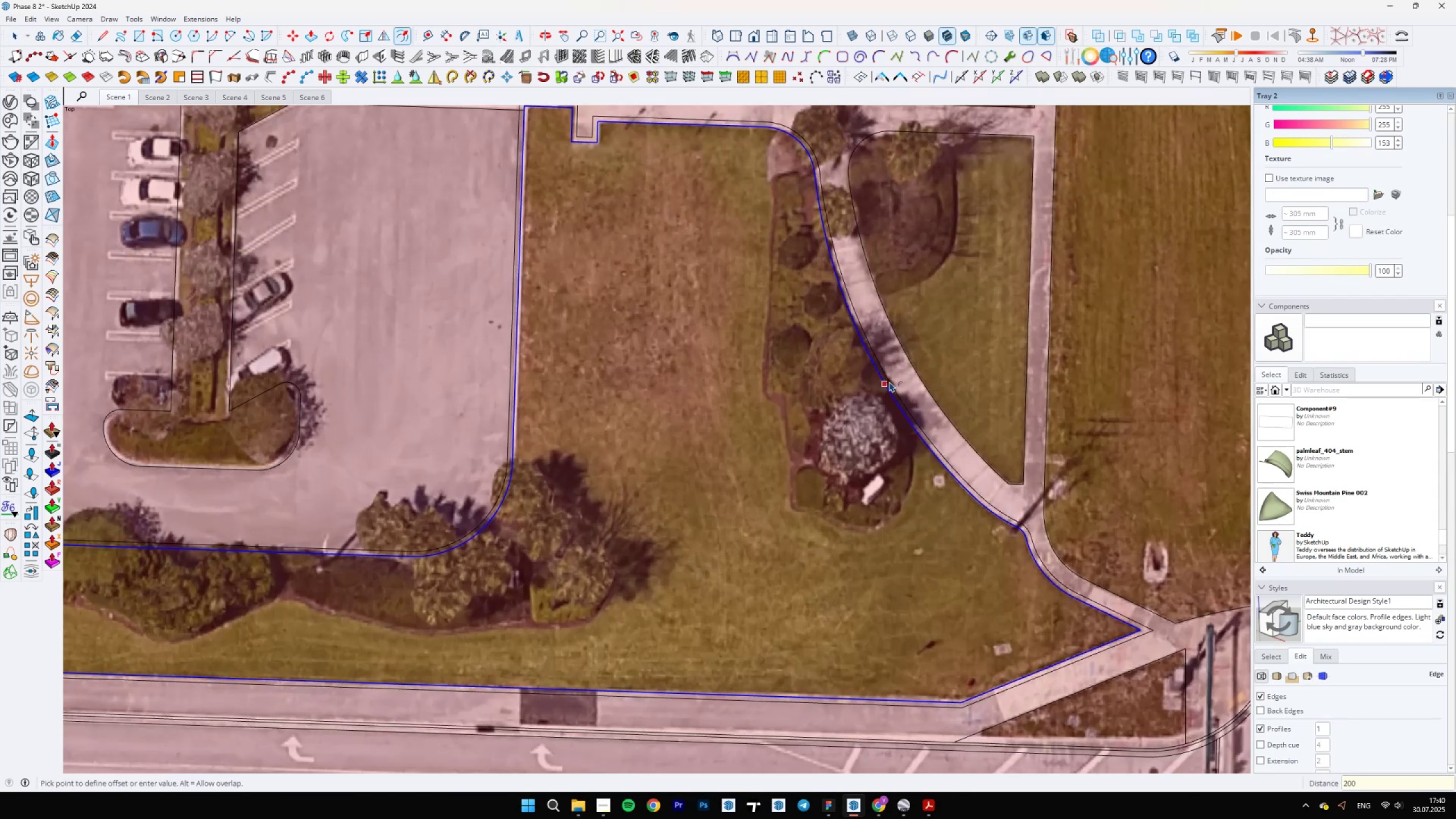 
key(Enter)
 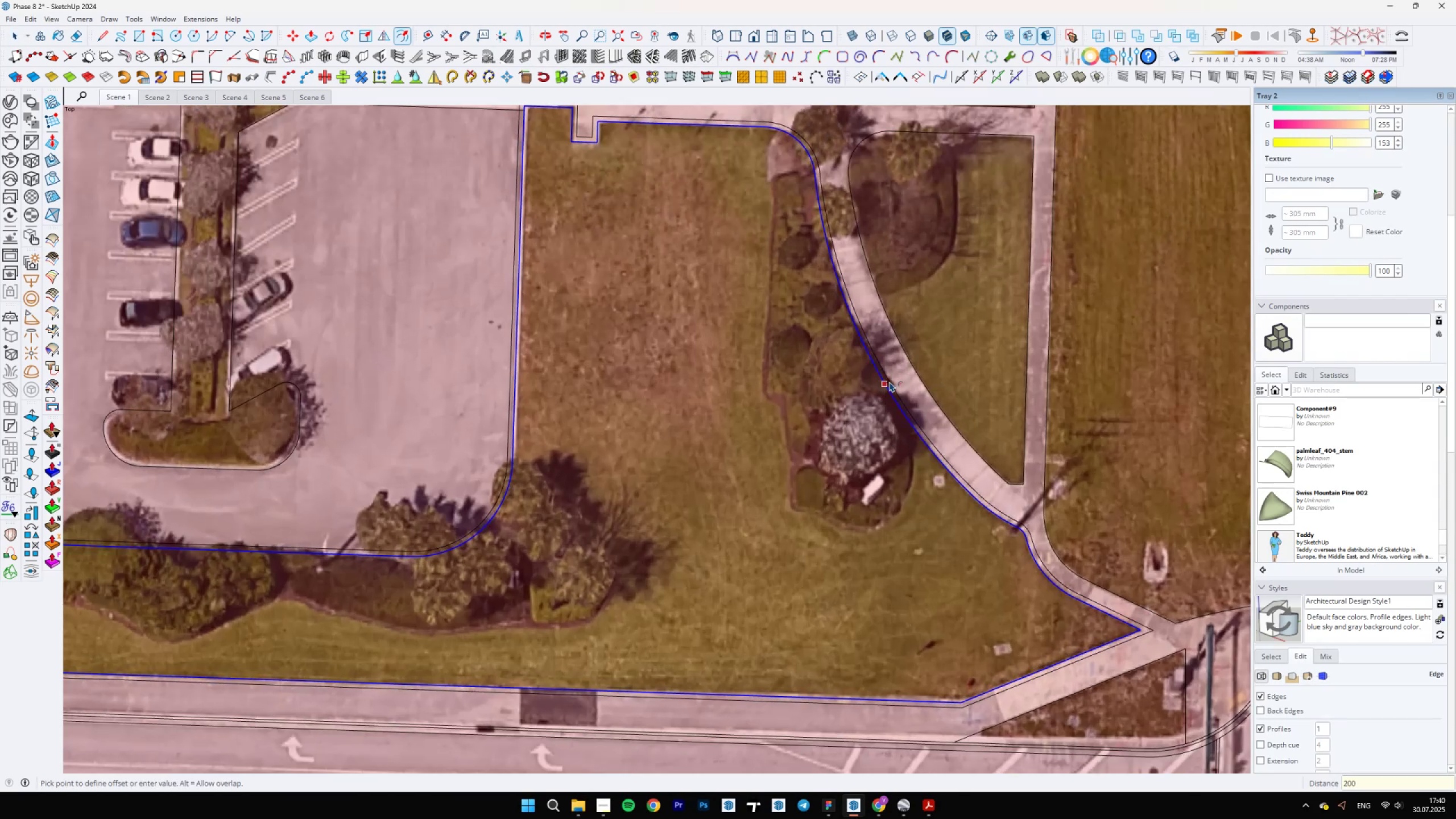 
key(ArrowUp)
 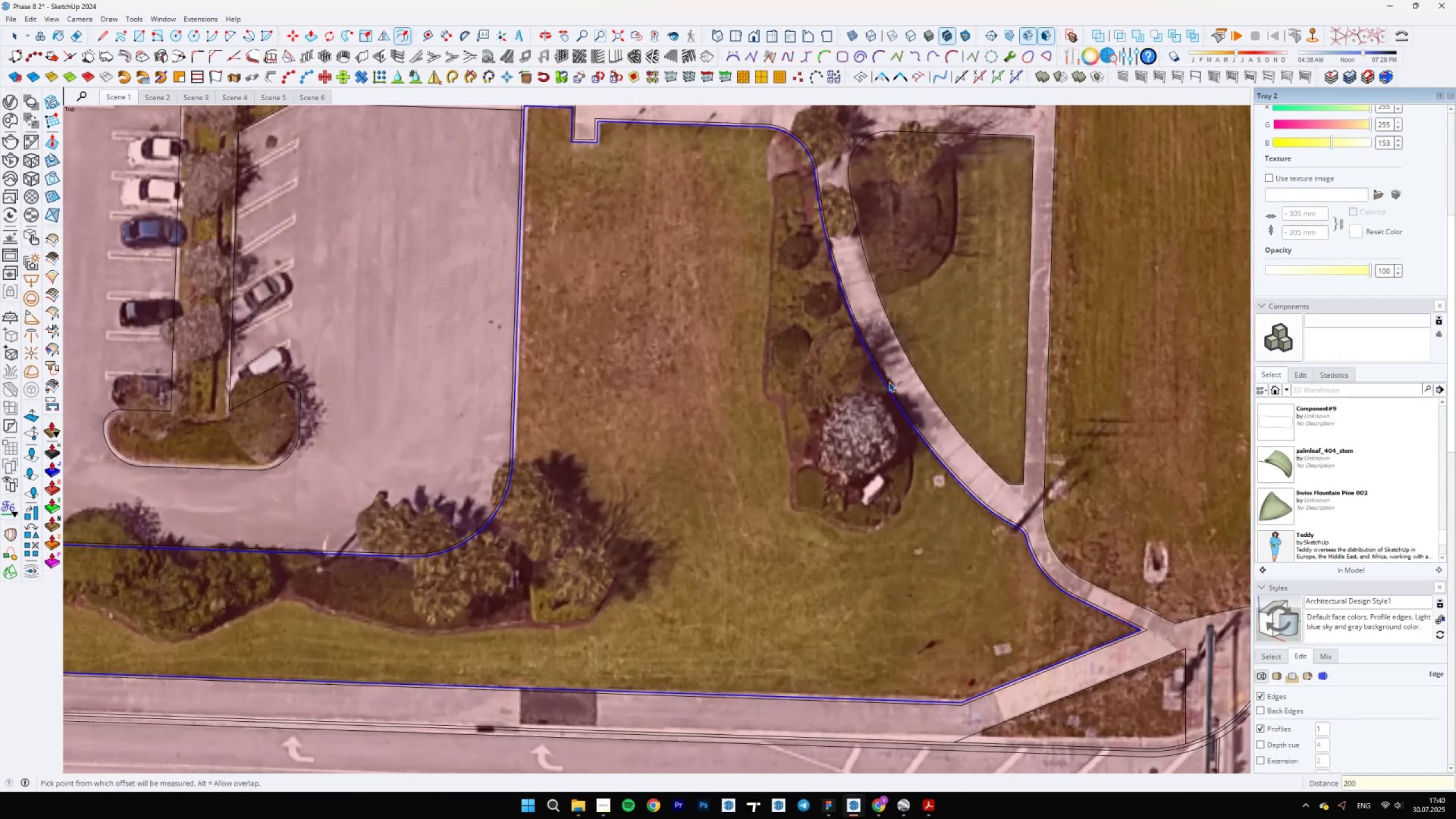 
scroll: coordinate [677, 603], scroll_direction: up, amount: 9.0
 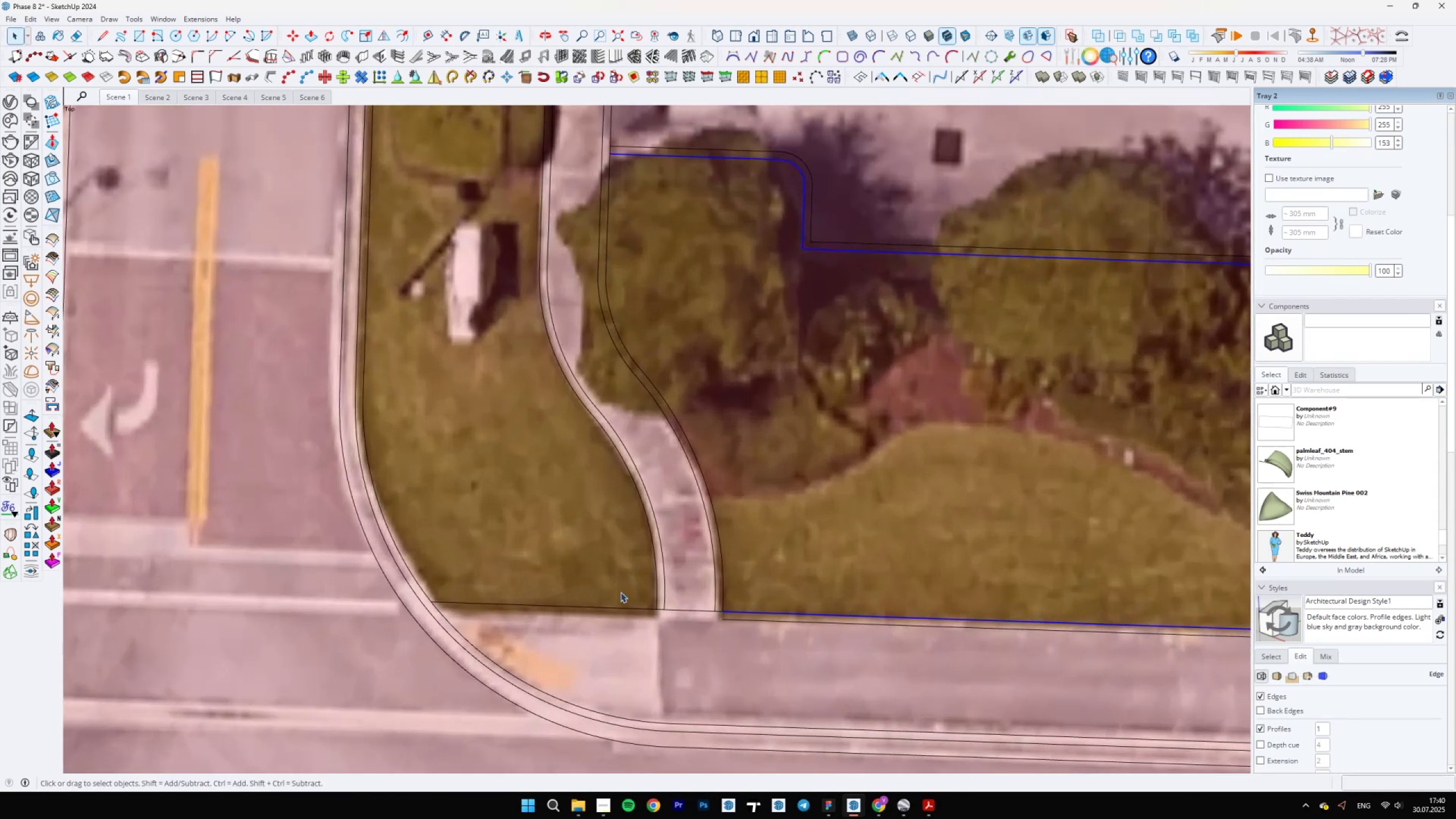 
key(Space)
 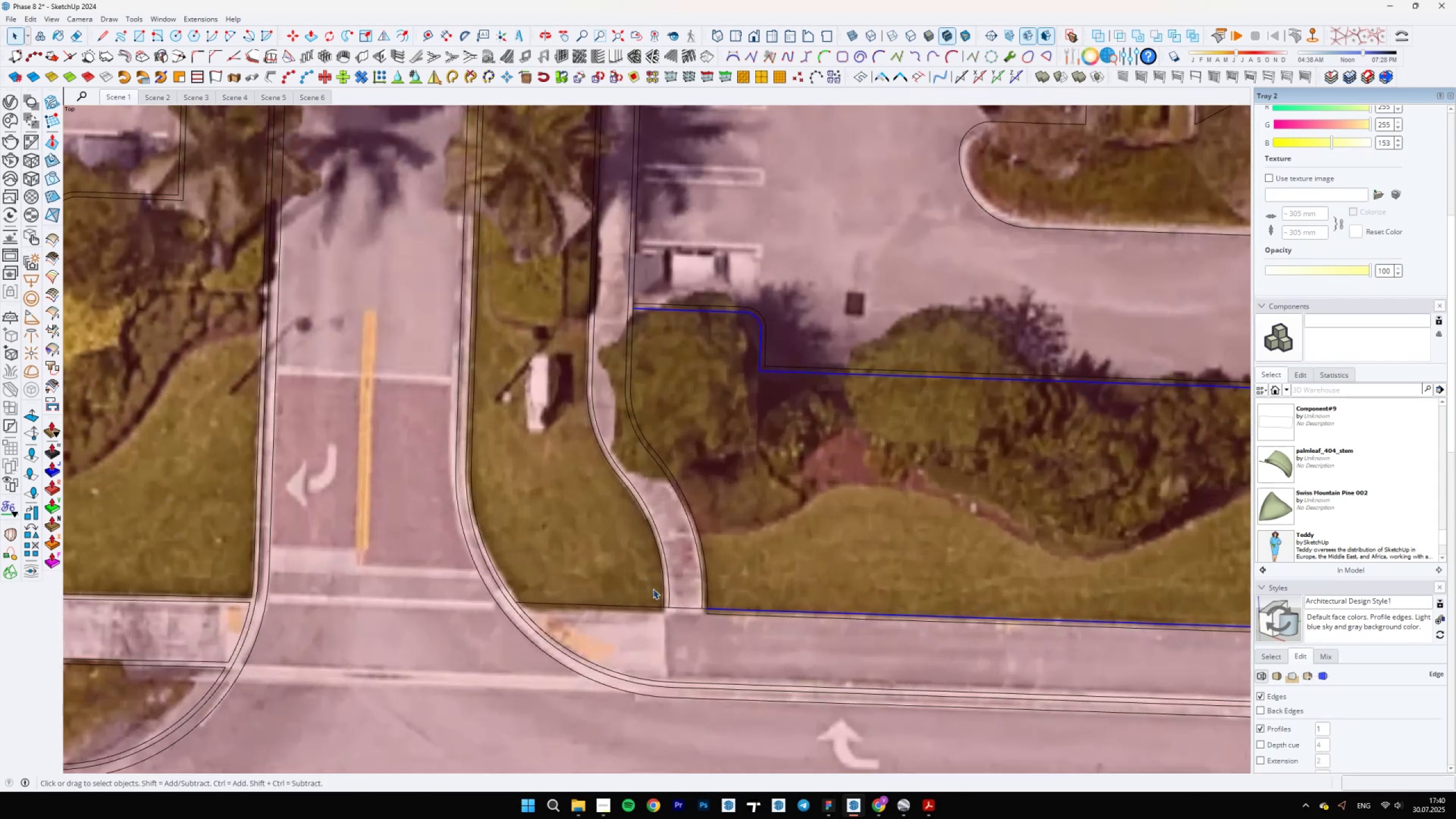 
left_click_drag(start_coordinate=[621, 592], to_coordinate=[739, 637])
 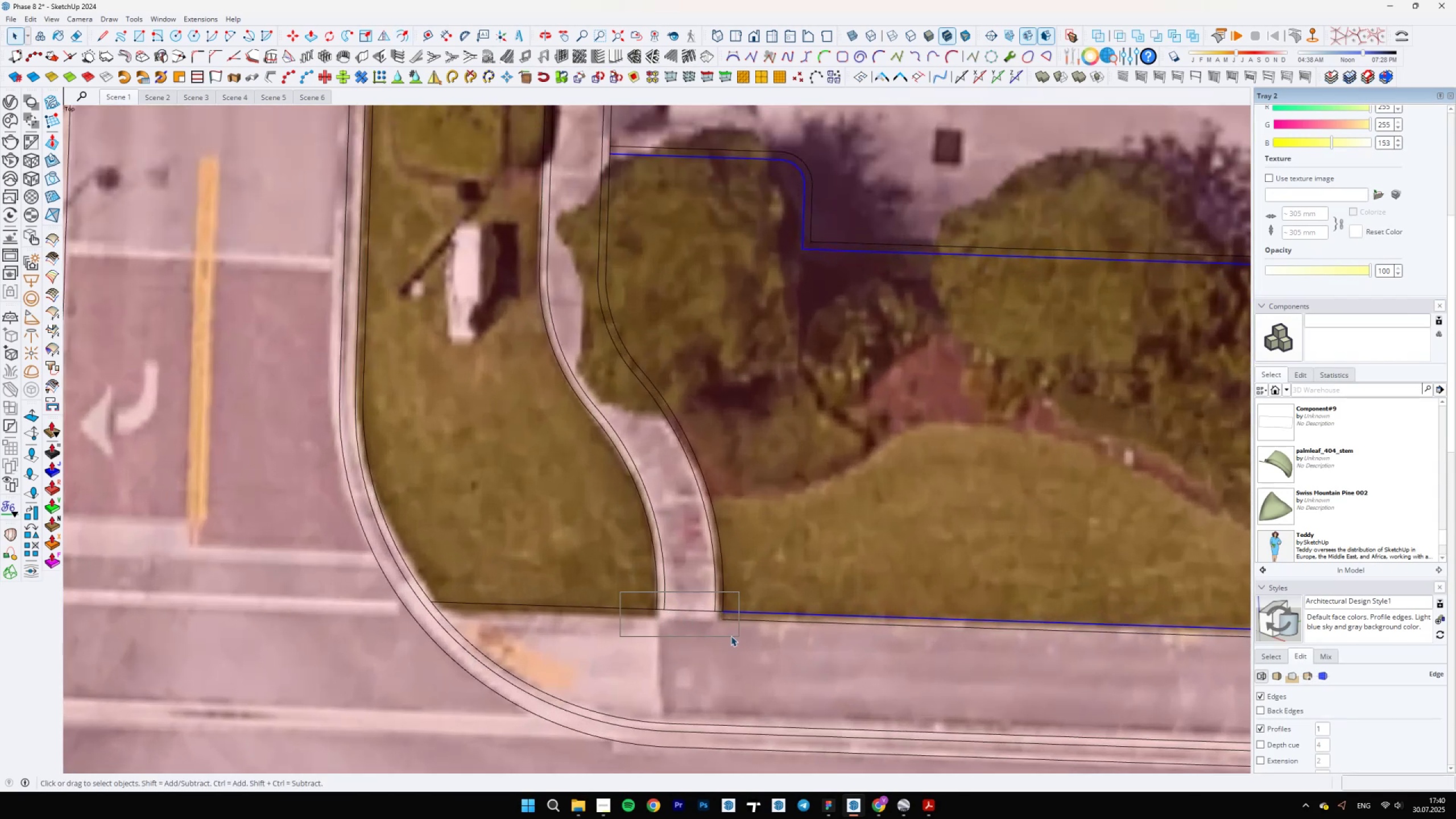 
hold_key(key=ControlLeft, duration=1.53)
left_click([603, 609])
 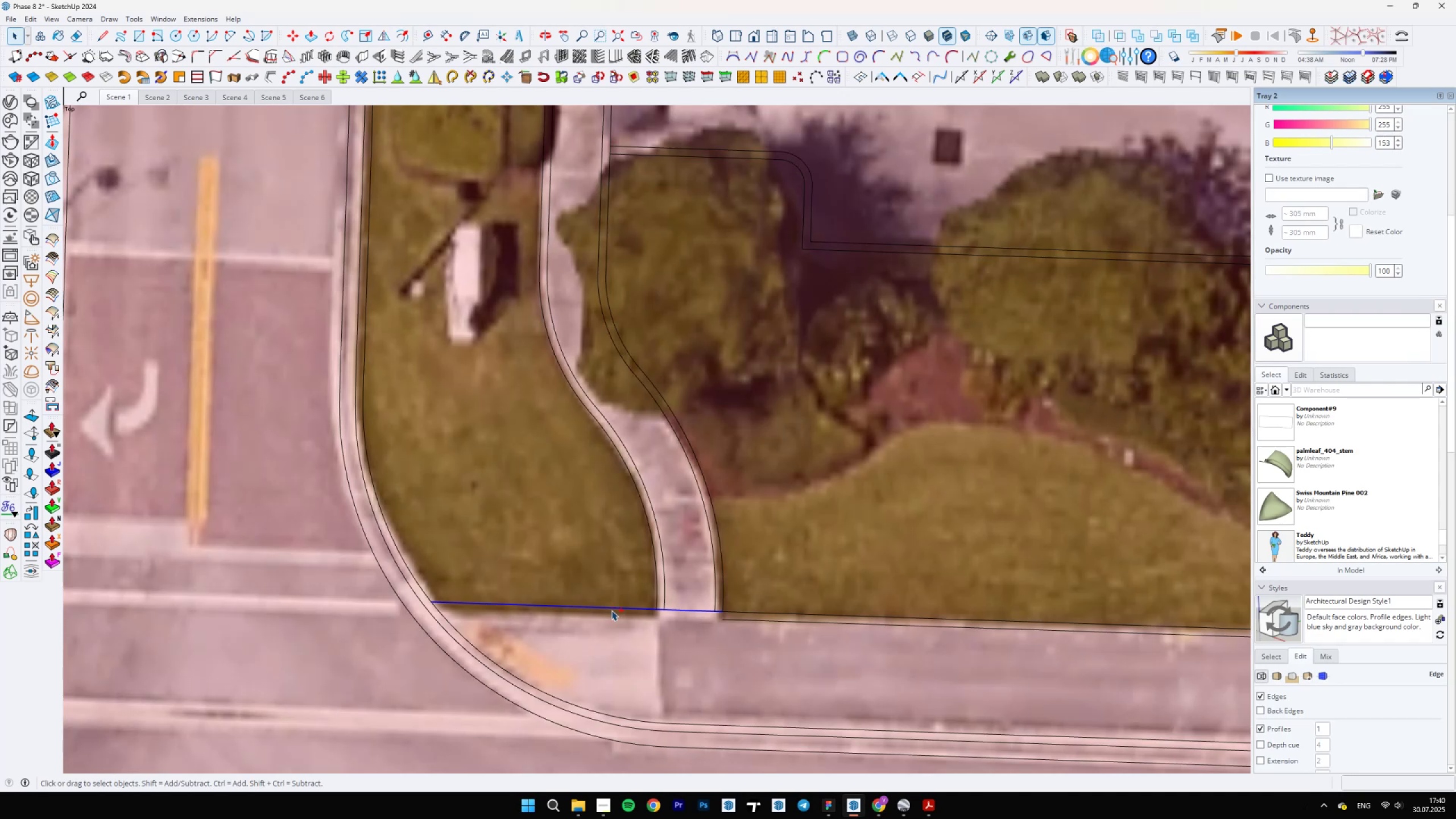 
scroll: coordinate [633, 512], scroll_direction: up, amount: 2.0
 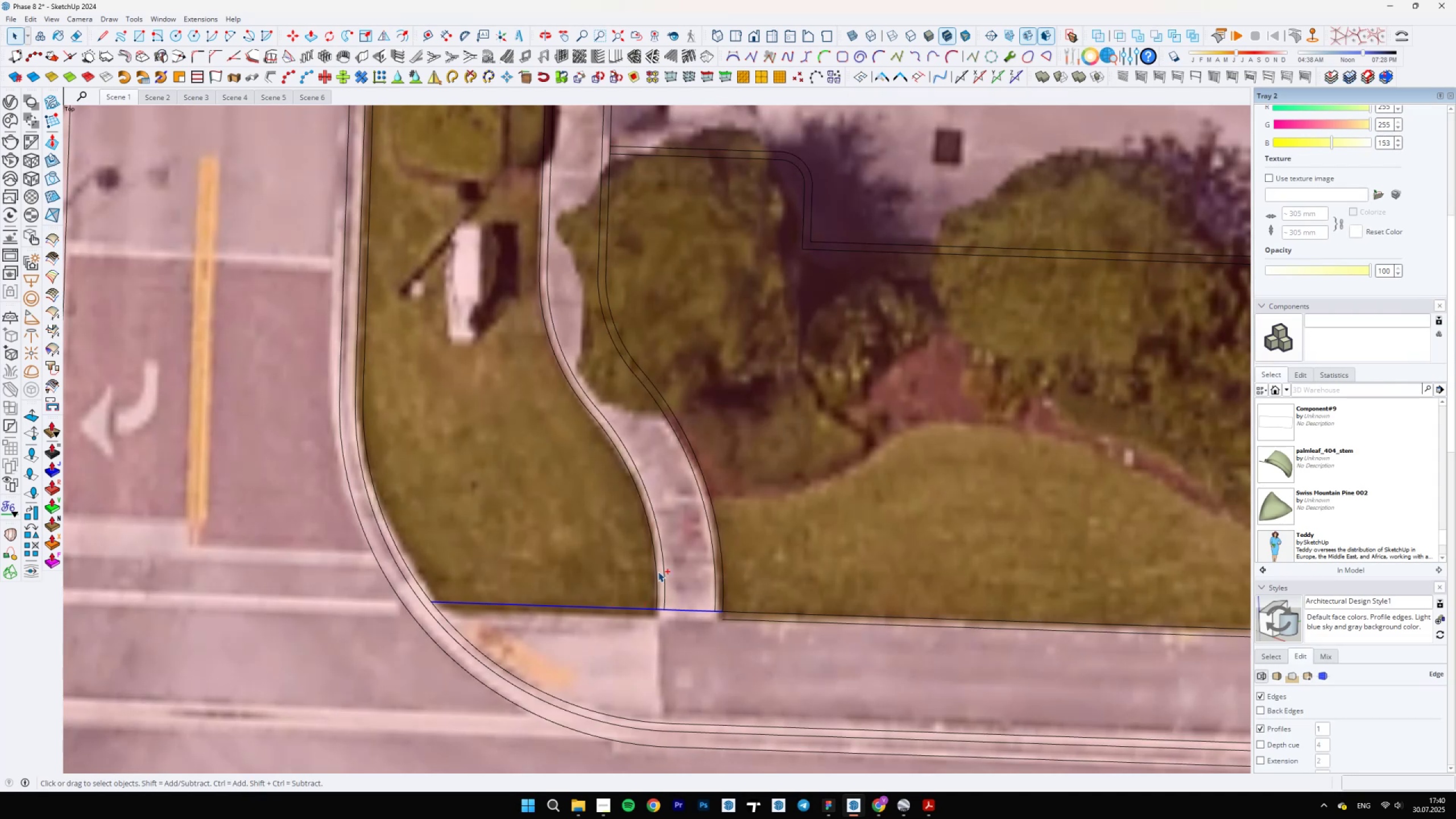 
key(Control+ControlLeft)
 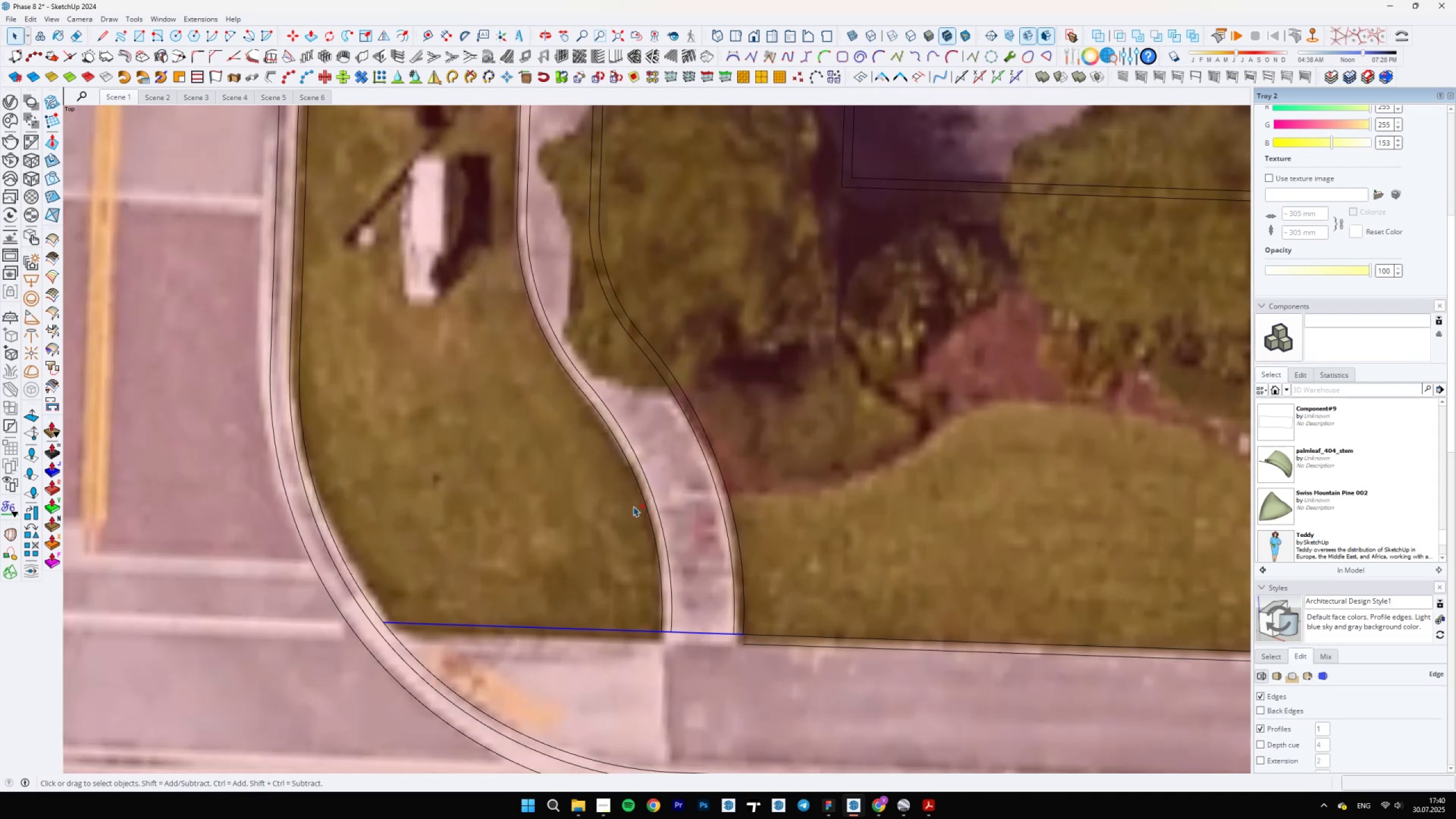 
key(Control+ControlLeft)
 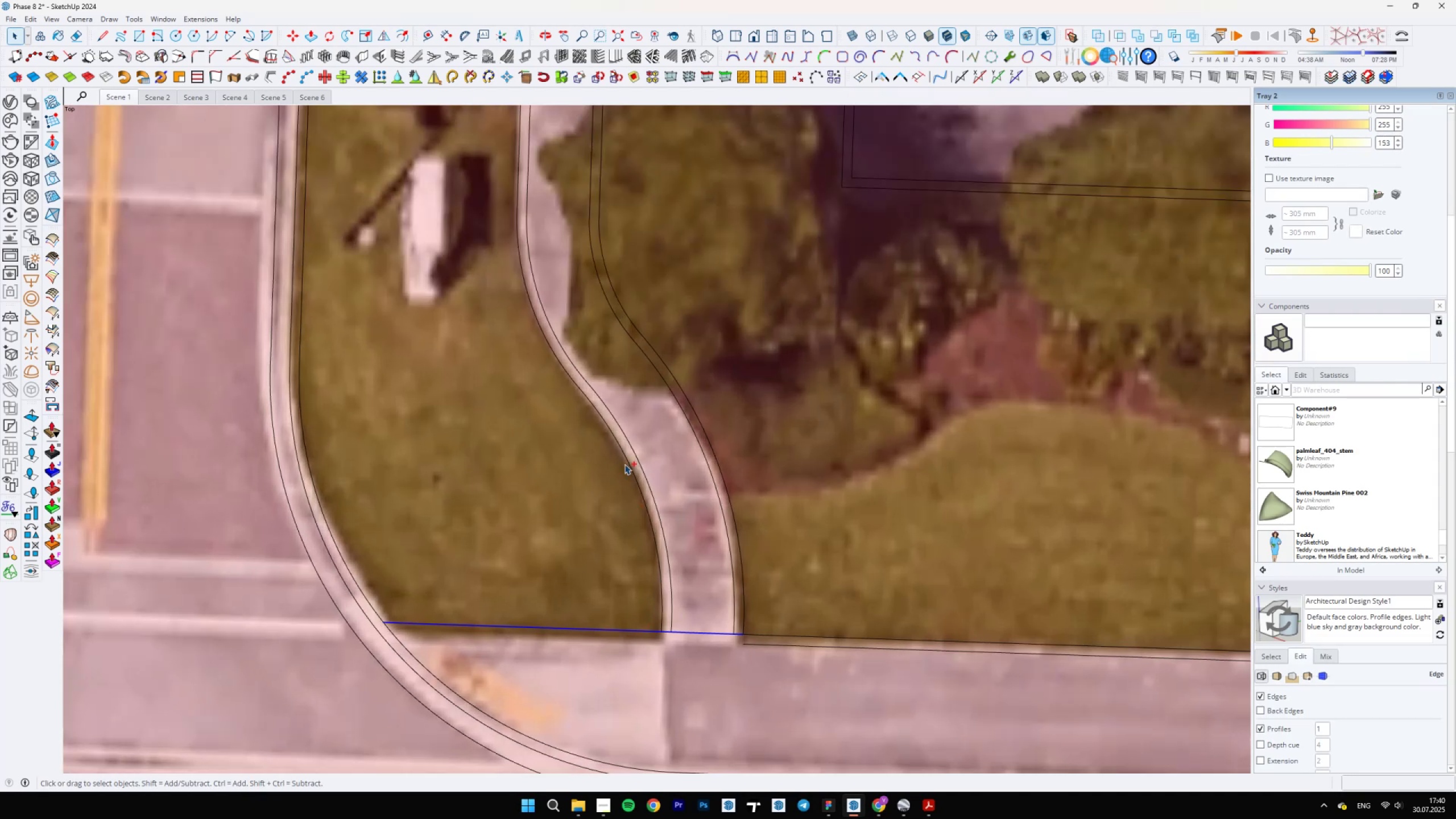 
key(Control+ControlLeft)
 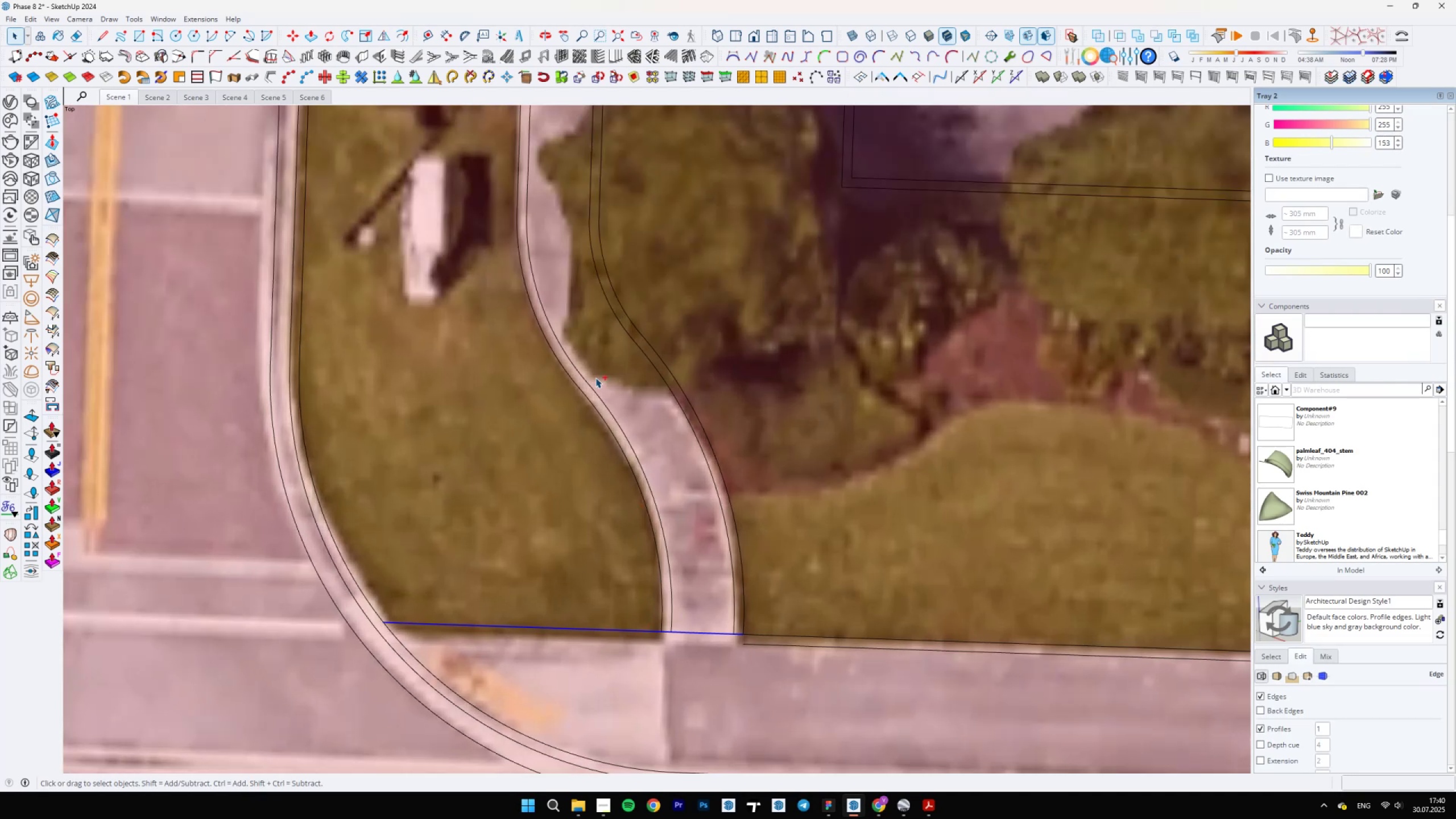 
key(Control+ControlLeft)
 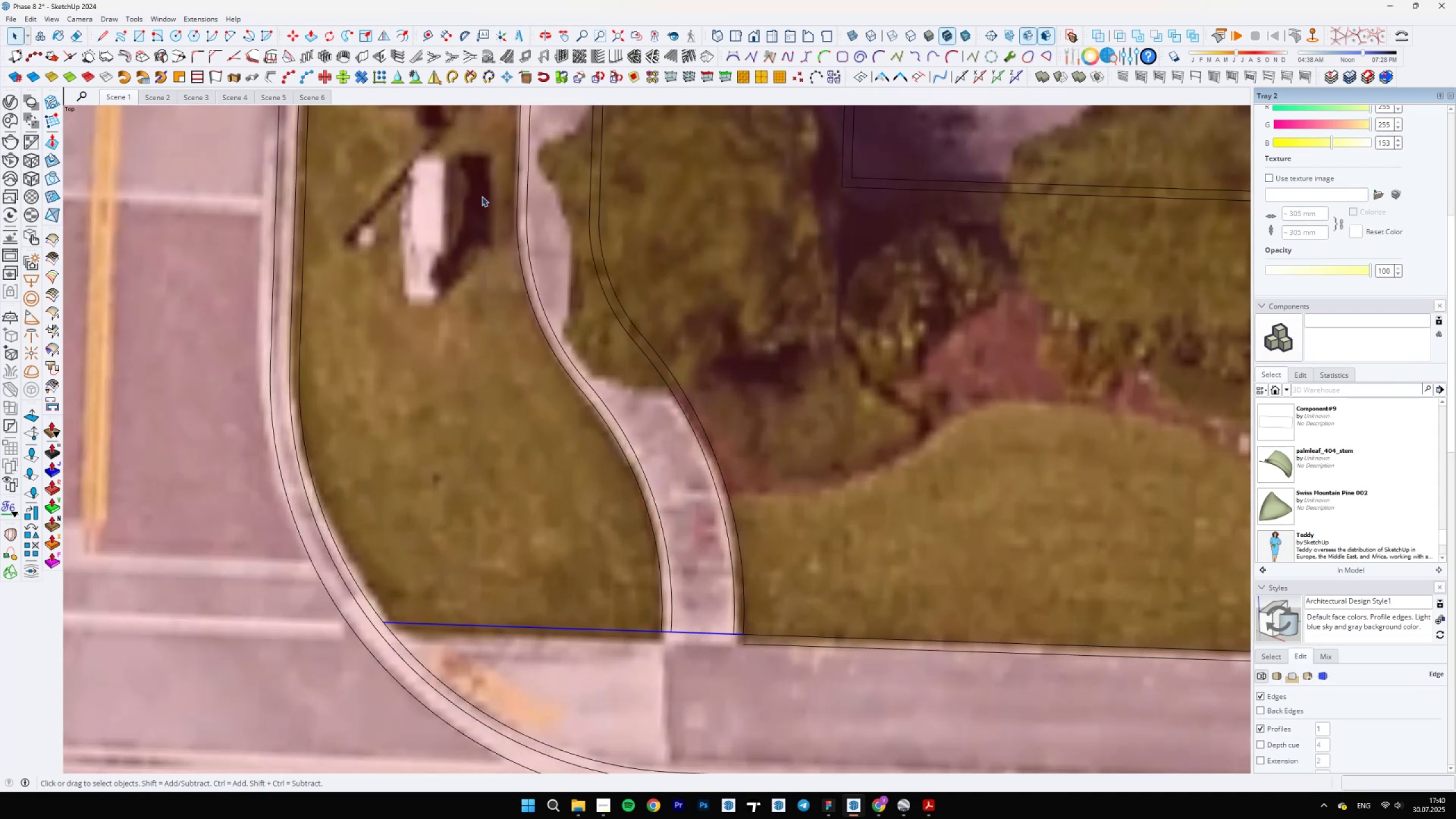 
key(Control+ControlLeft)
 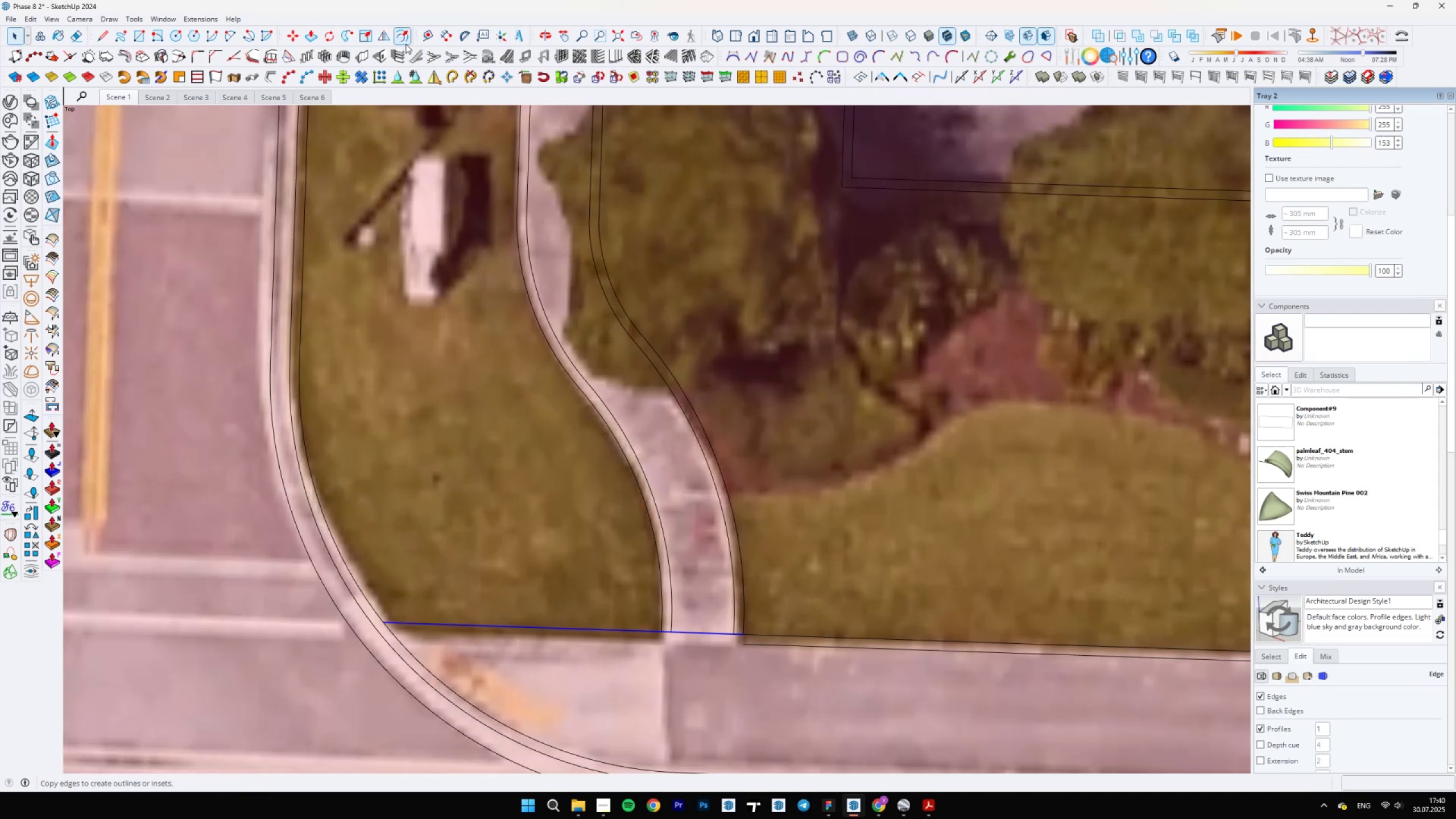 
left_click([397, 38])
 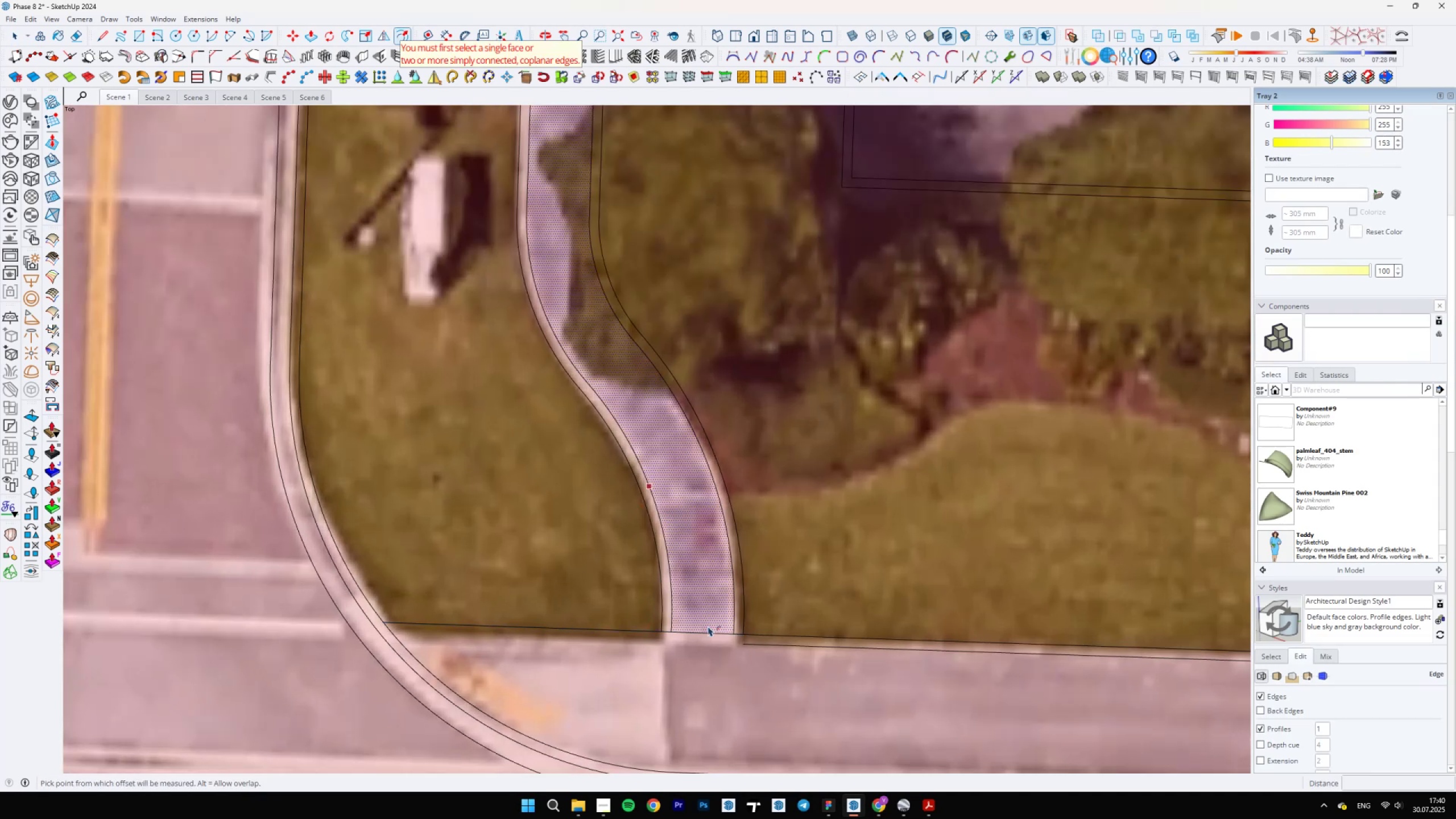 
key(Space)
 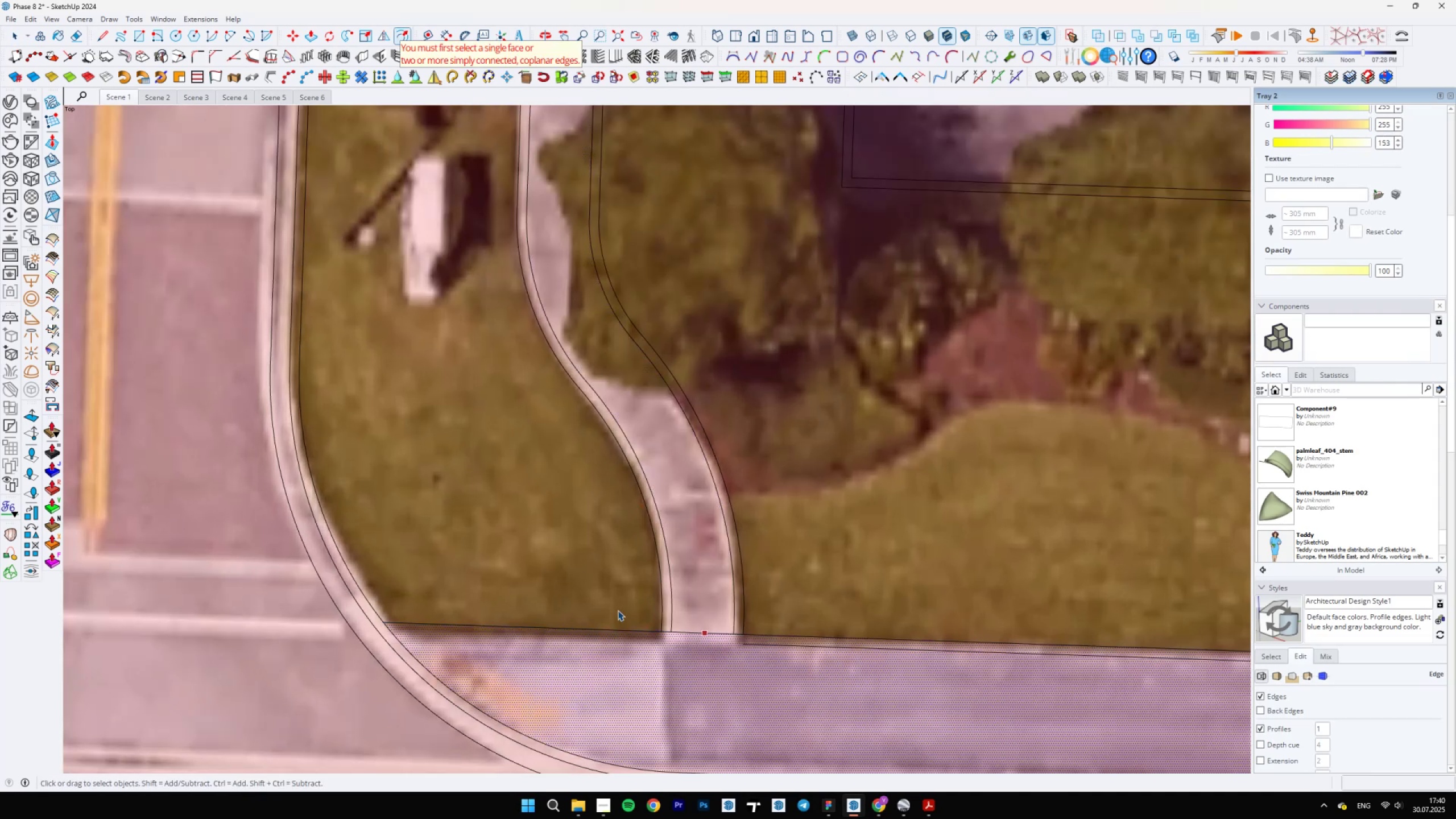 
left_click_drag(start_coordinate=[628, 608], to_coordinate=[784, 681])
 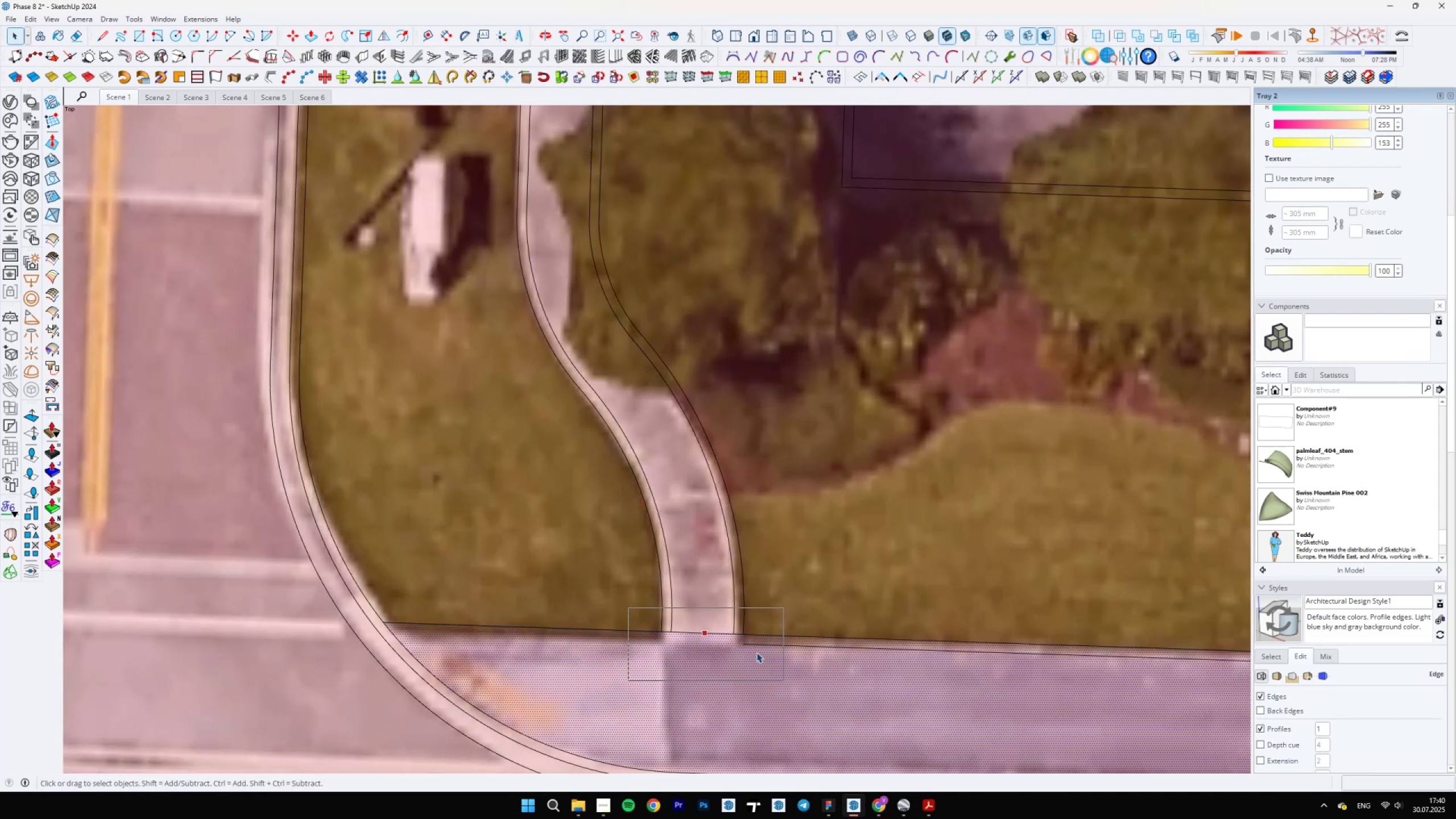 
scroll: coordinate [744, 642], scroll_direction: up, amount: 5.0
 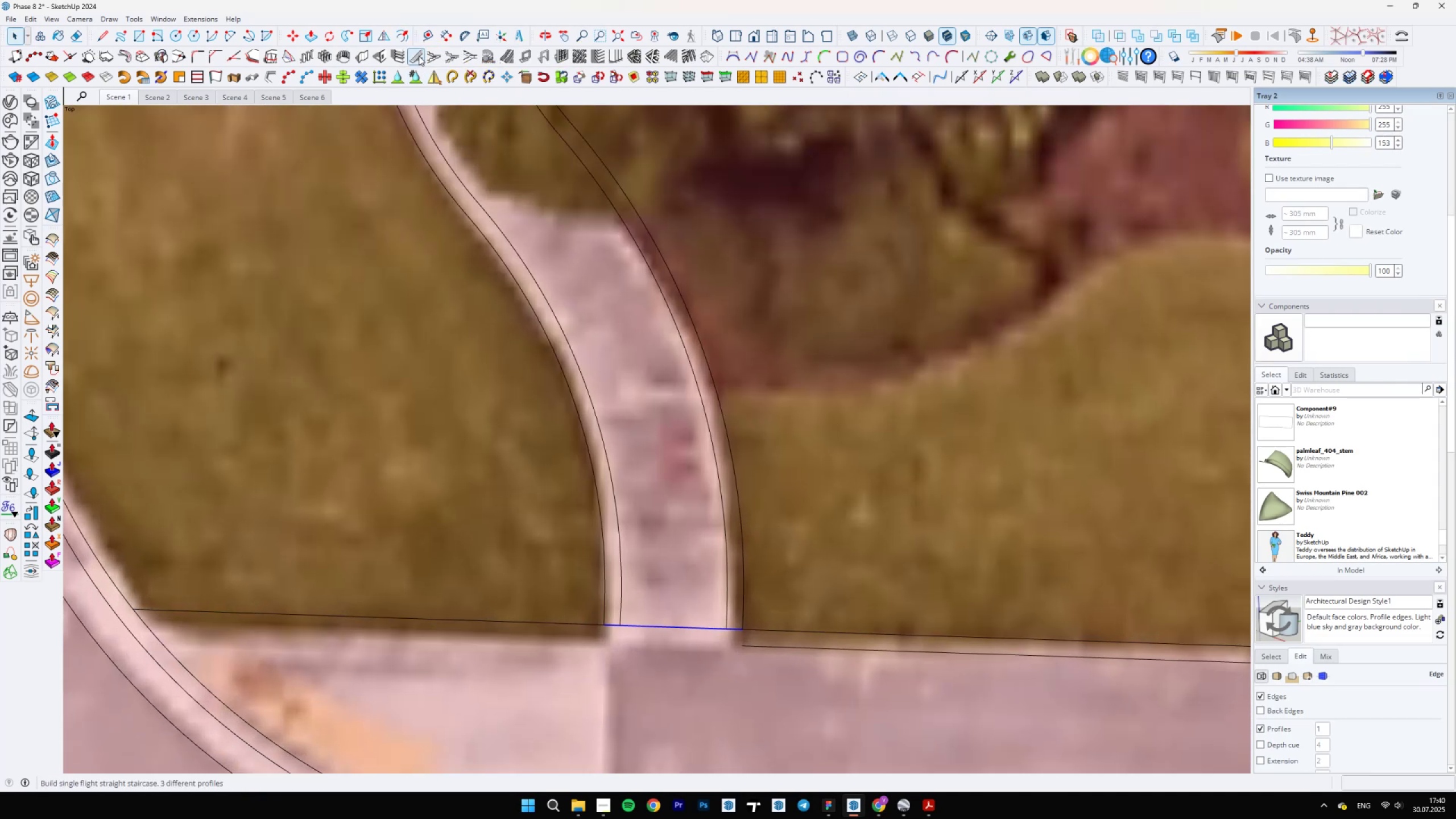 
left_click([408, 37])
 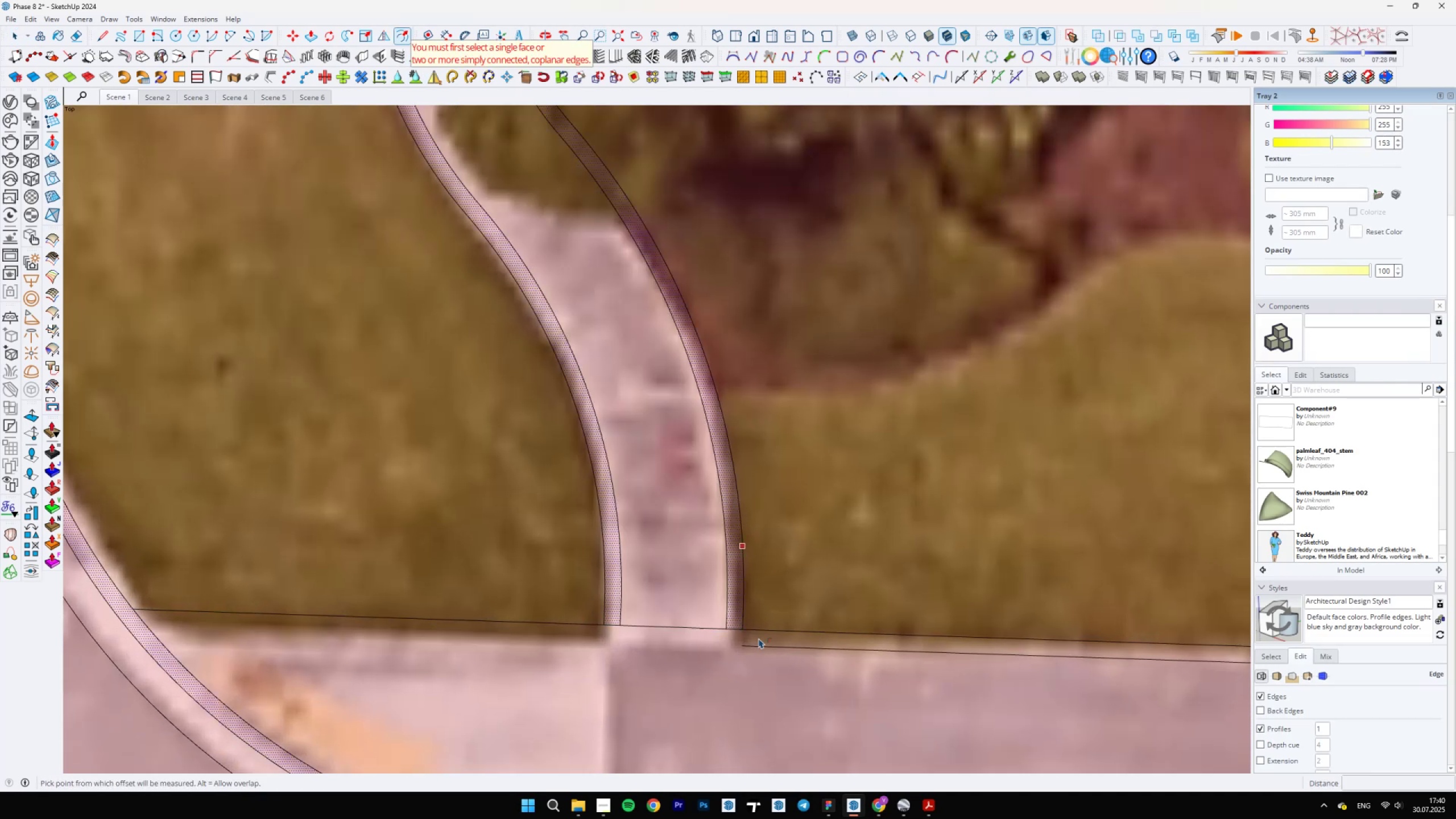 
key(Space)
 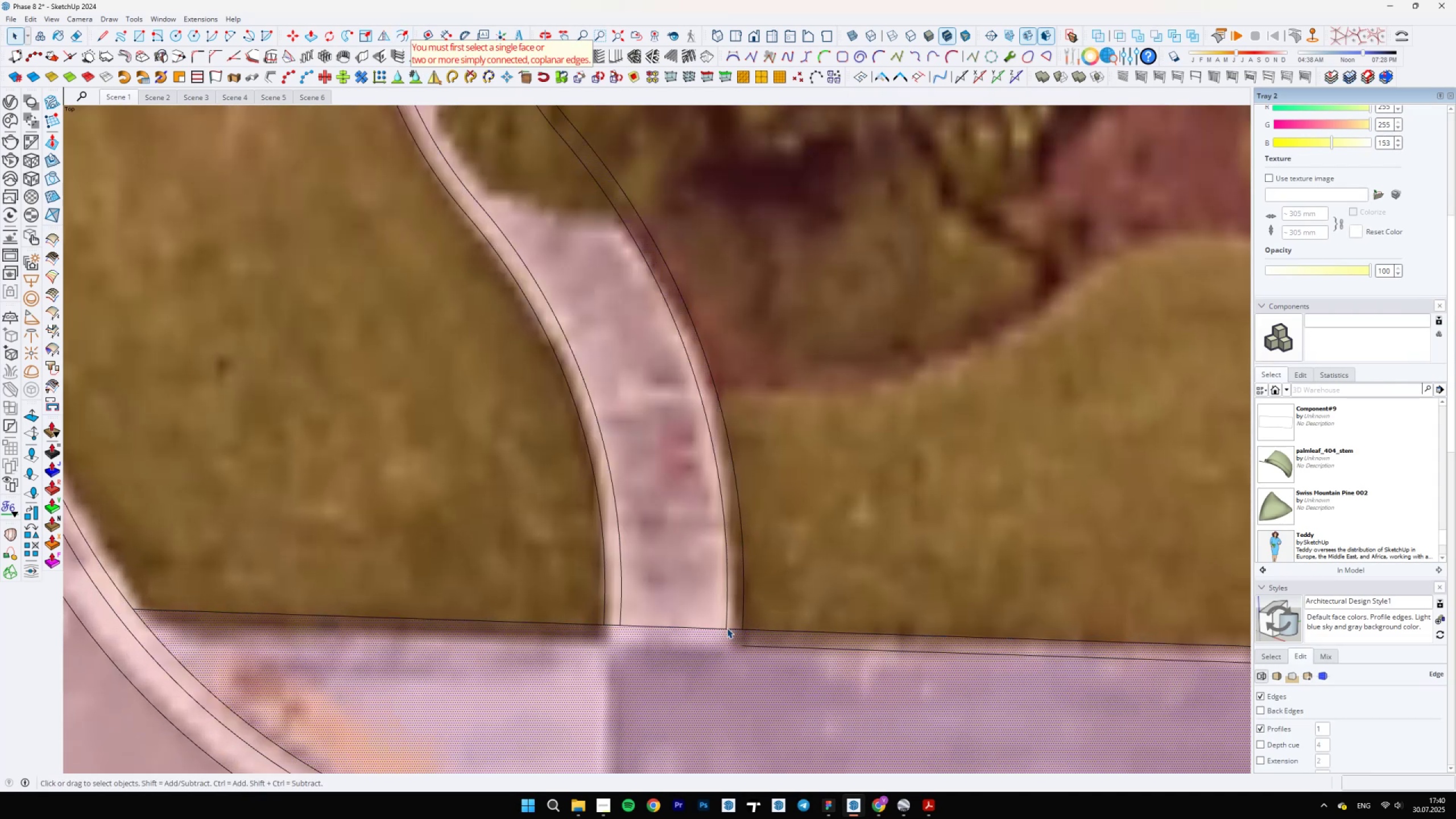 
left_click([720, 628])
 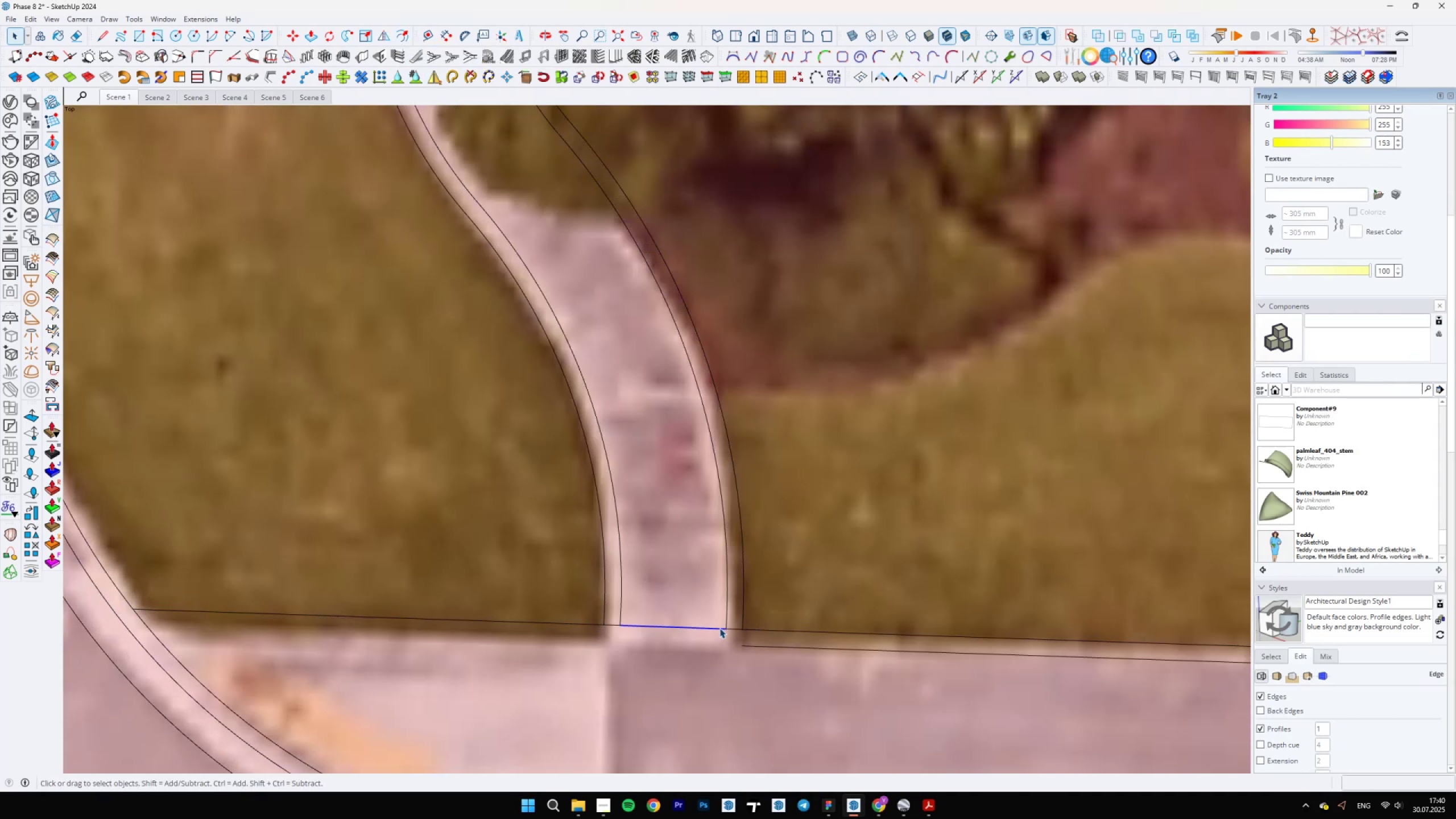 
hold_key(key=ControlLeft, duration=0.31)
 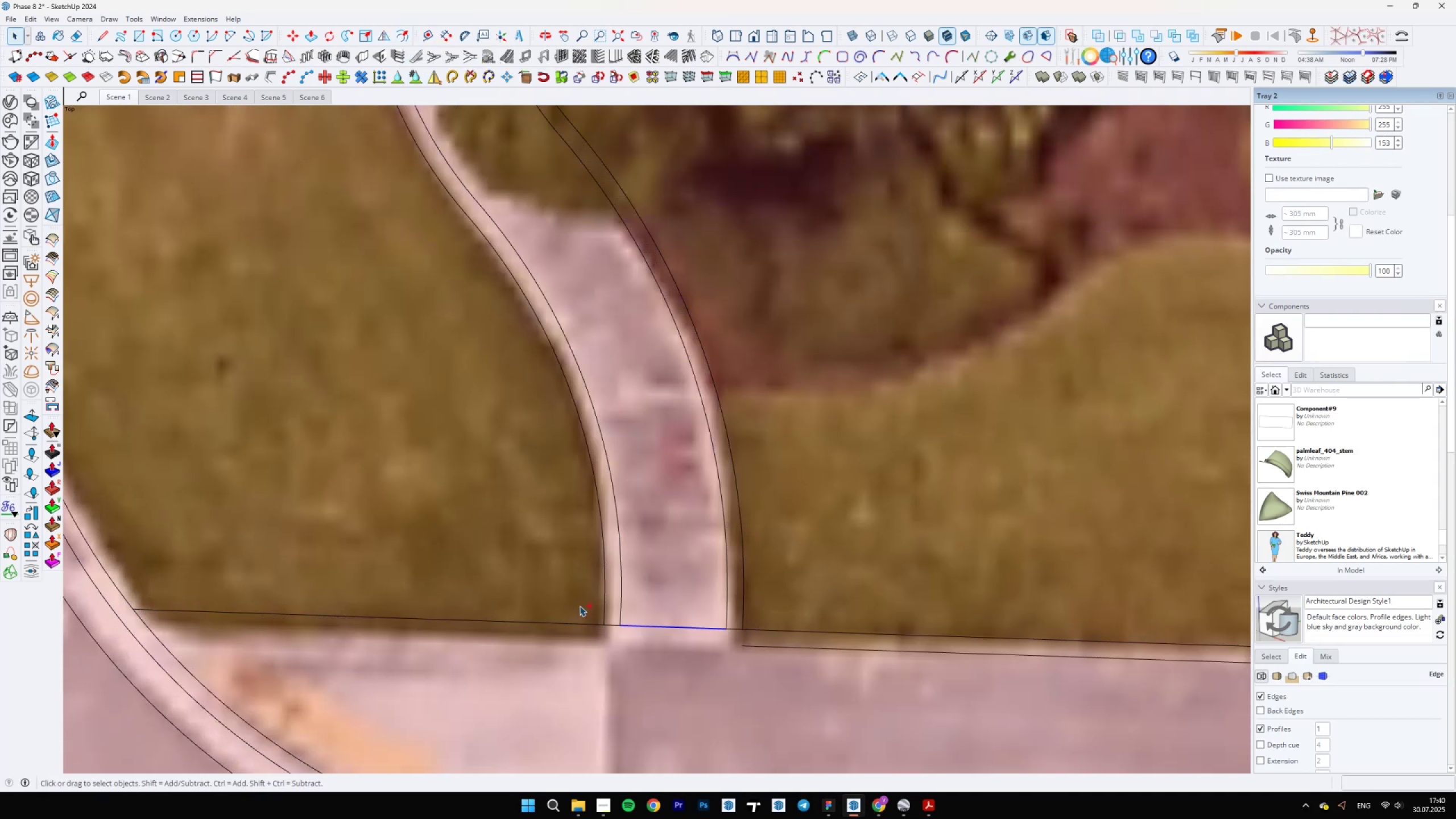 
left_click_drag(start_coordinate=[573, 602], to_coordinate=[759, 659])
 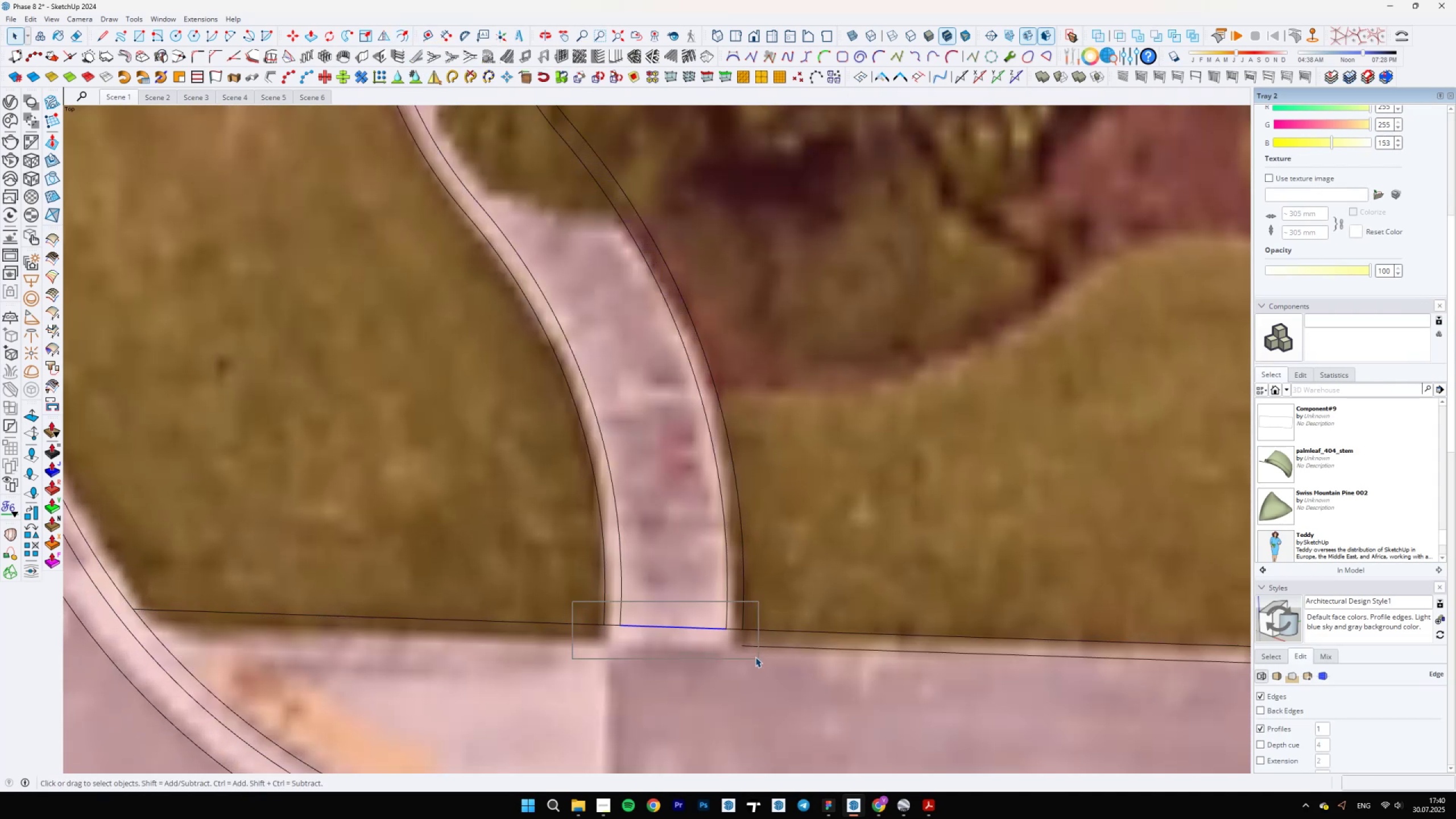 
scroll: coordinate [743, 626], scroll_direction: up, amount: 8.0
 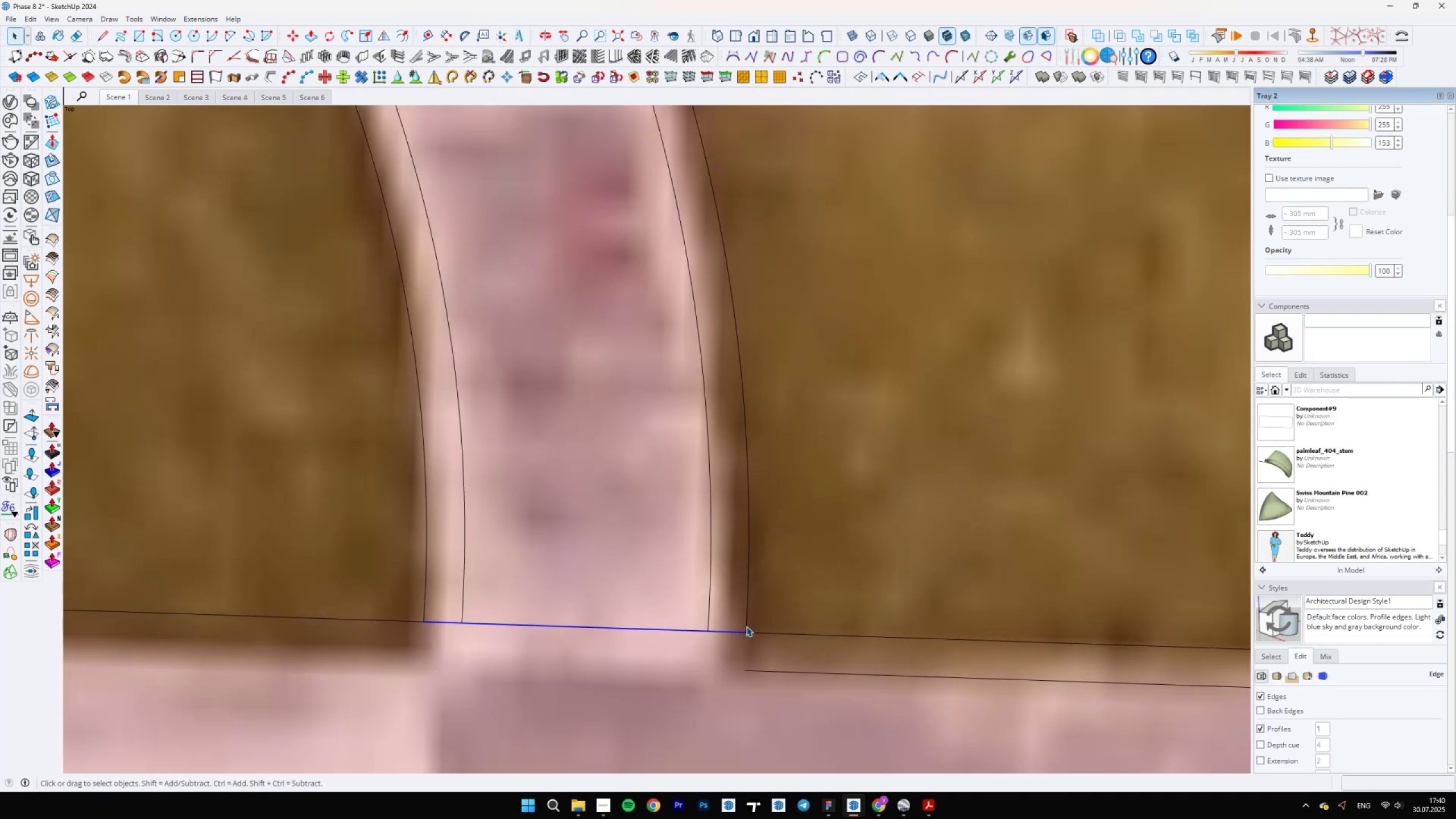 
key(M)
 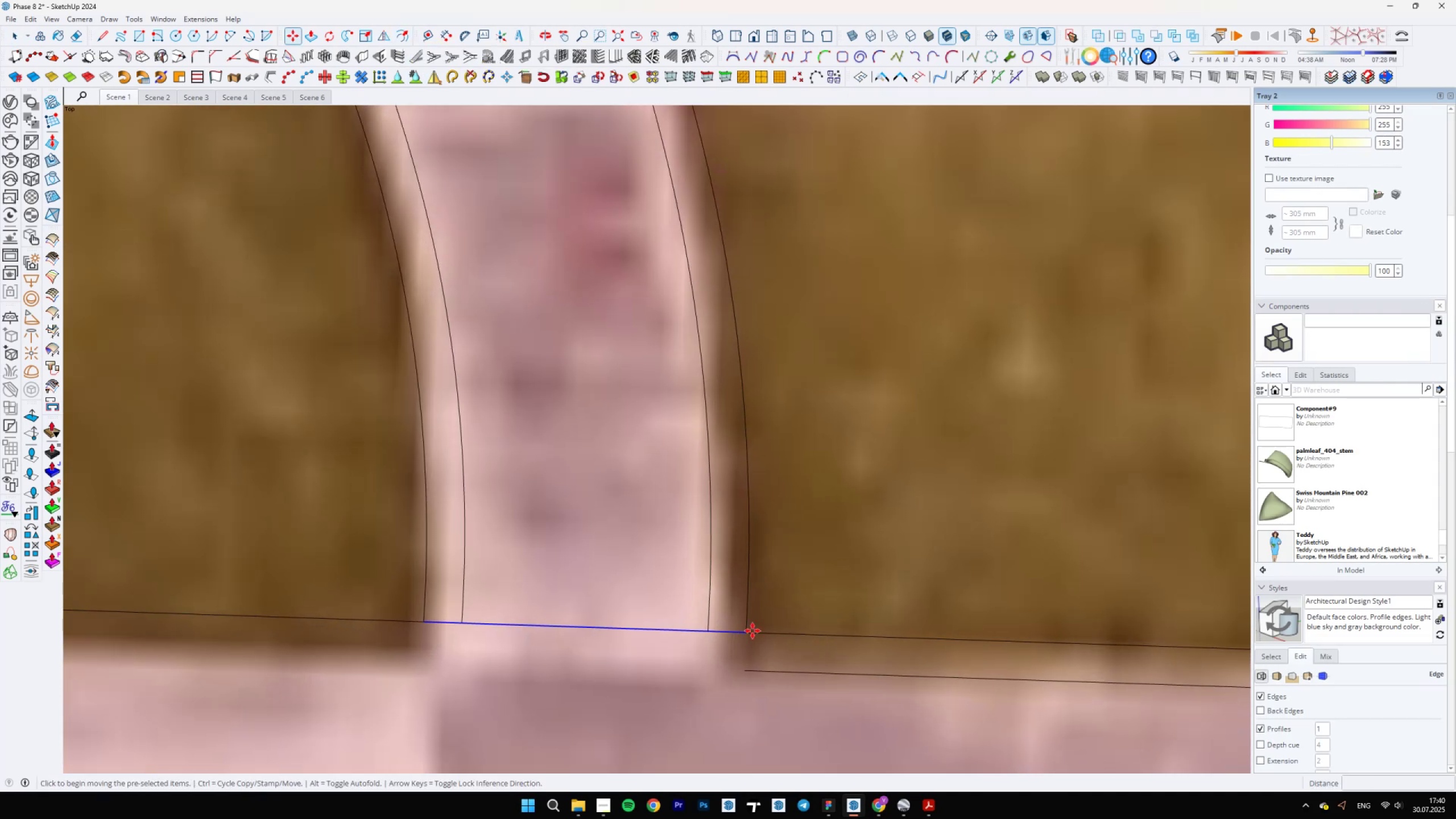 
key(Control+ControlLeft)
 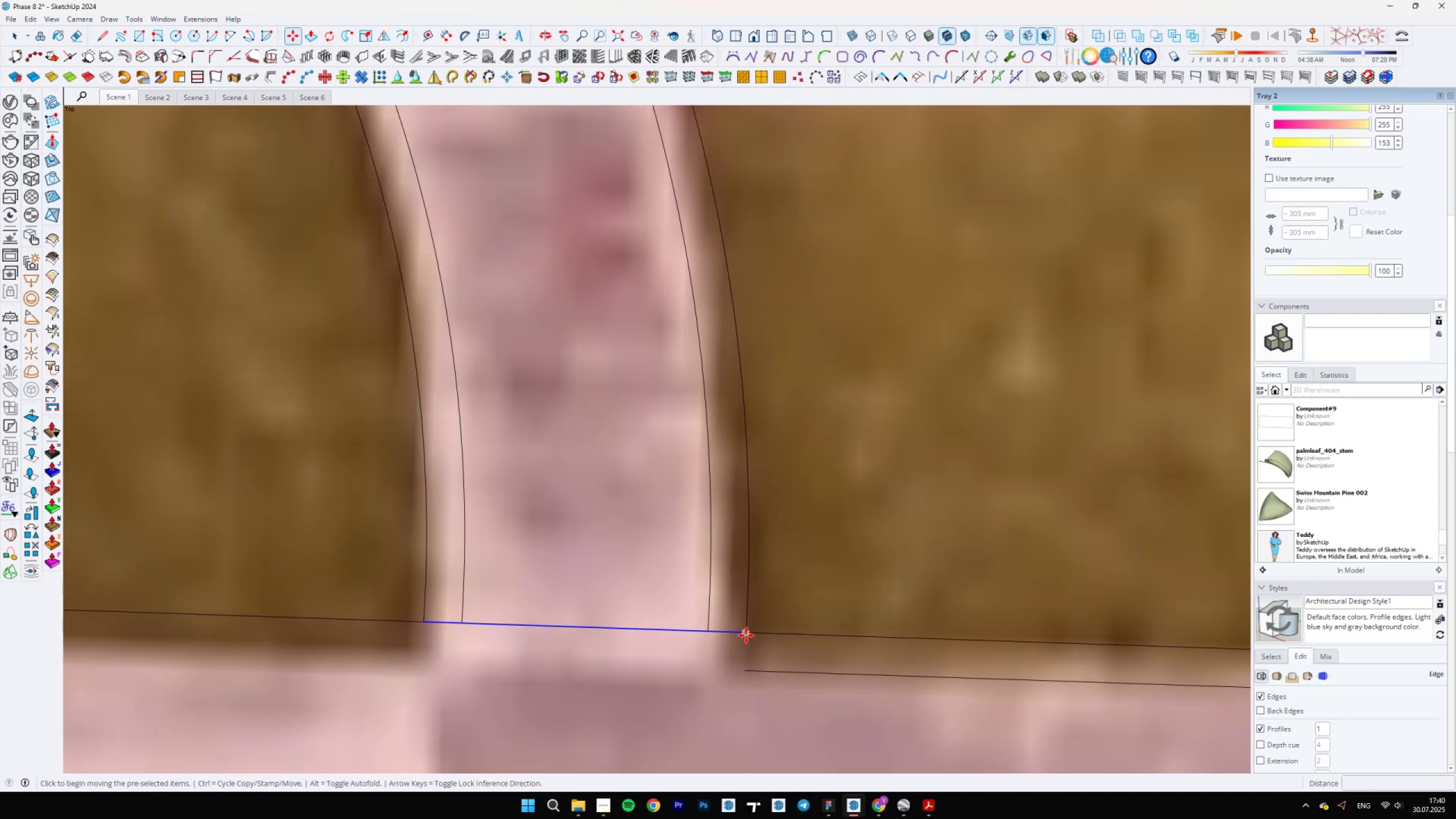 
left_click([746, 635])
 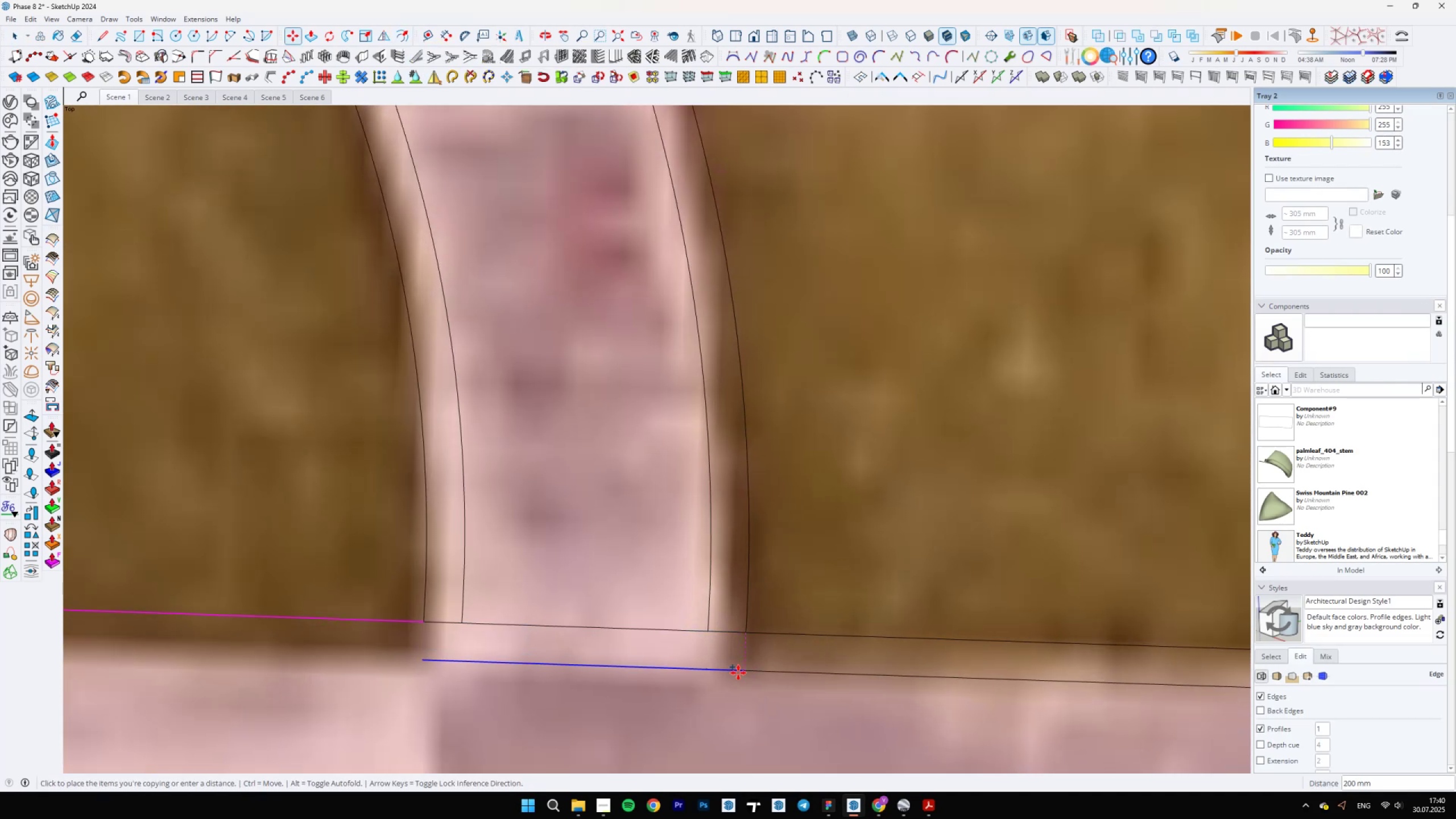 
scroll: coordinate [740, 672], scroll_direction: up, amount: 10.0
 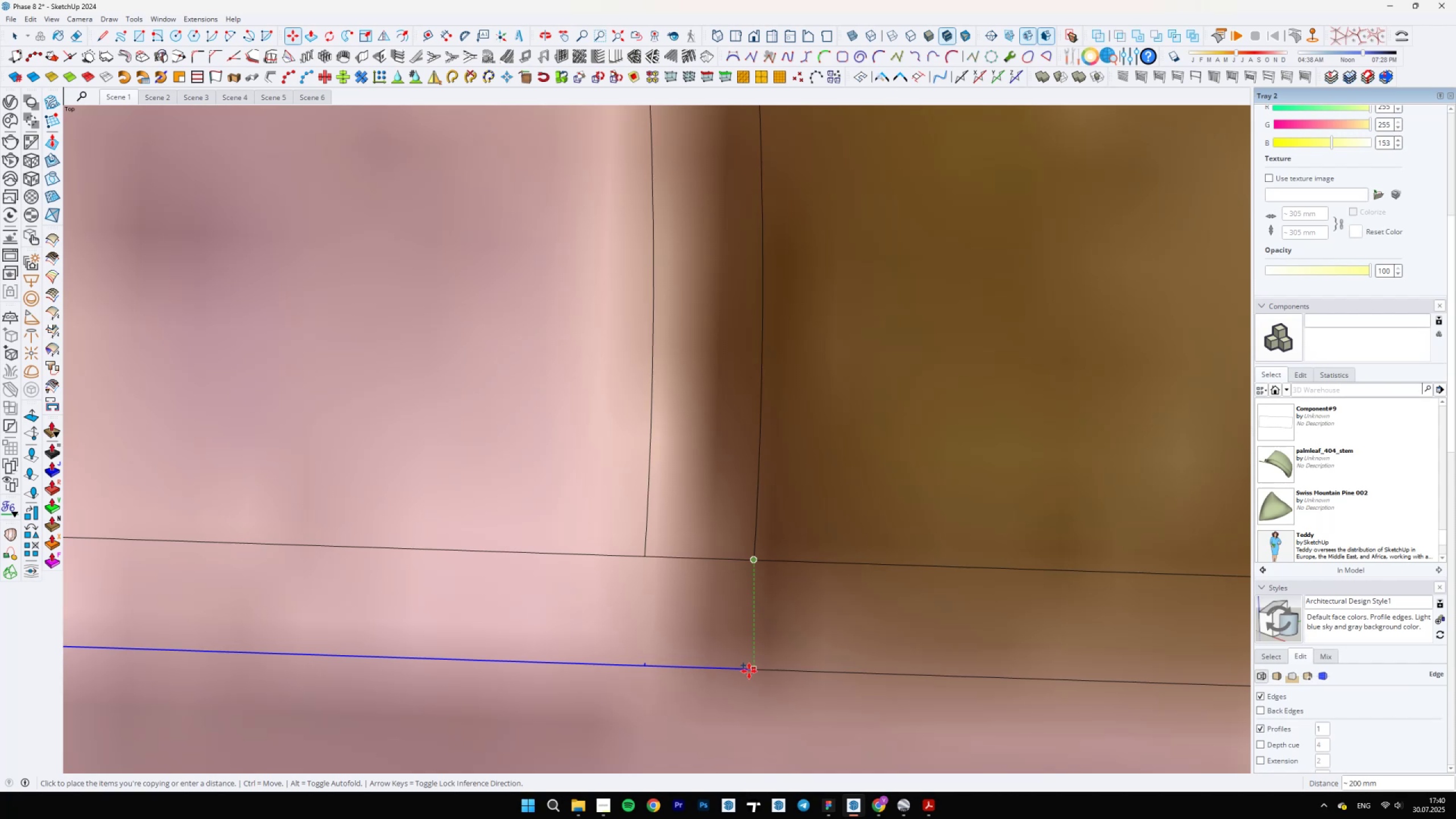 
left_click([750, 671])
 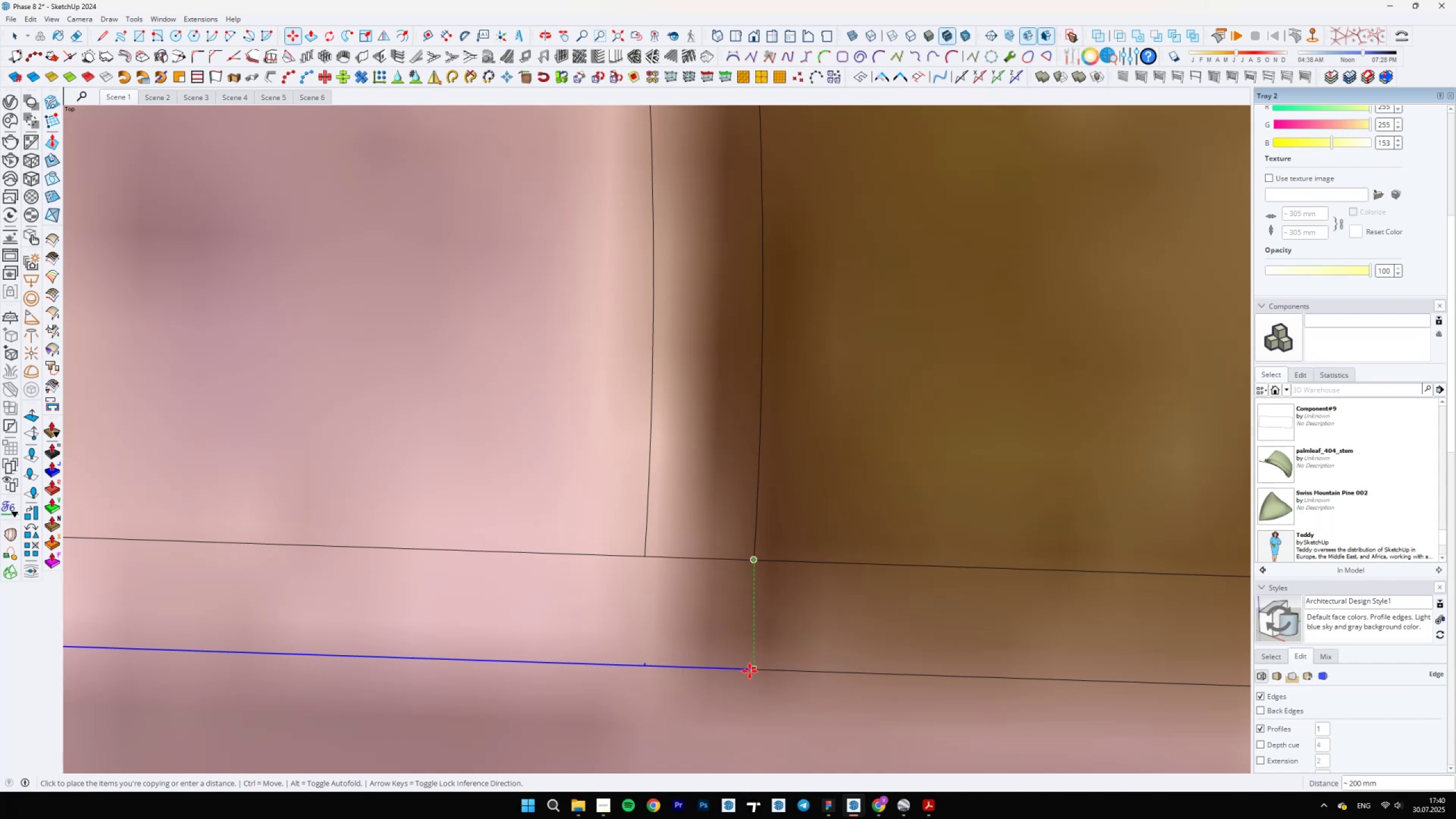 
key(Space)
 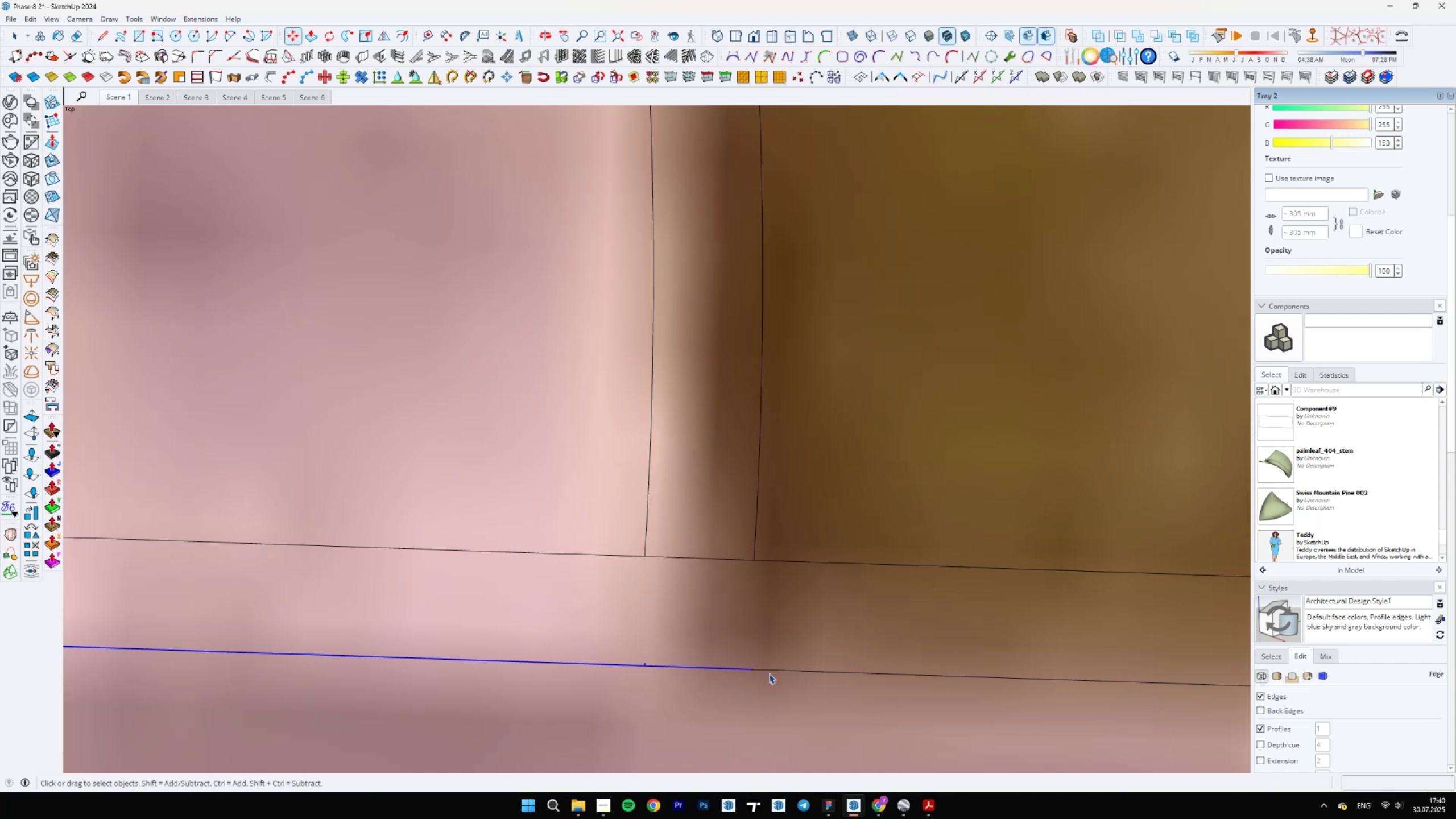 
scroll: coordinate [783, 669], scroll_direction: up, amount: 5.0
 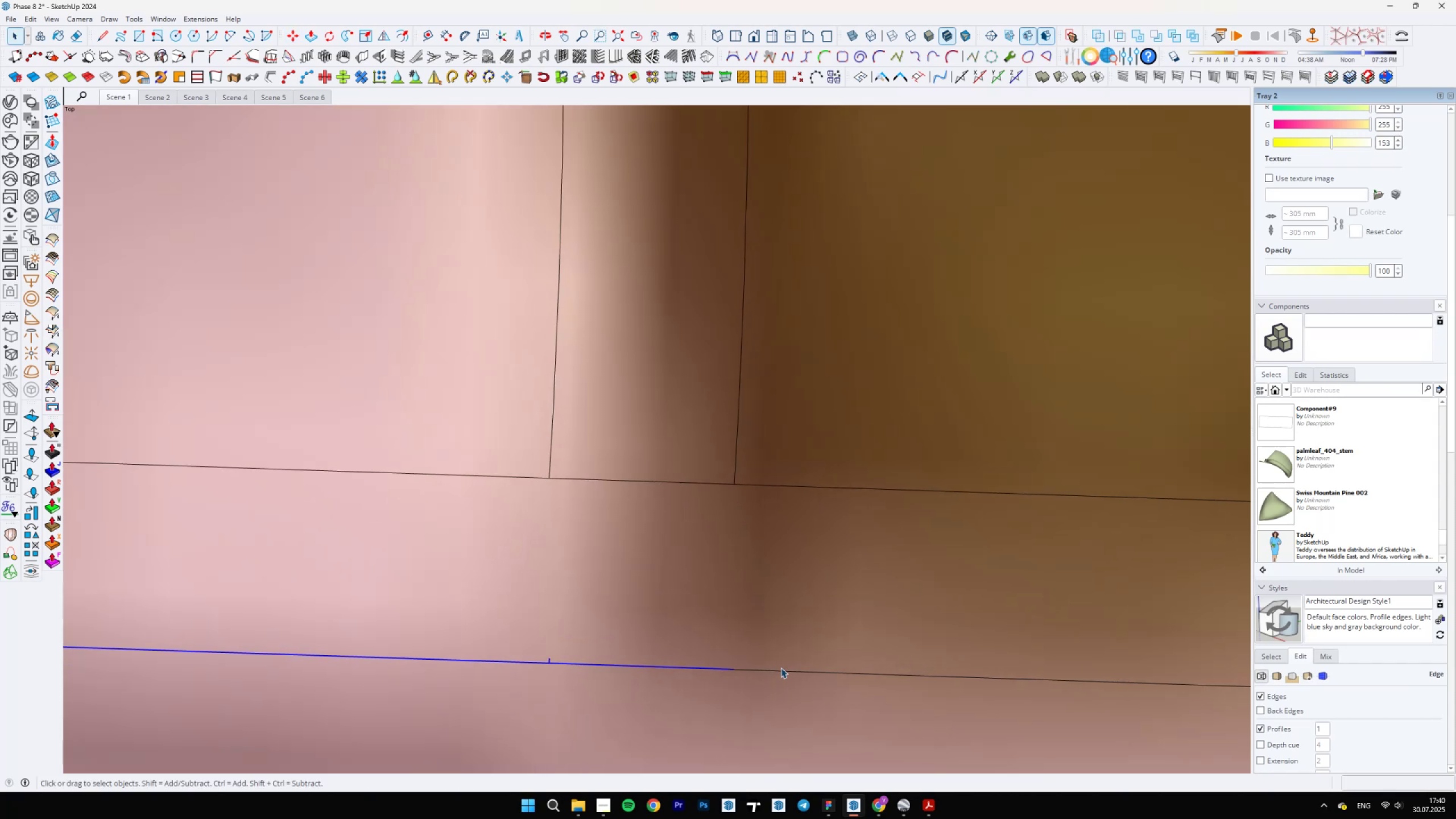 
key(Control+Z)
 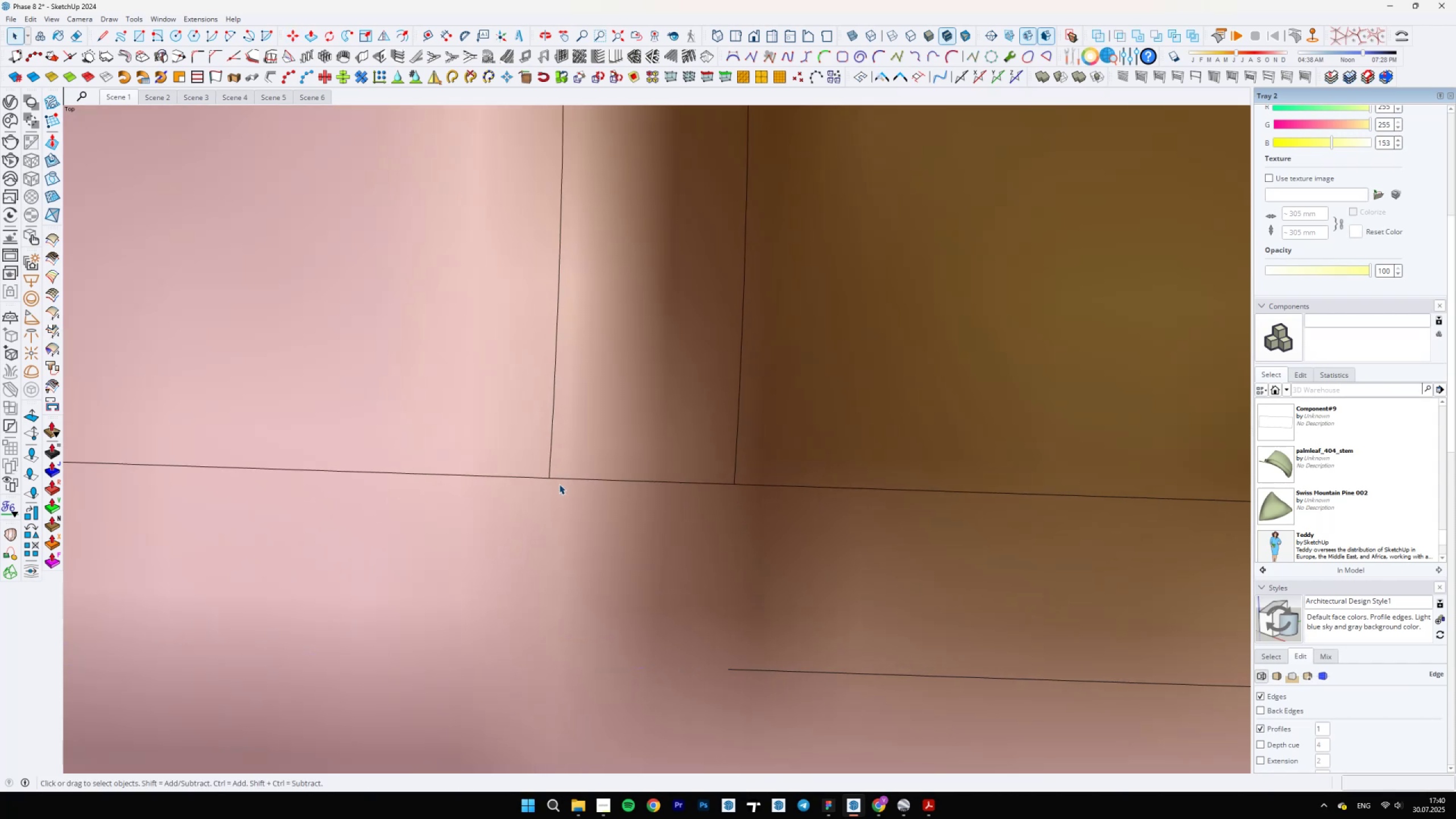 
left_click([558, 477])
 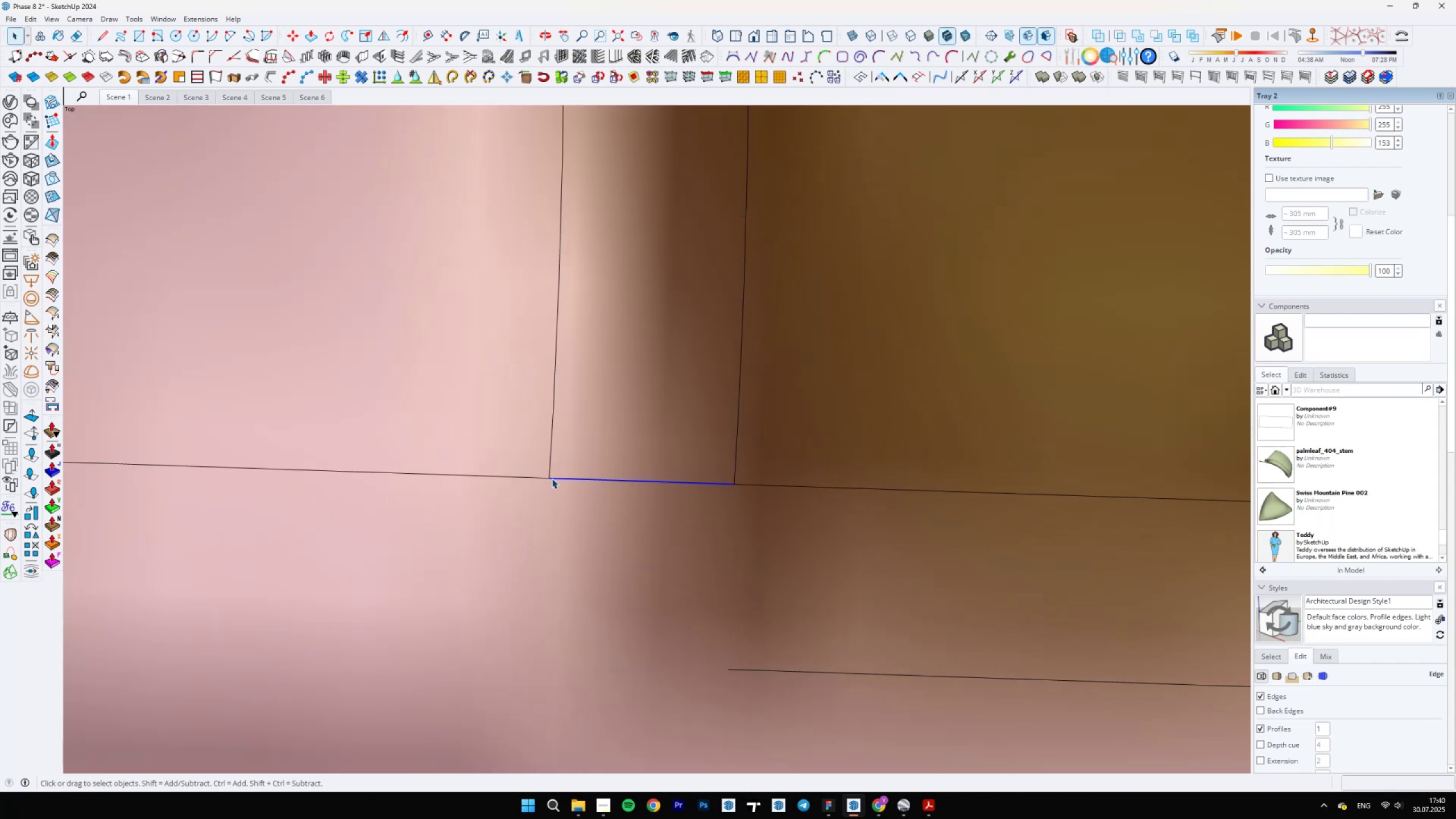 
left_click([543, 478])
 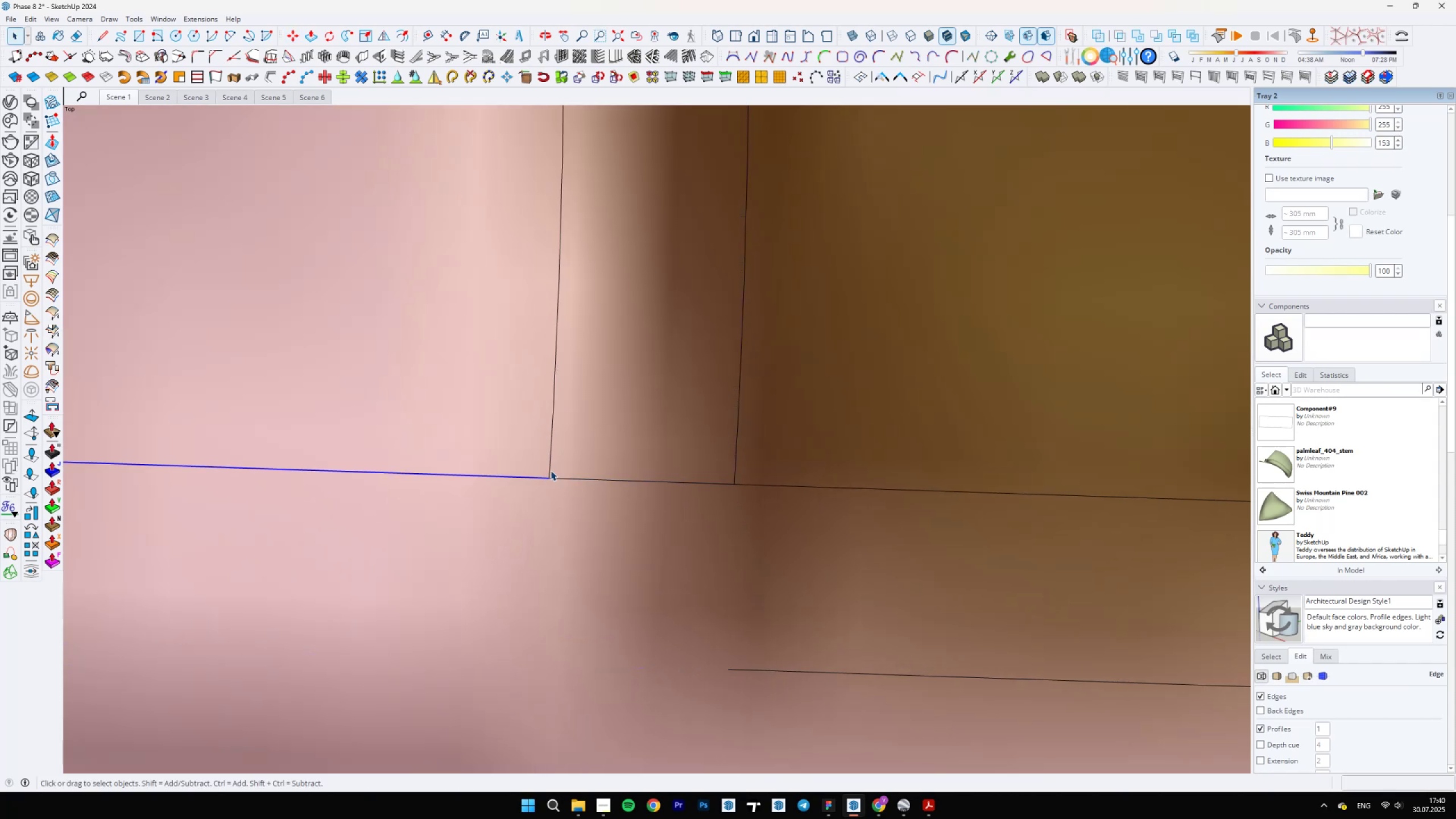 
left_click([551, 471])
 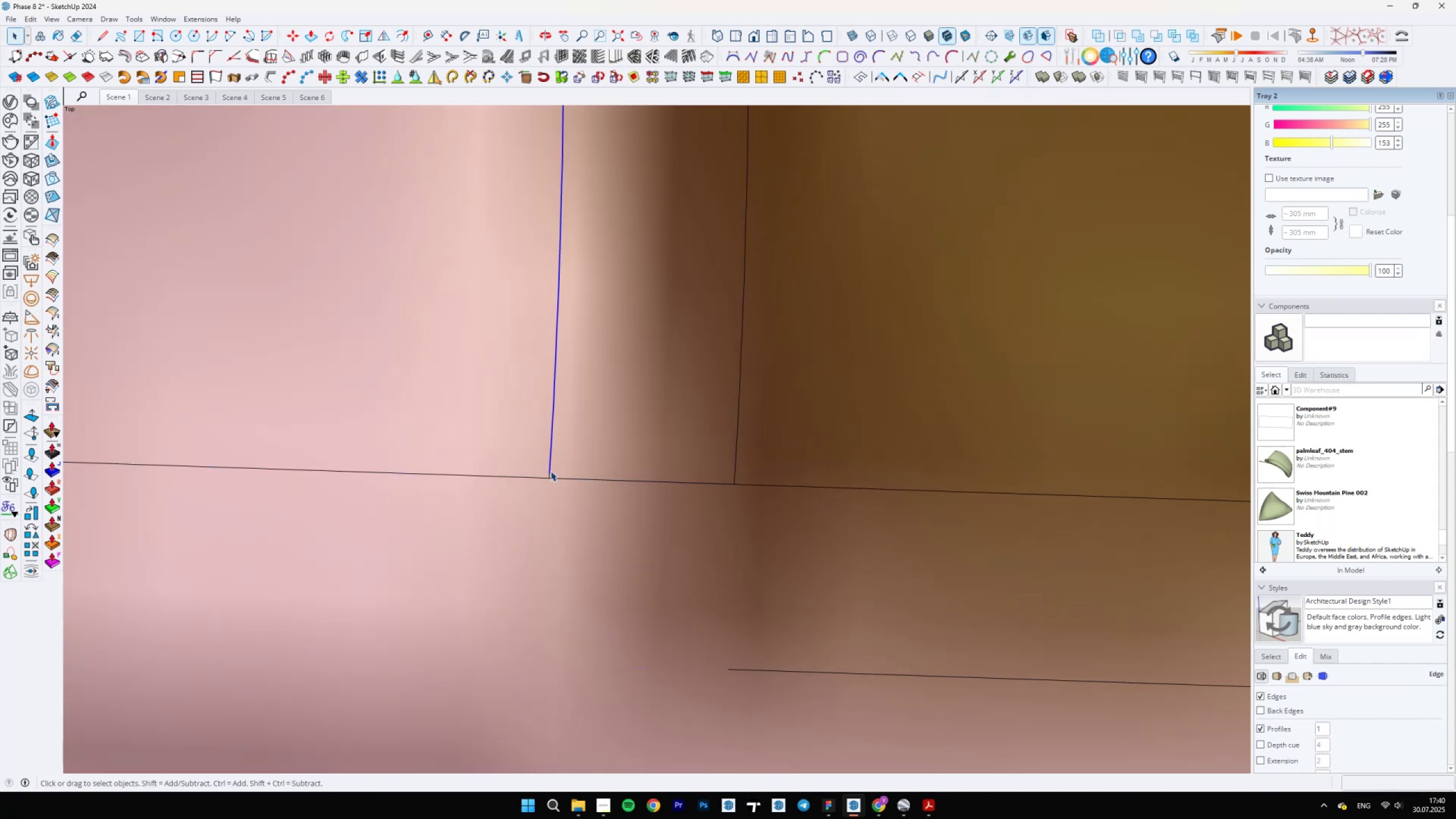 
key(Control+ControlLeft)
 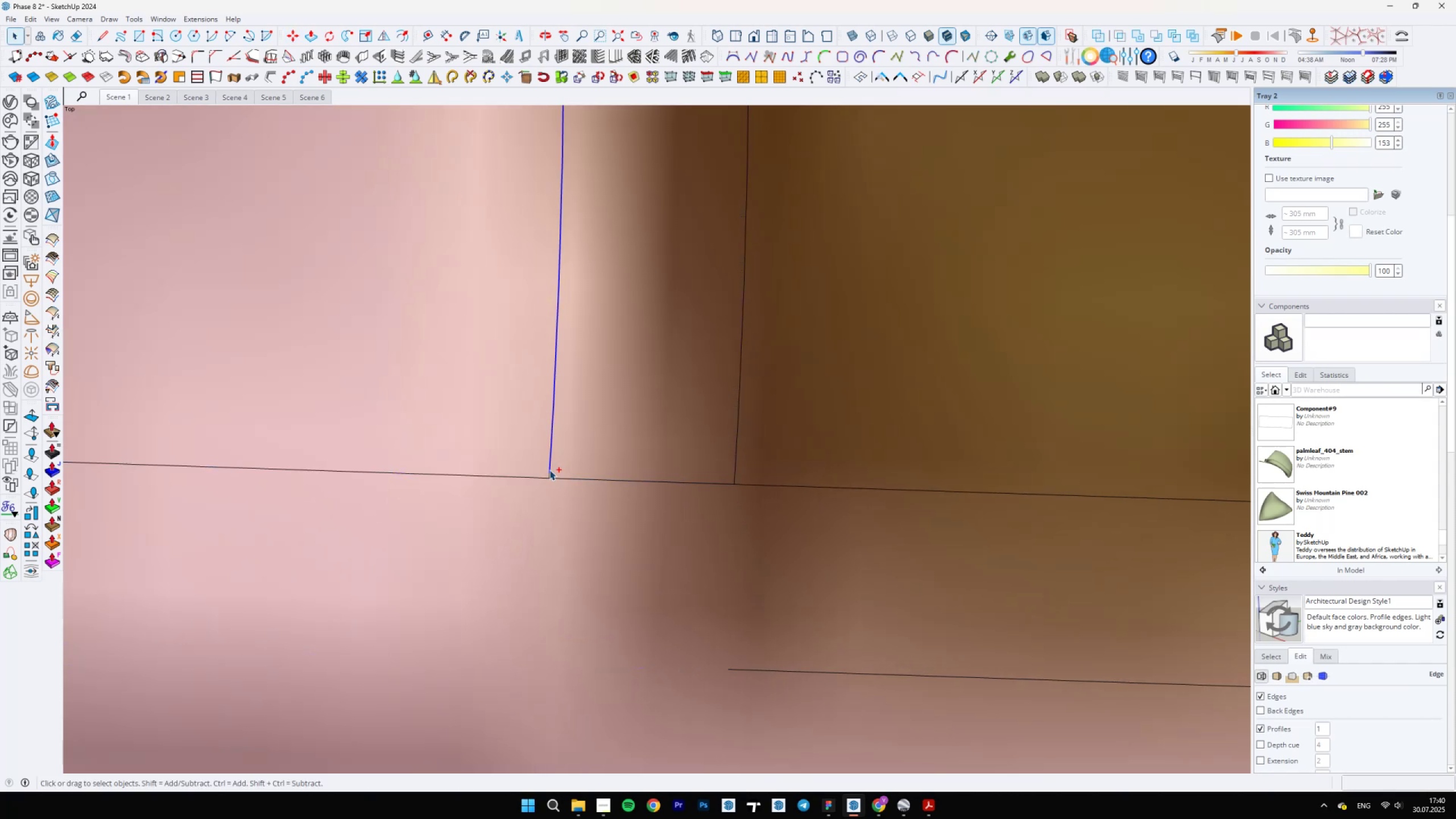 
hold_key(key=ControlLeft, duration=0.78)
left_click_drag(start_coordinate=[541, 460], to_coordinate=[563, 502])
 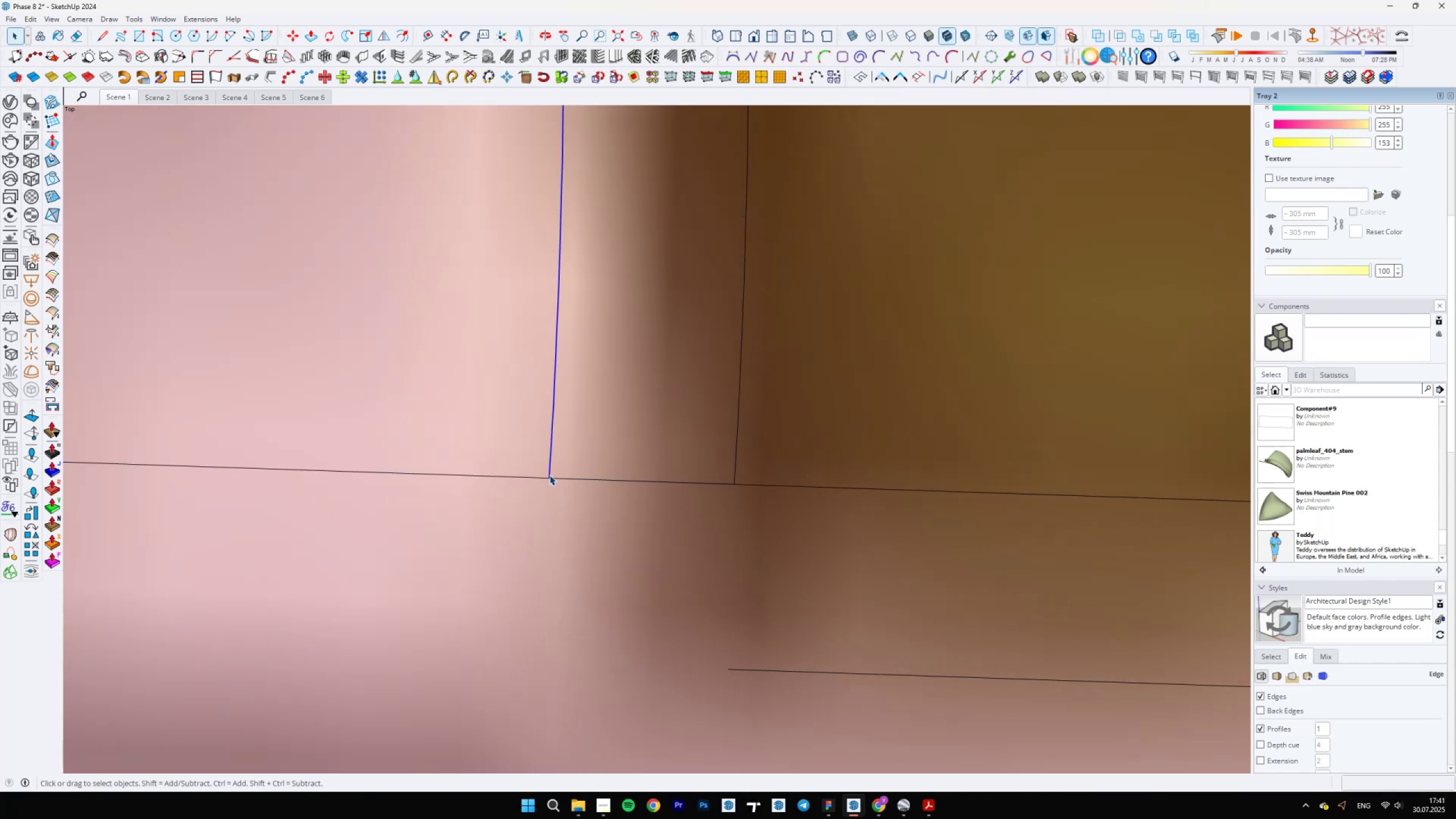 
right_click([550, 475])
 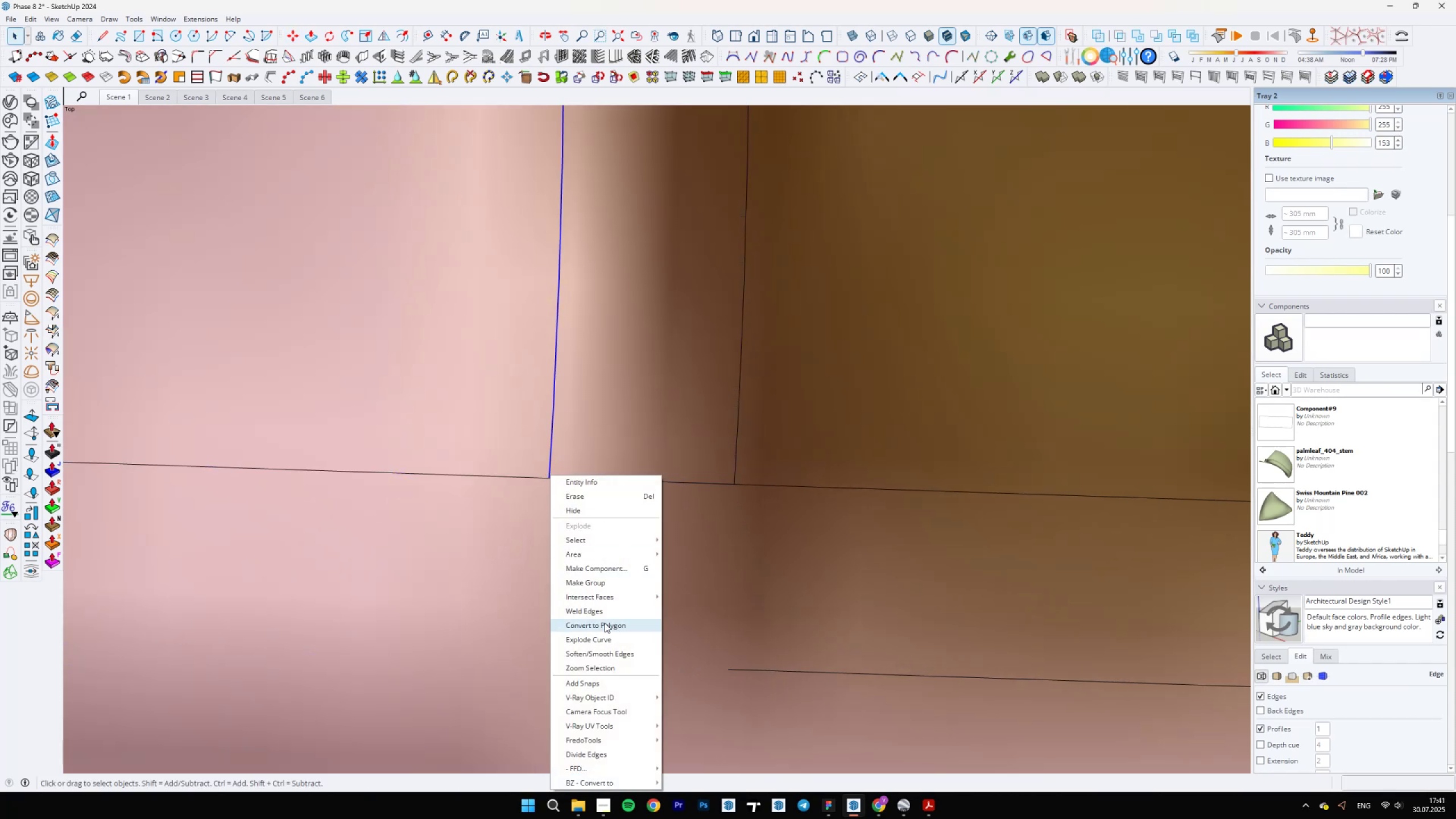 
left_click([594, 613])
 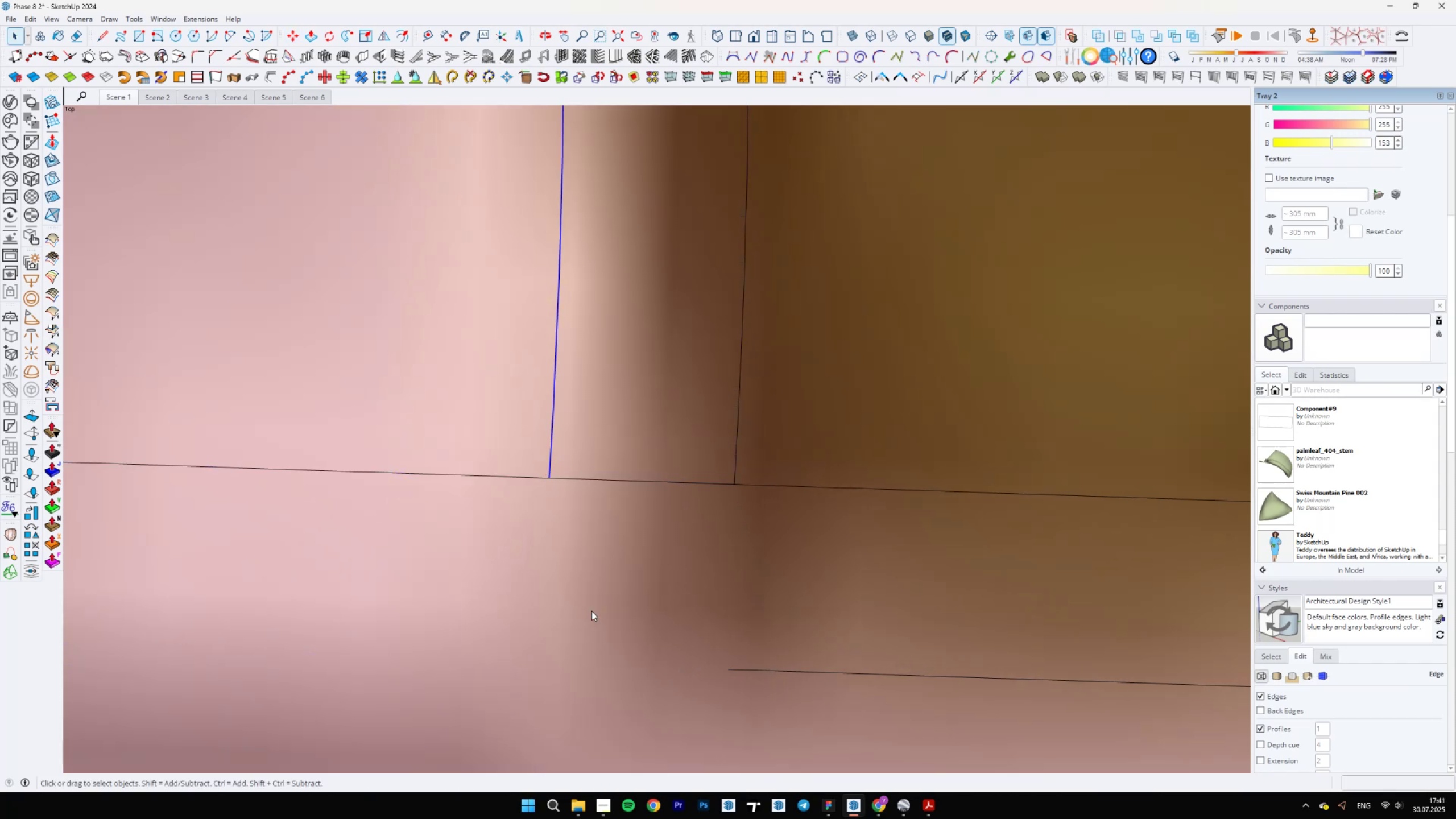 
hold_key(key=ShiftLeft, duration=0.71)
scroll: coordinate [454, 562], scroll_direction: down, amount: 5.0
 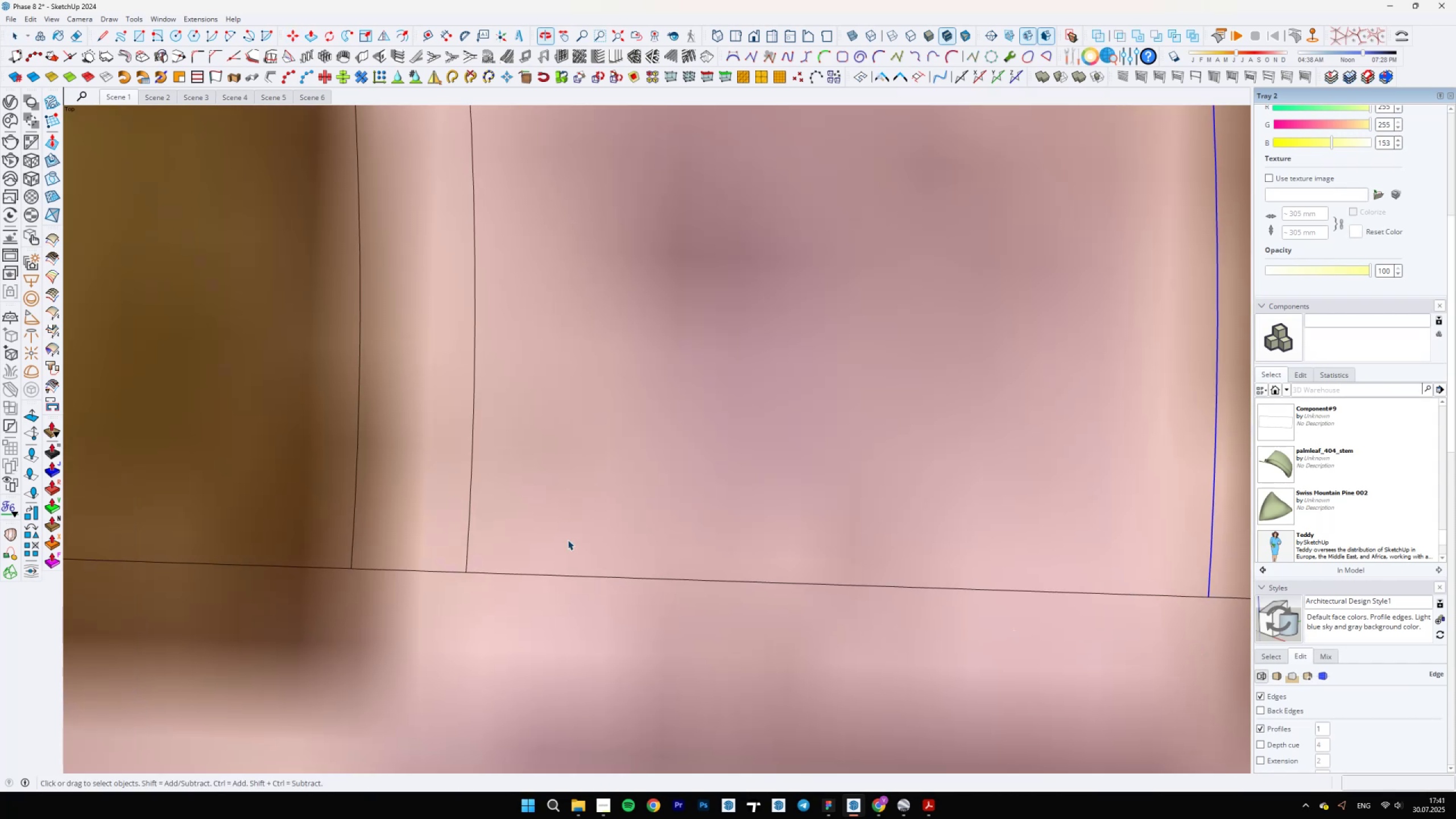 
left_click_drag(start_coordinate=[438, 523], to_coordinate=[507, 619])
 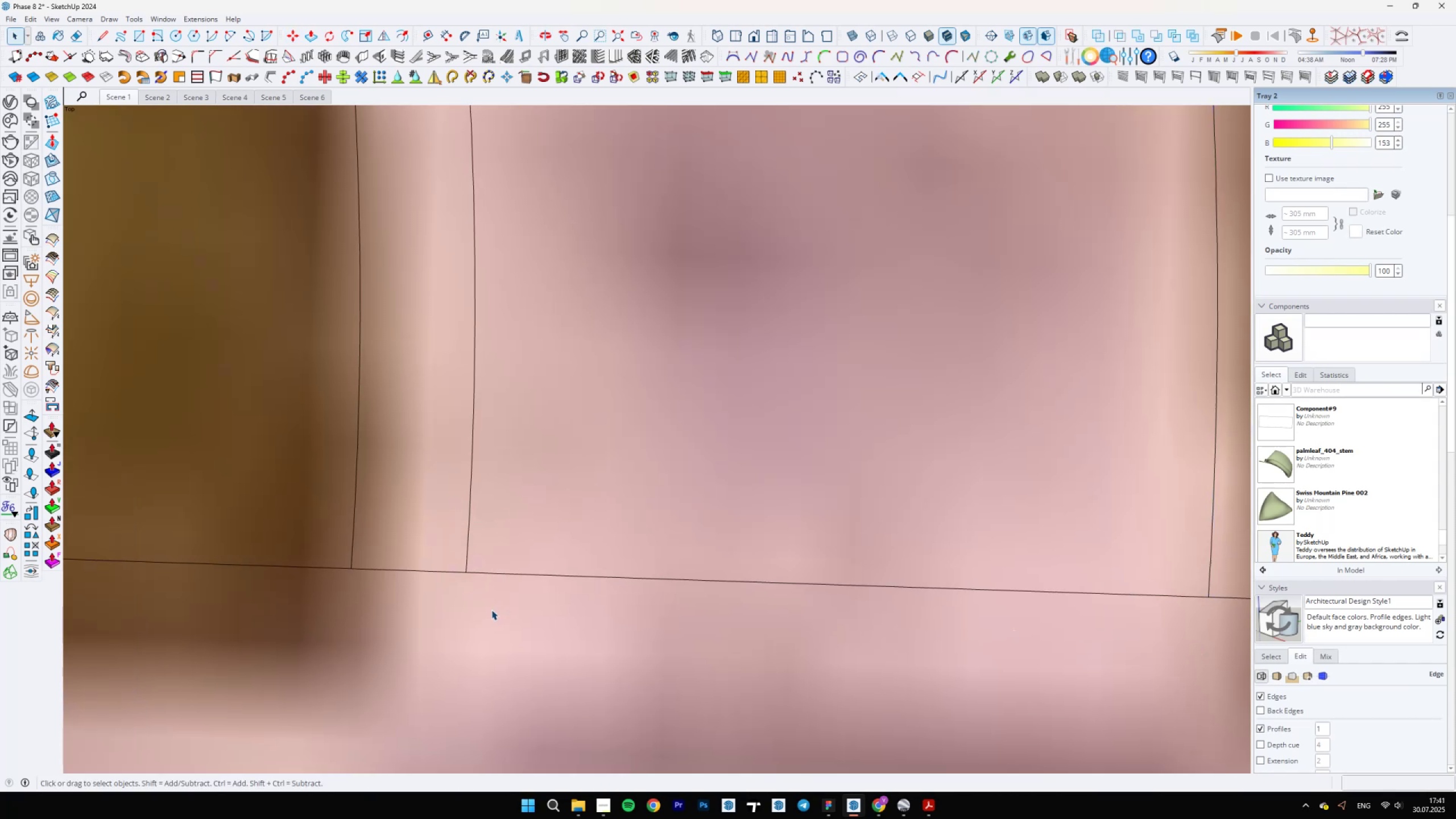 
scroll: coordinate [461, 564], scroll_direction: up, amount: 4.0
 